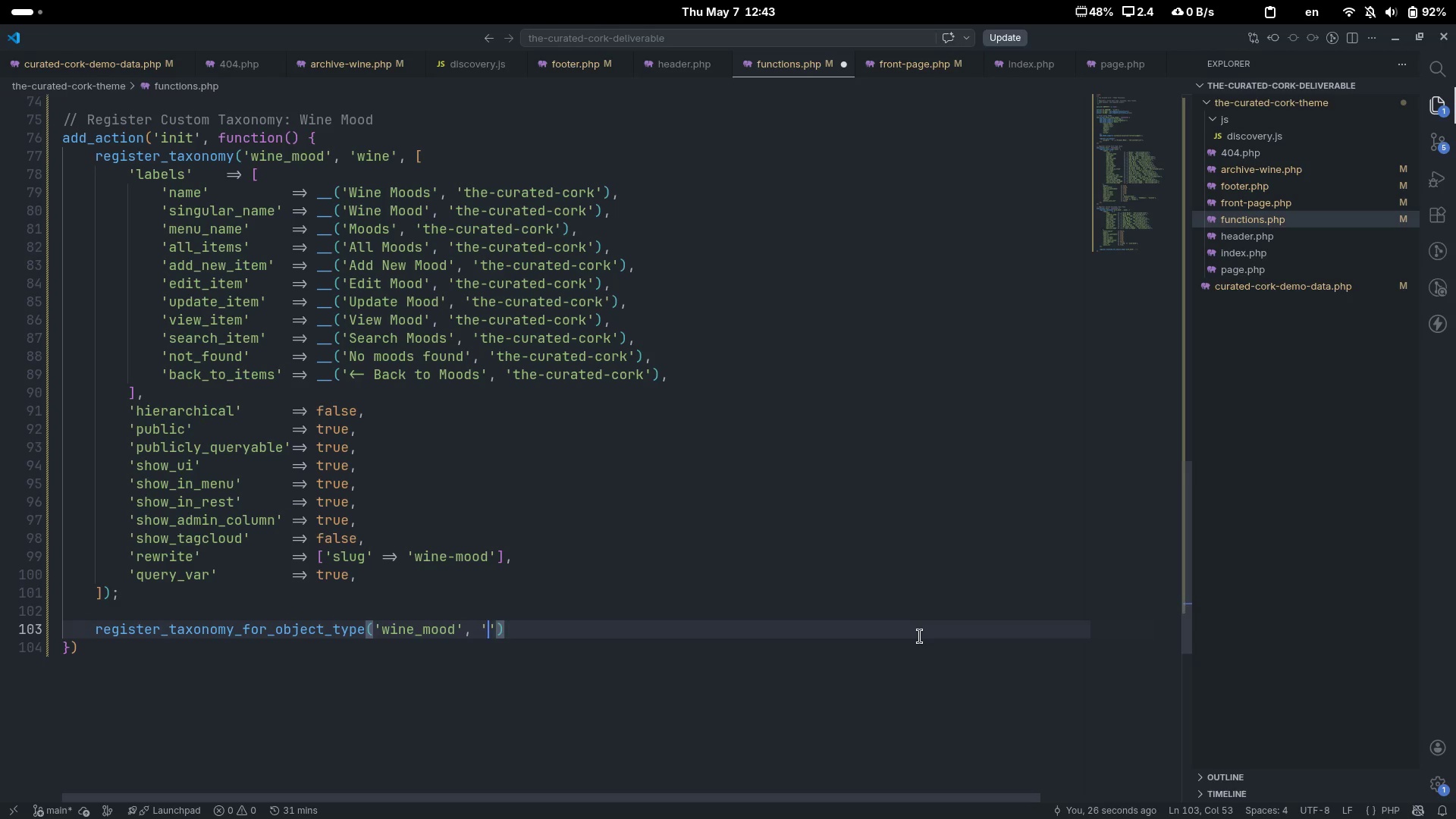 
type(, 'wine)
 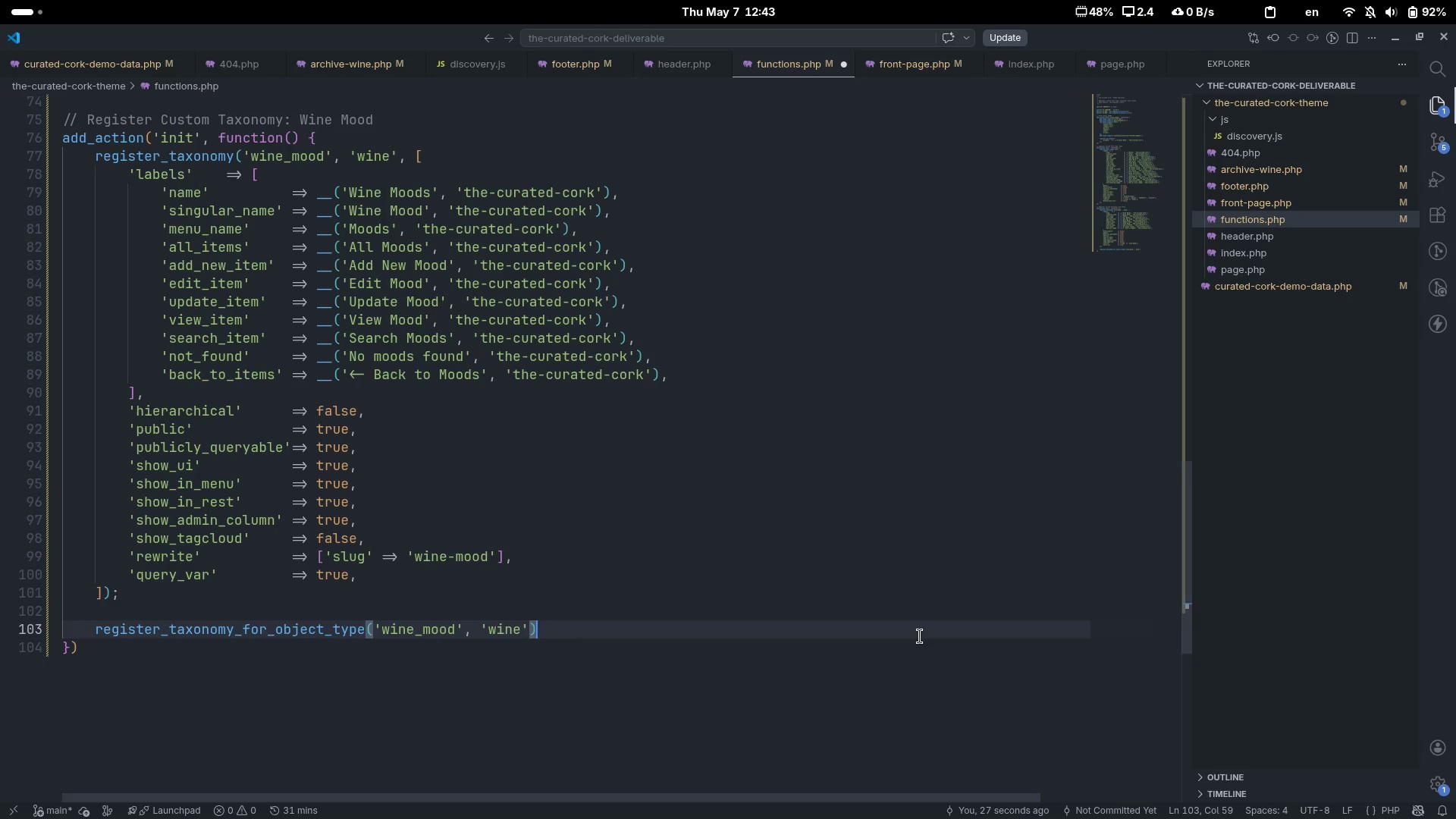 
key(ArrowRight)
 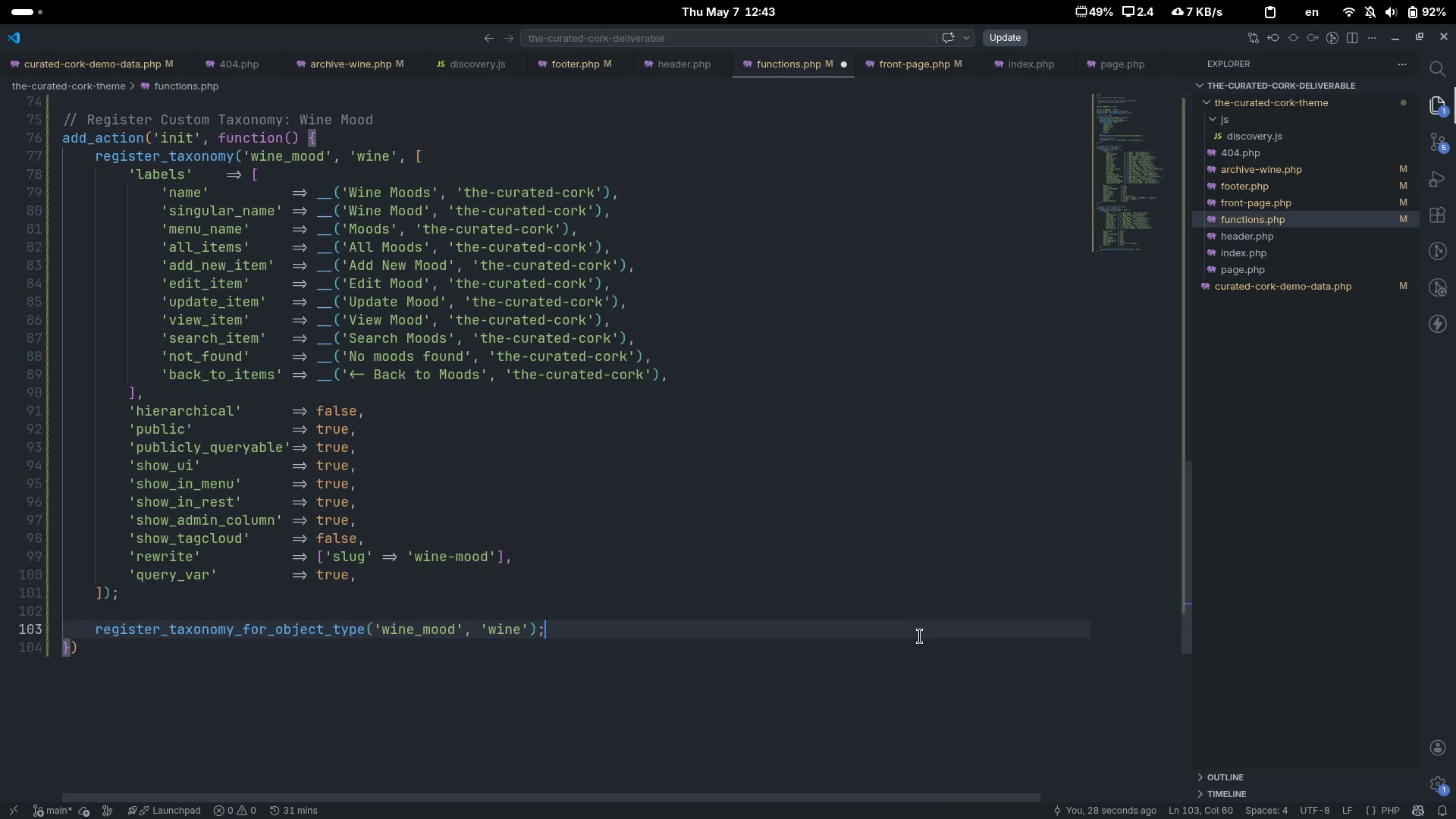 
key(ArrowRight)
 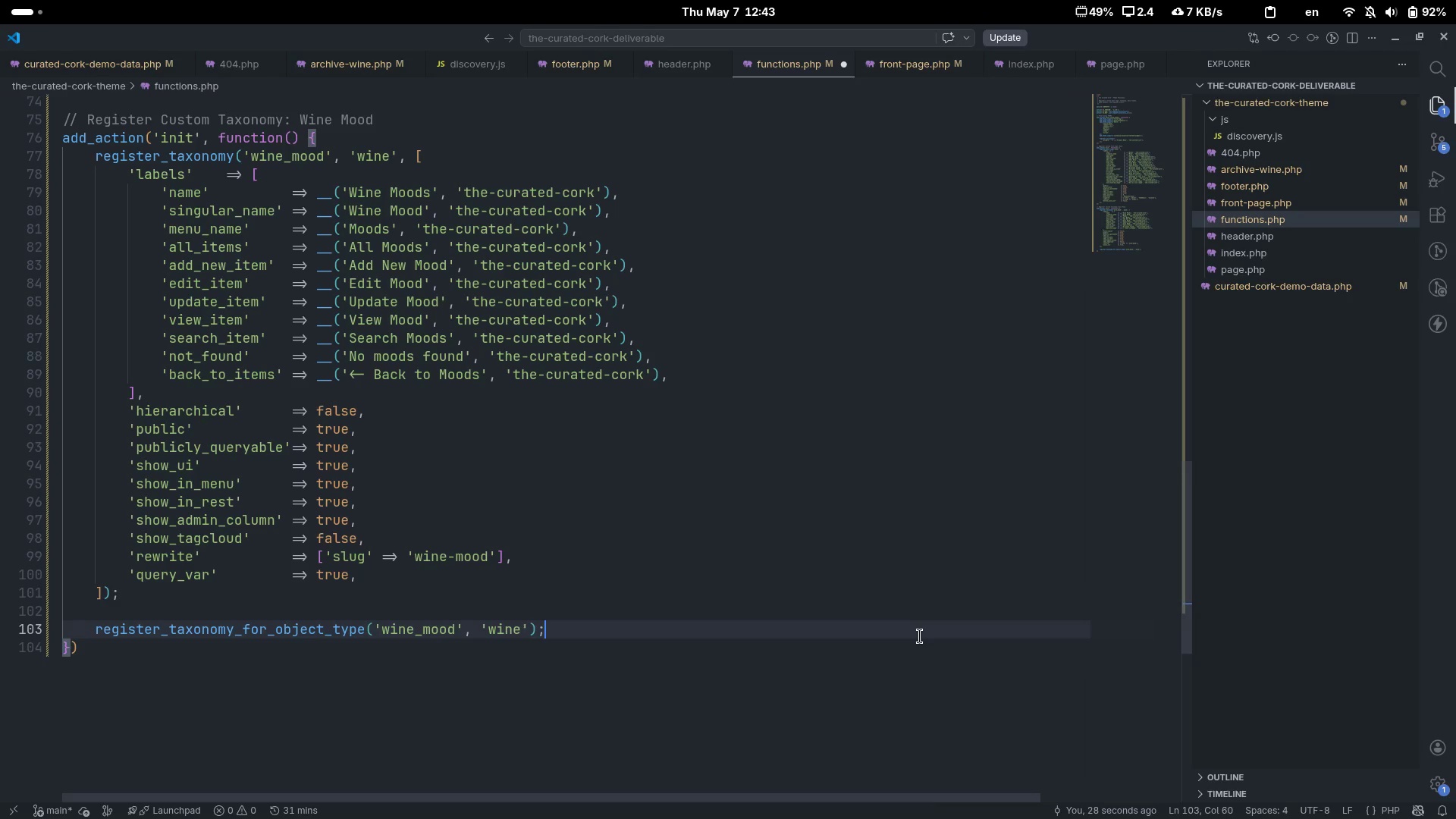 
key(Semicolon)
 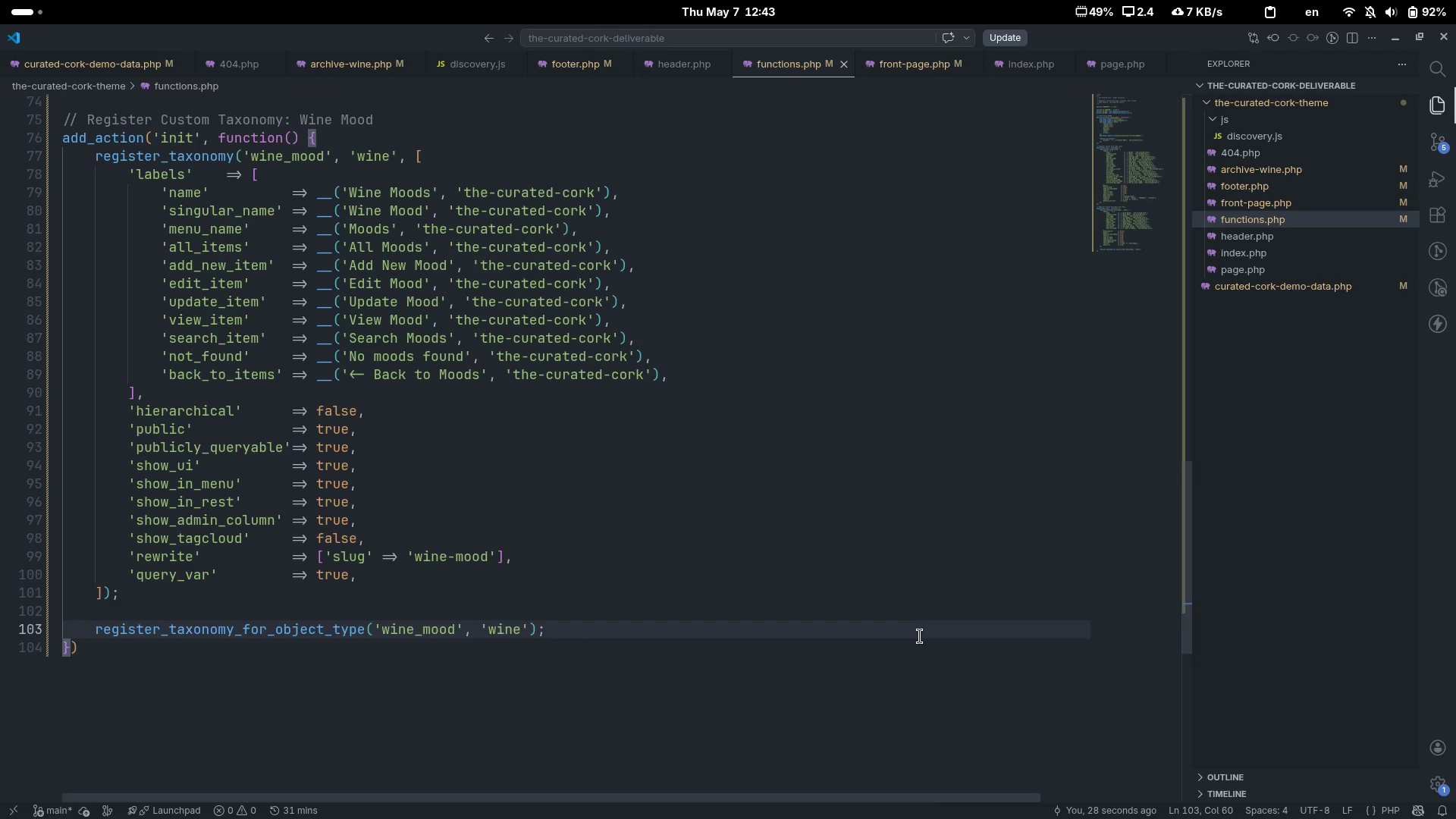 
key(Control+ControlLeft)
 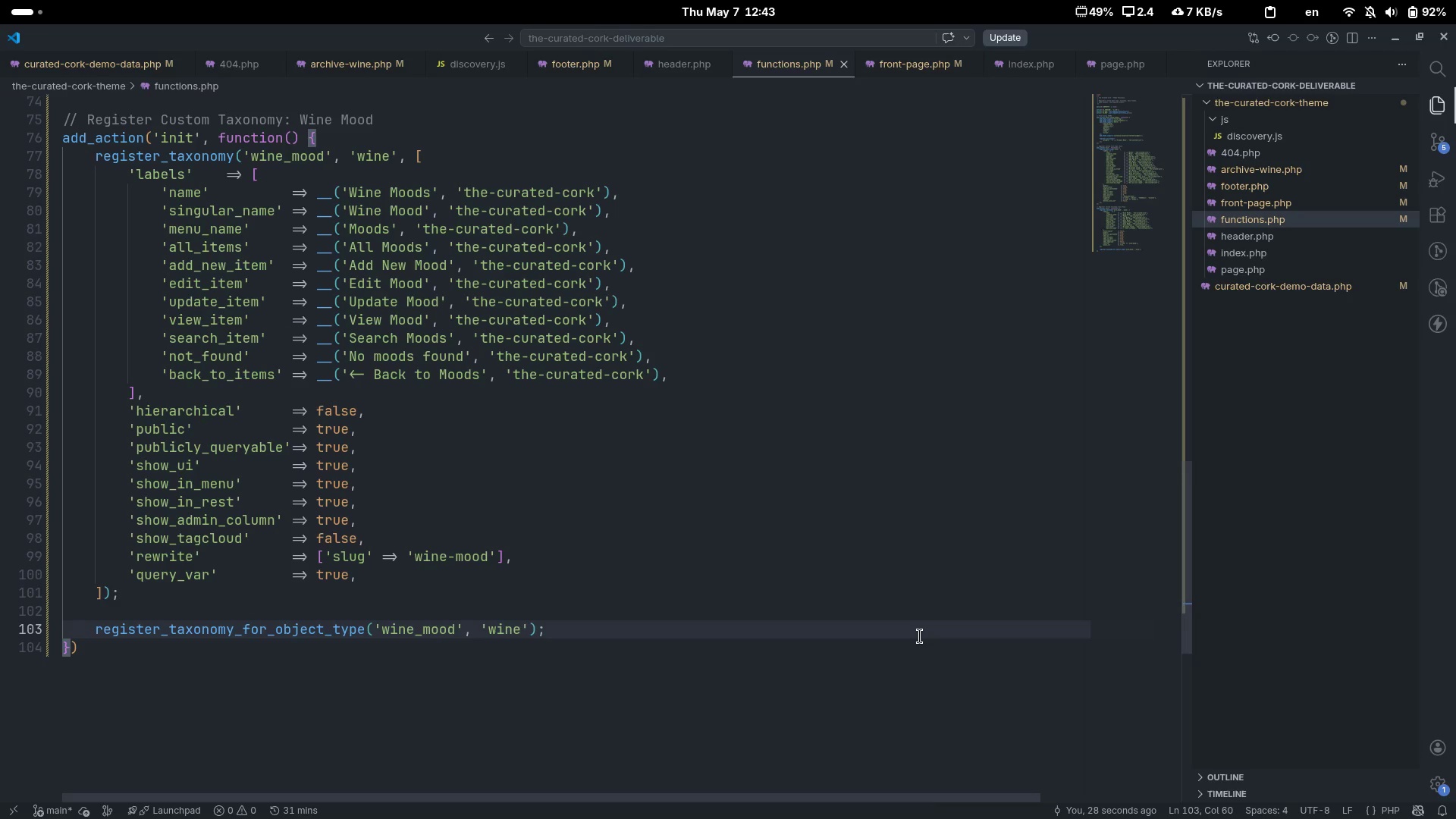 
key(Control+S)
 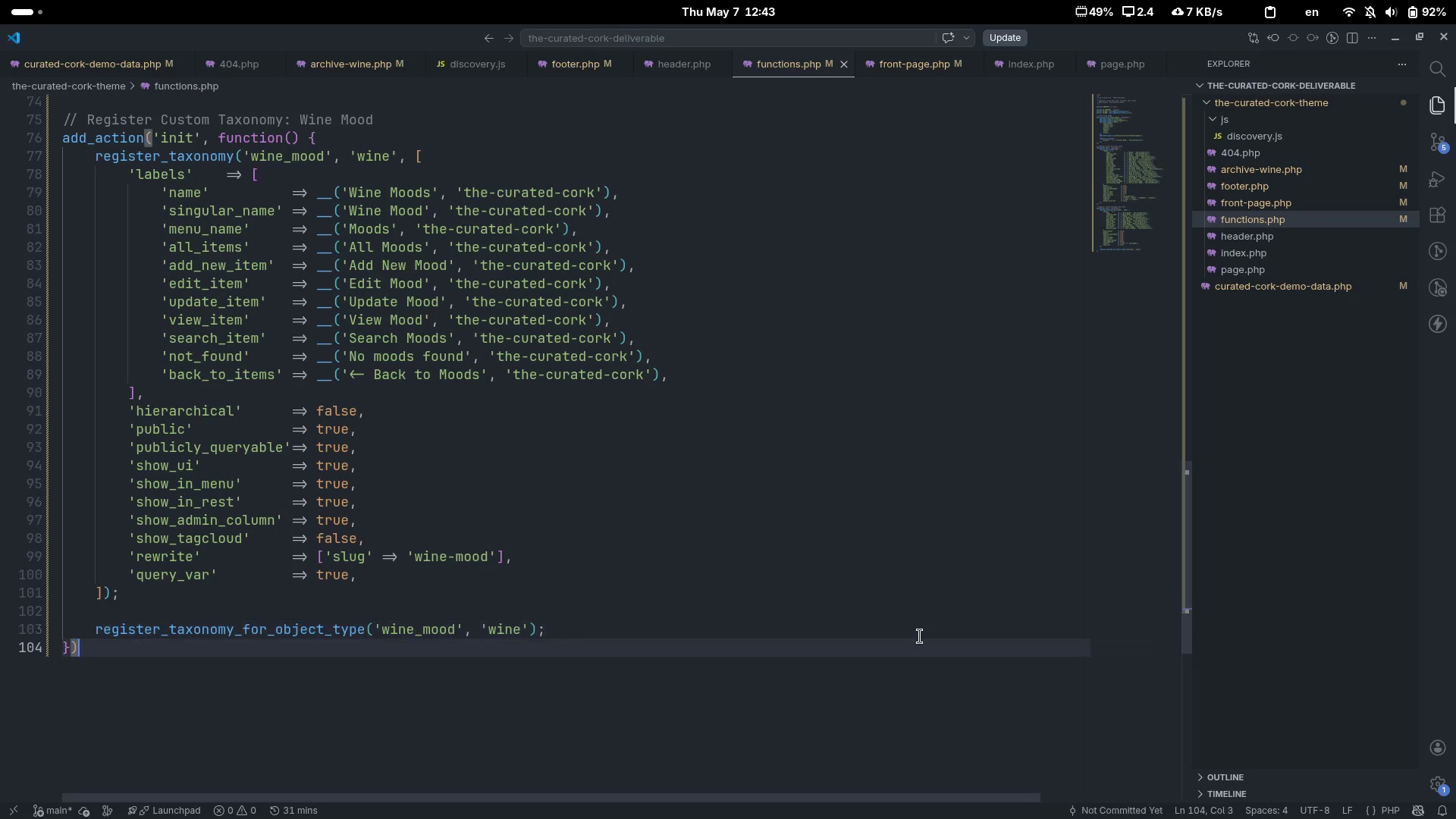 
key(ArrowDown)
 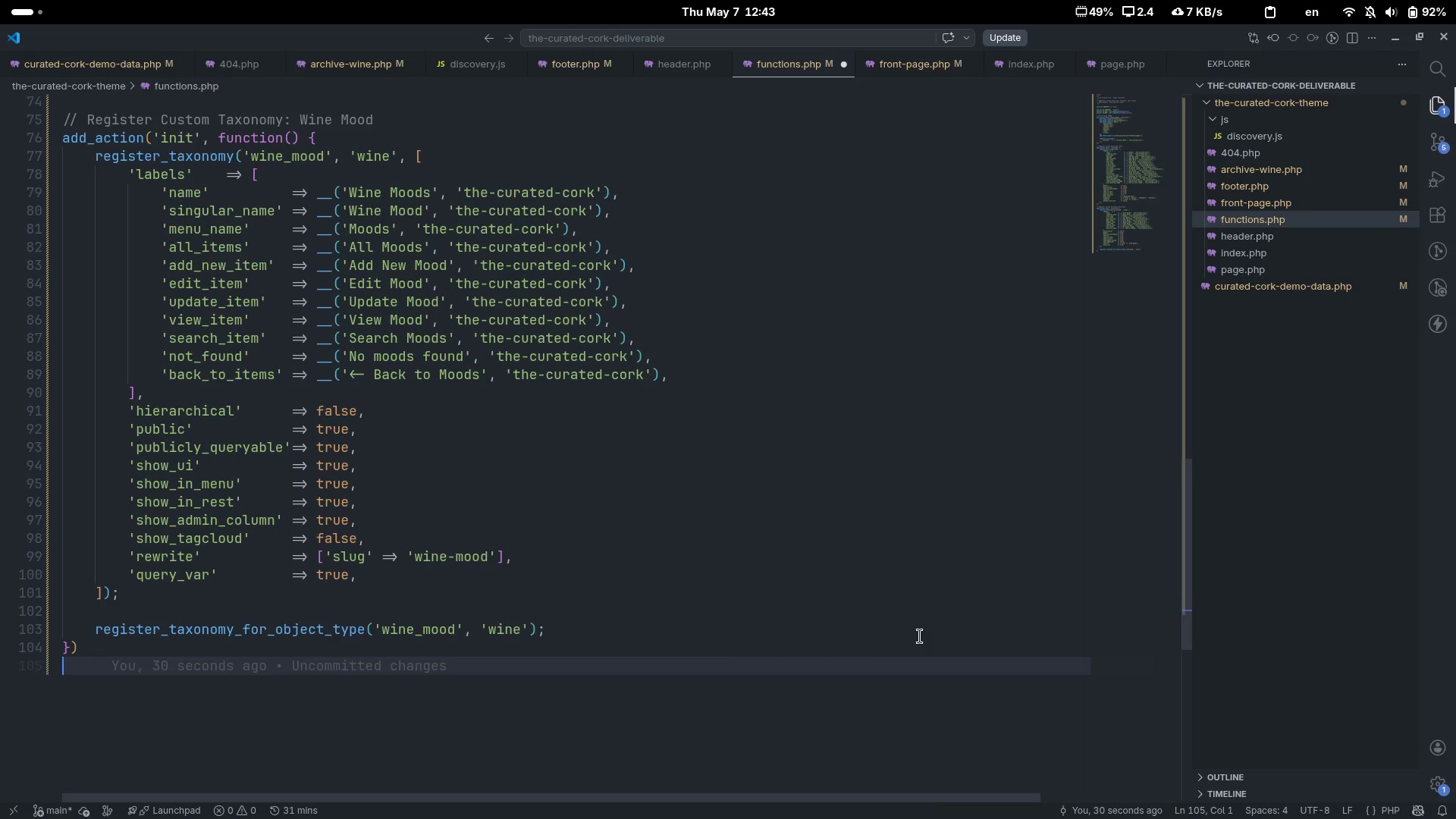 
key(Enter)
 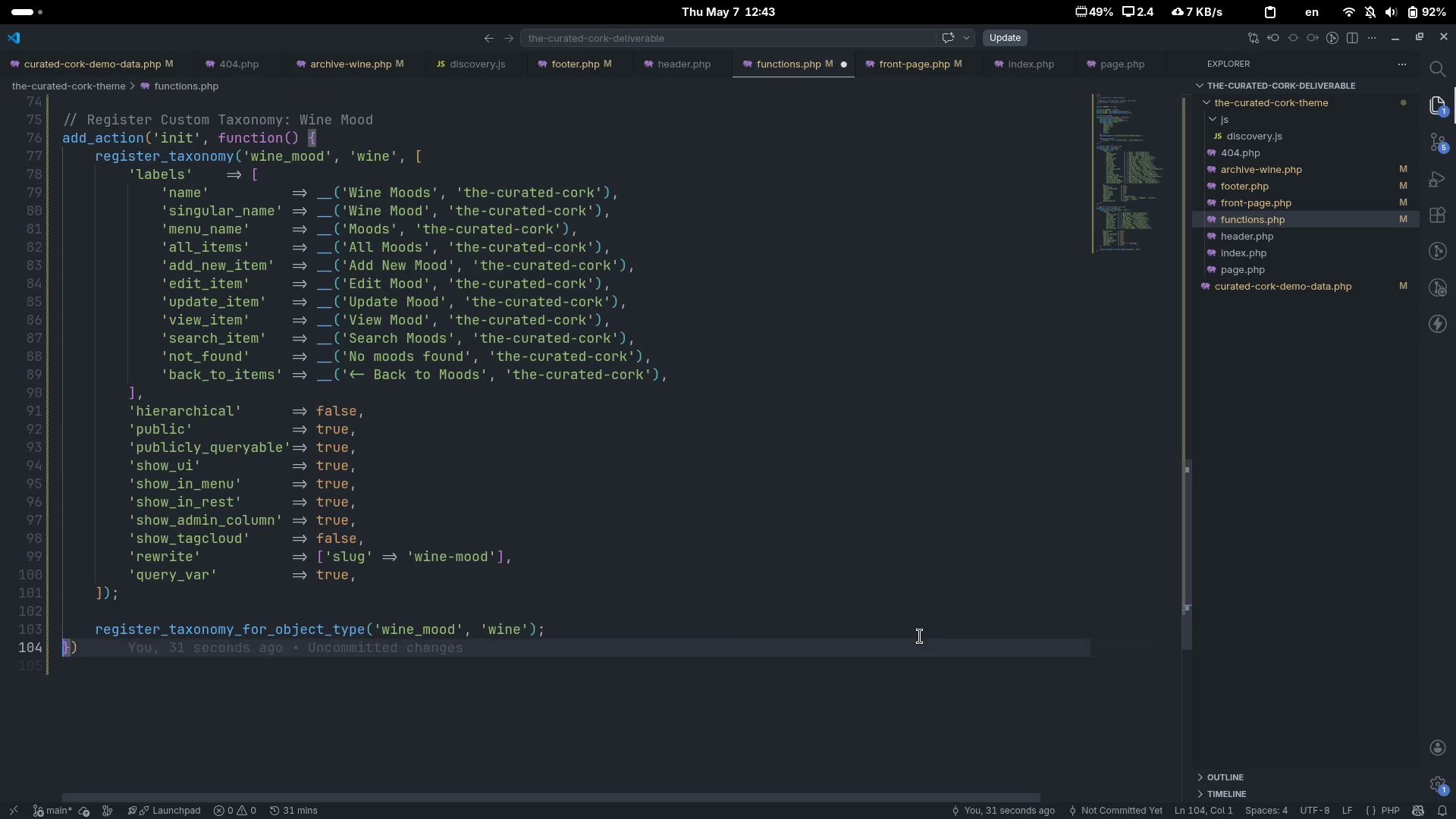 
key(ArrowUp)
 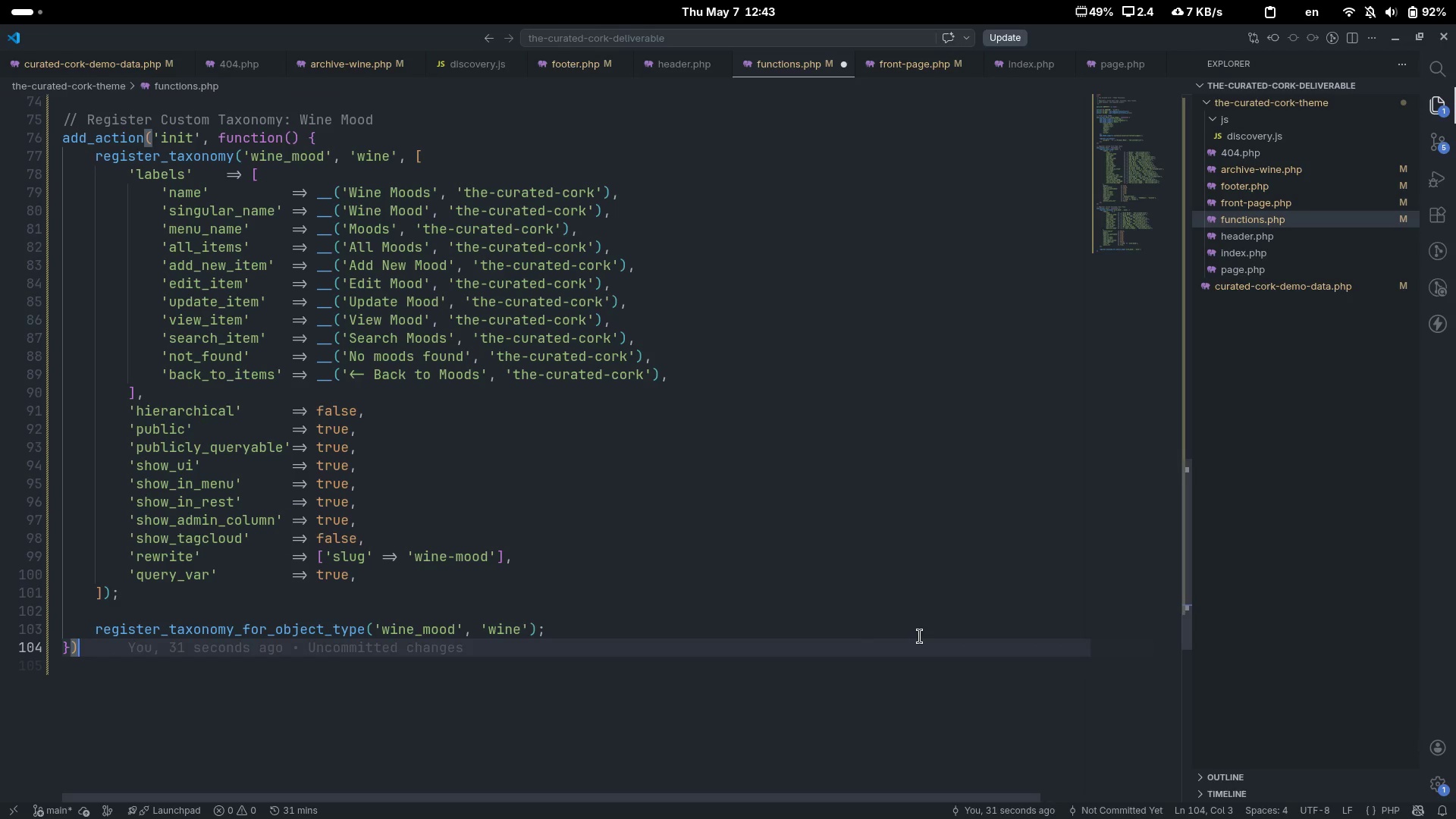 
key(End)
 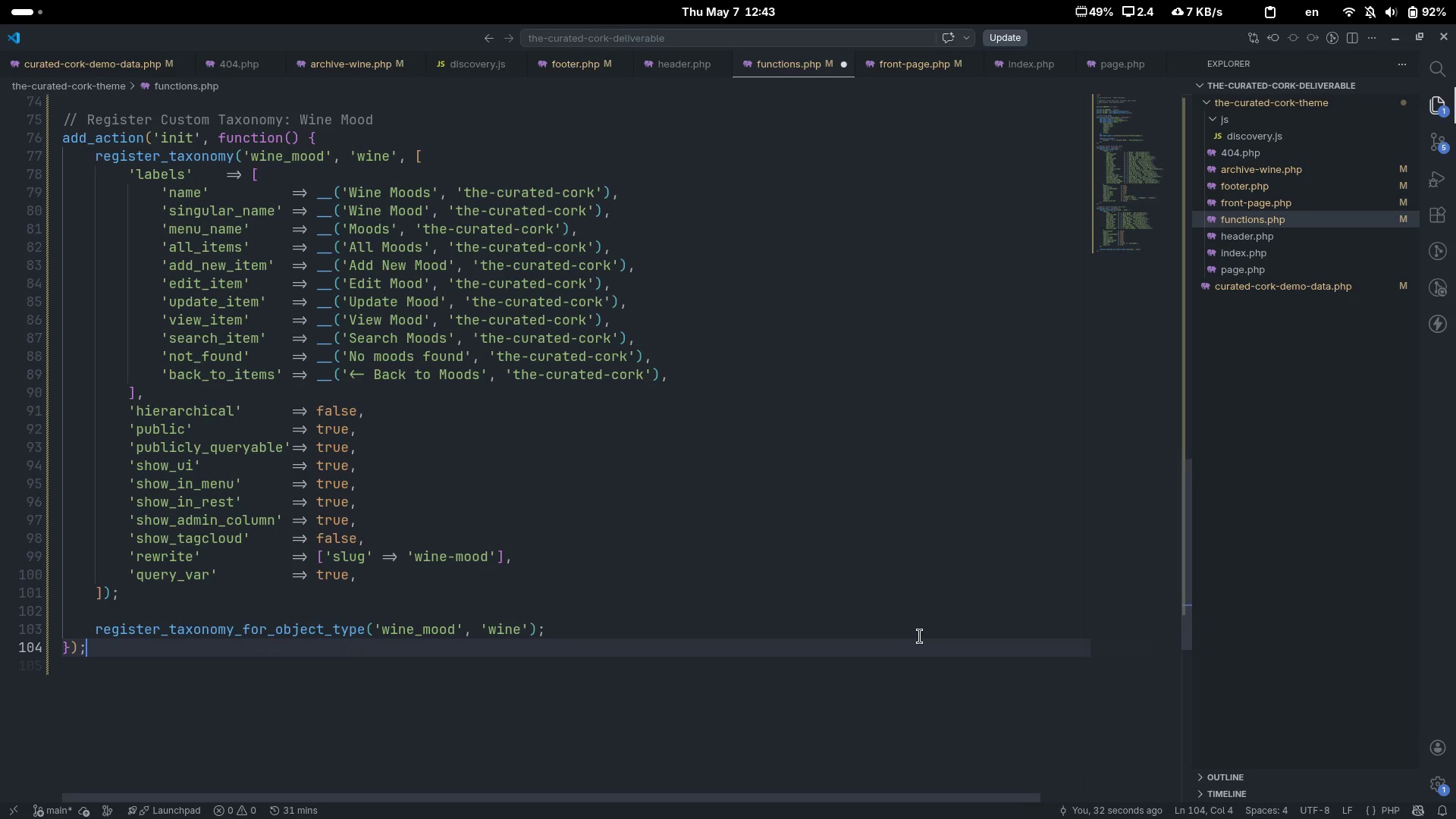 
key(Semicolon)
 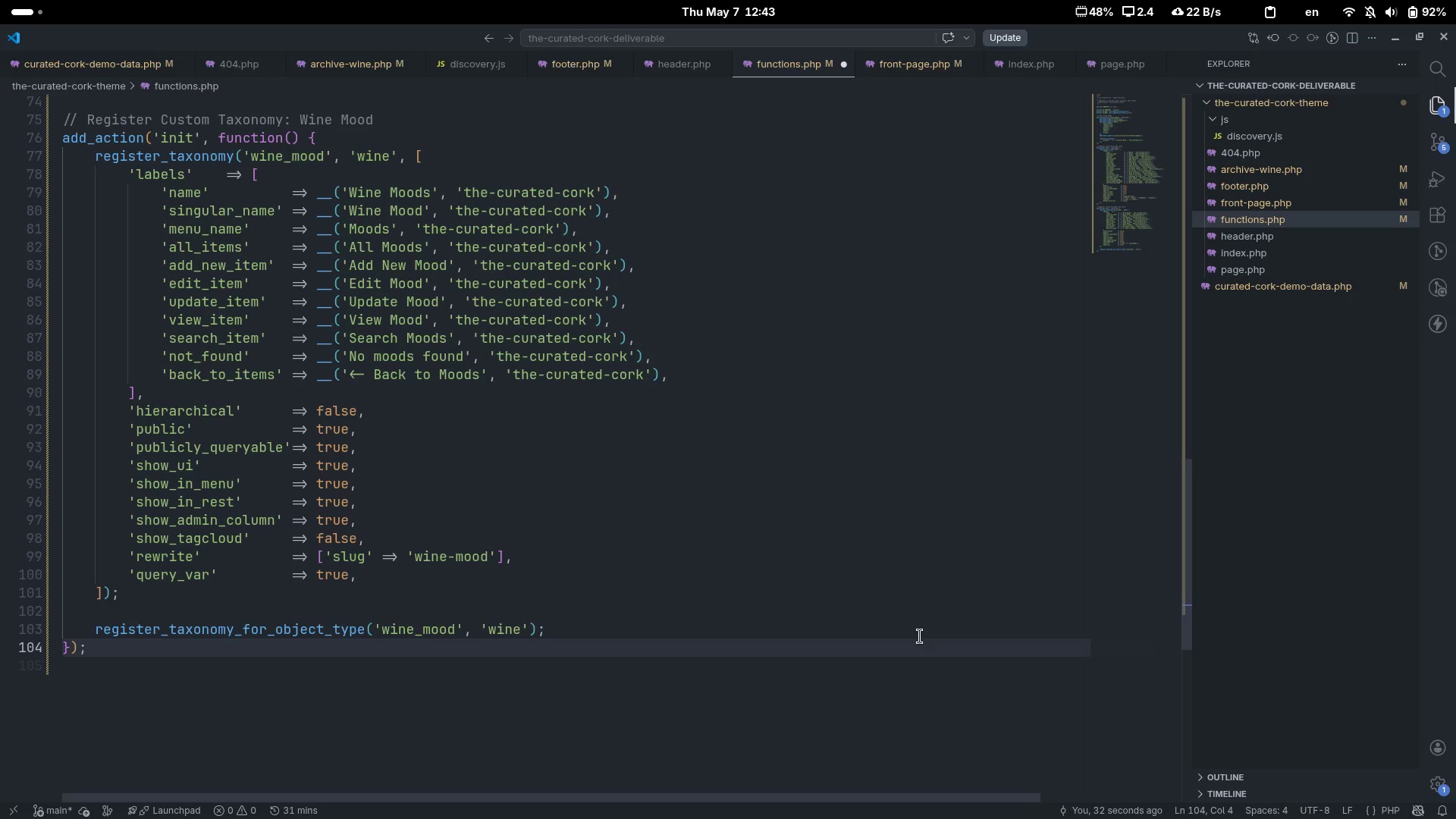 
wait(14.52)
 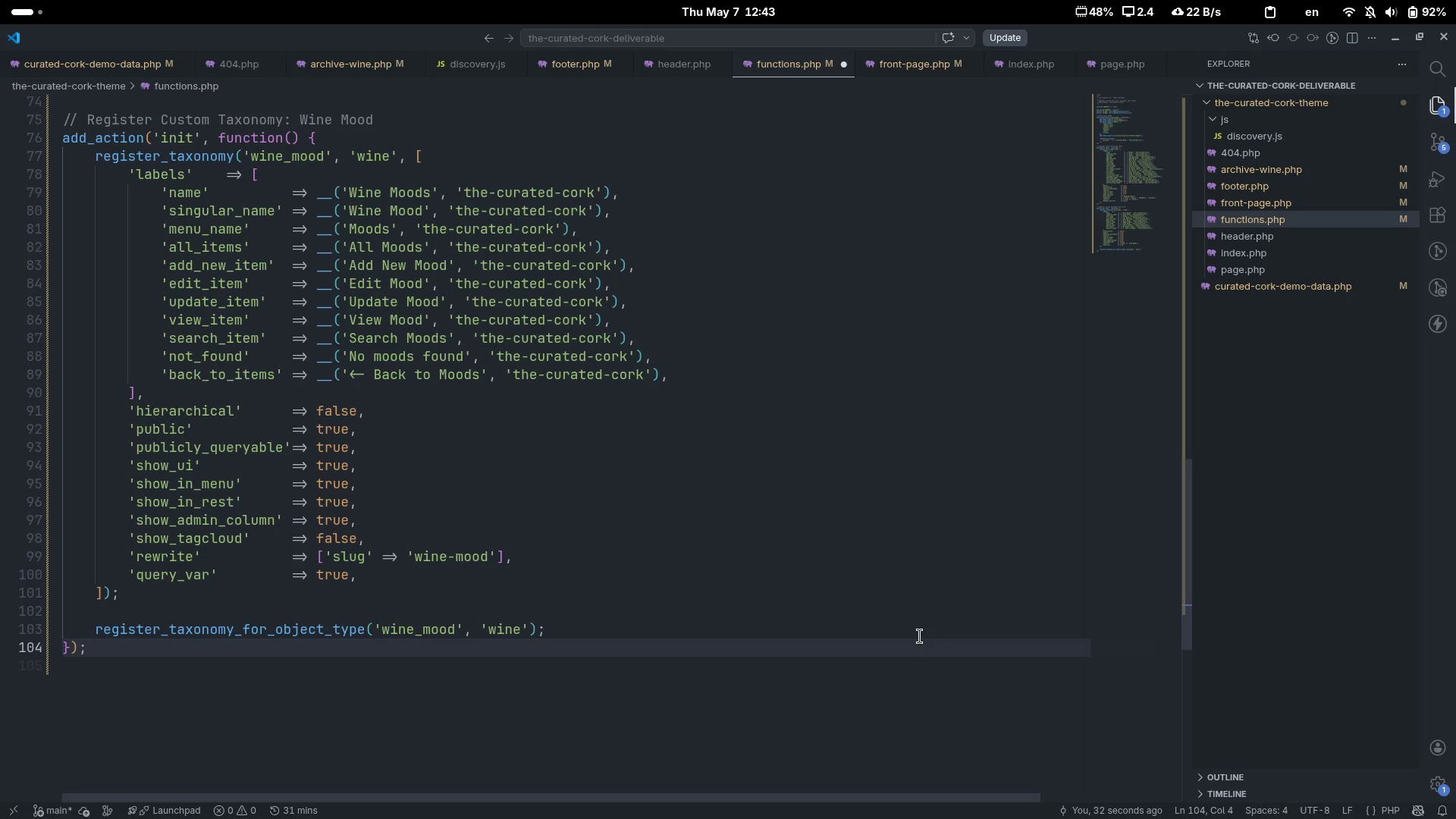 
key(Enter)
 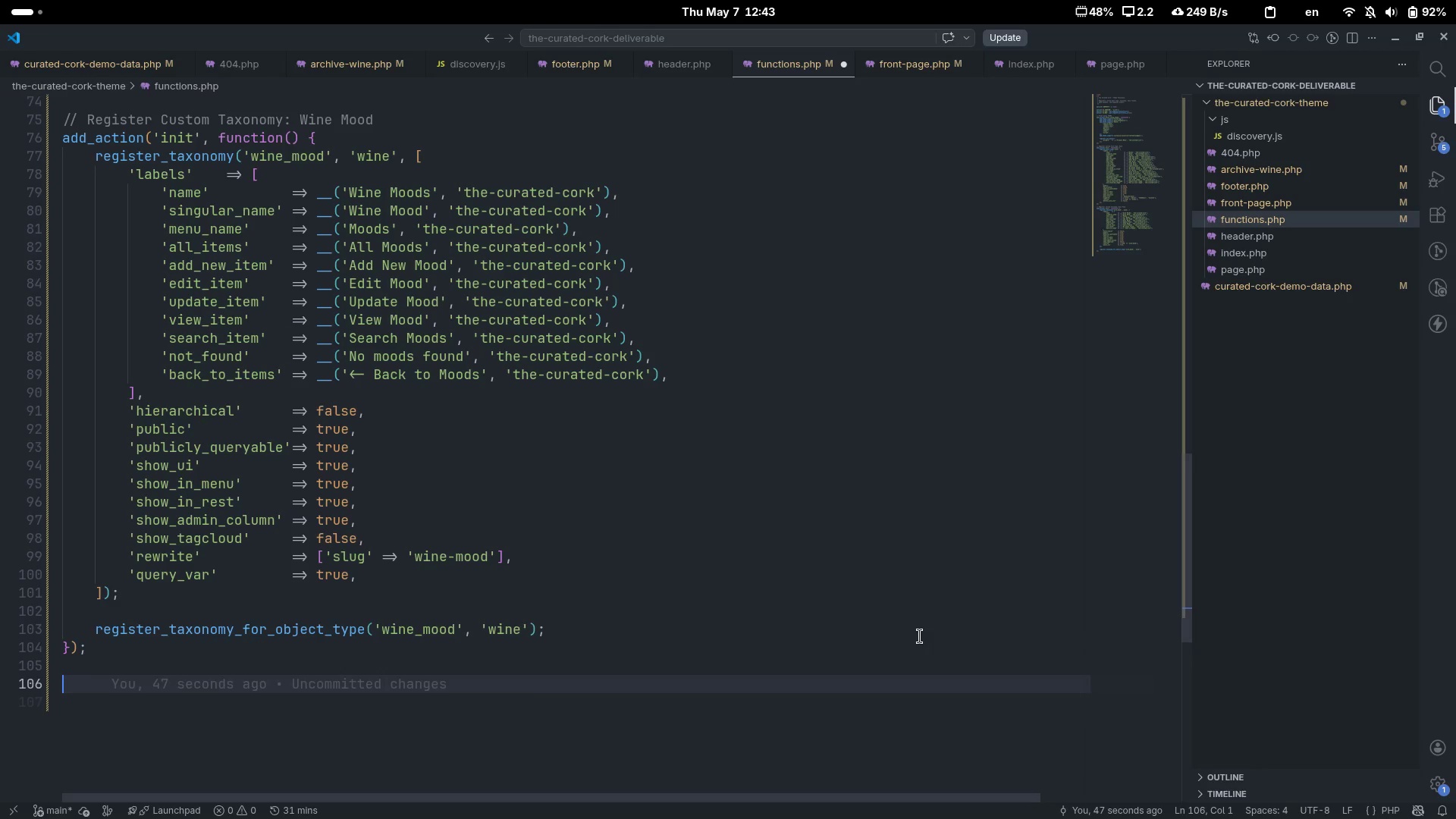 
key(Enter)
 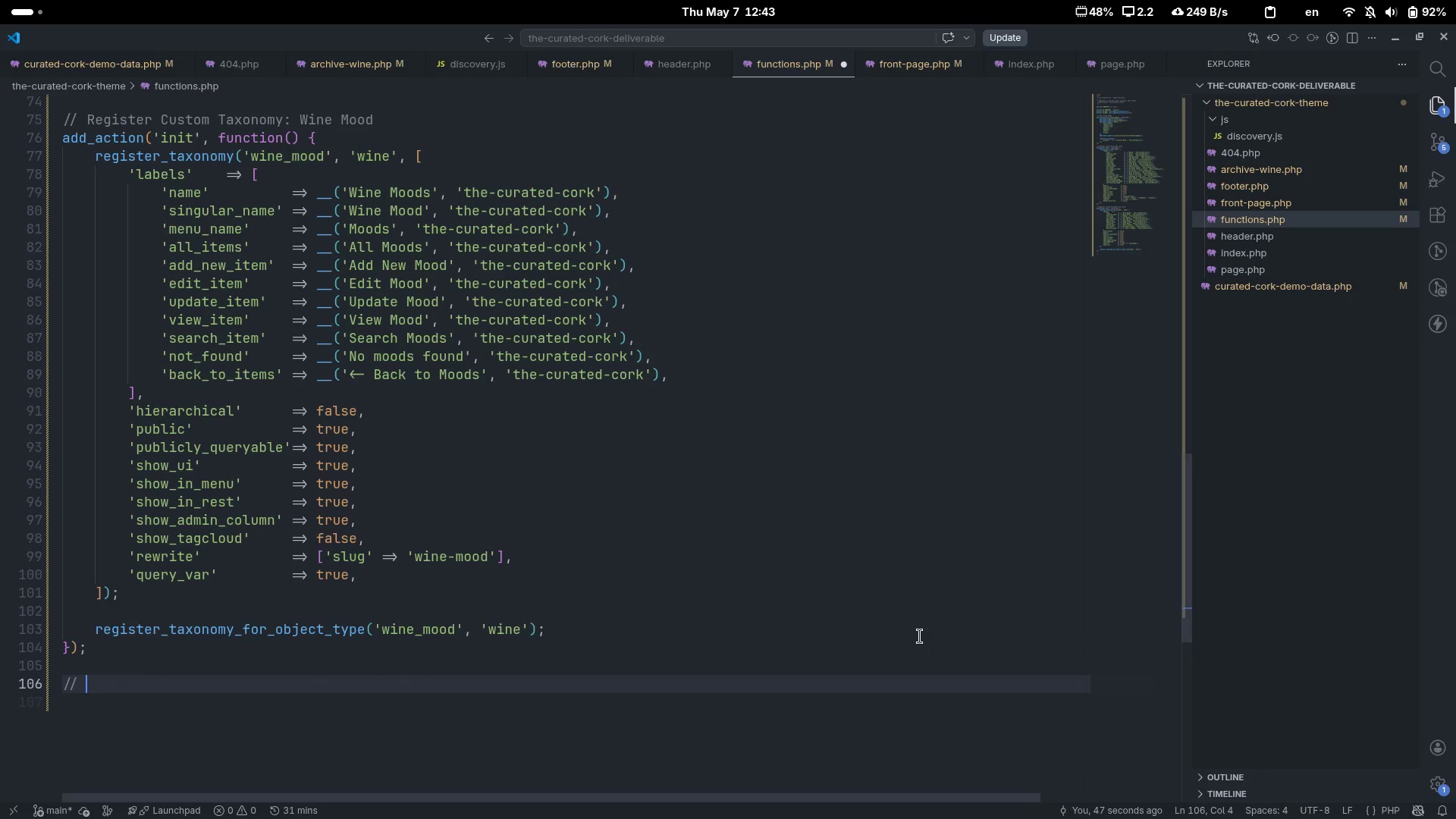 
key(Control+ControlLeft)
 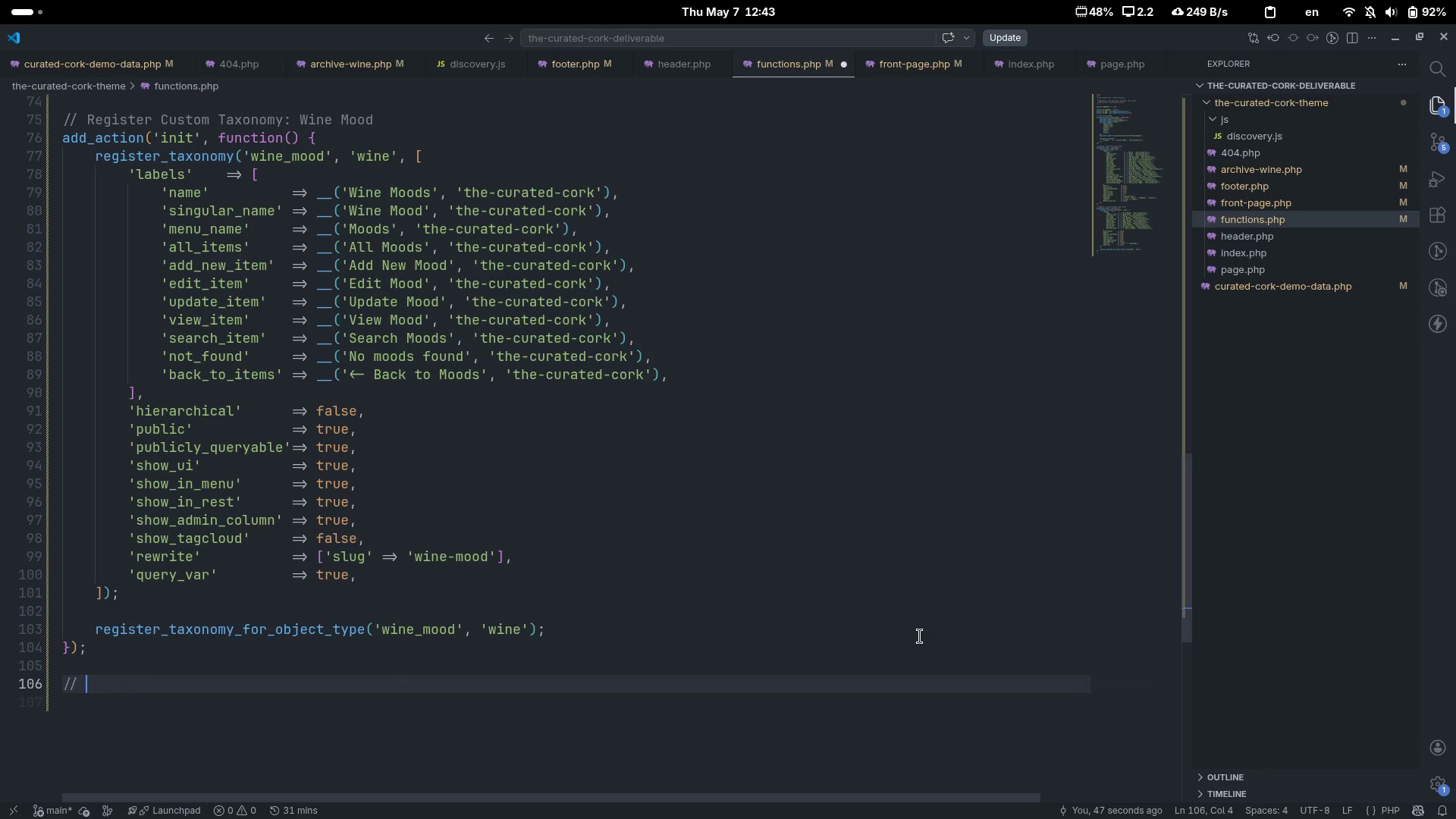 
key(Control+Slash)
 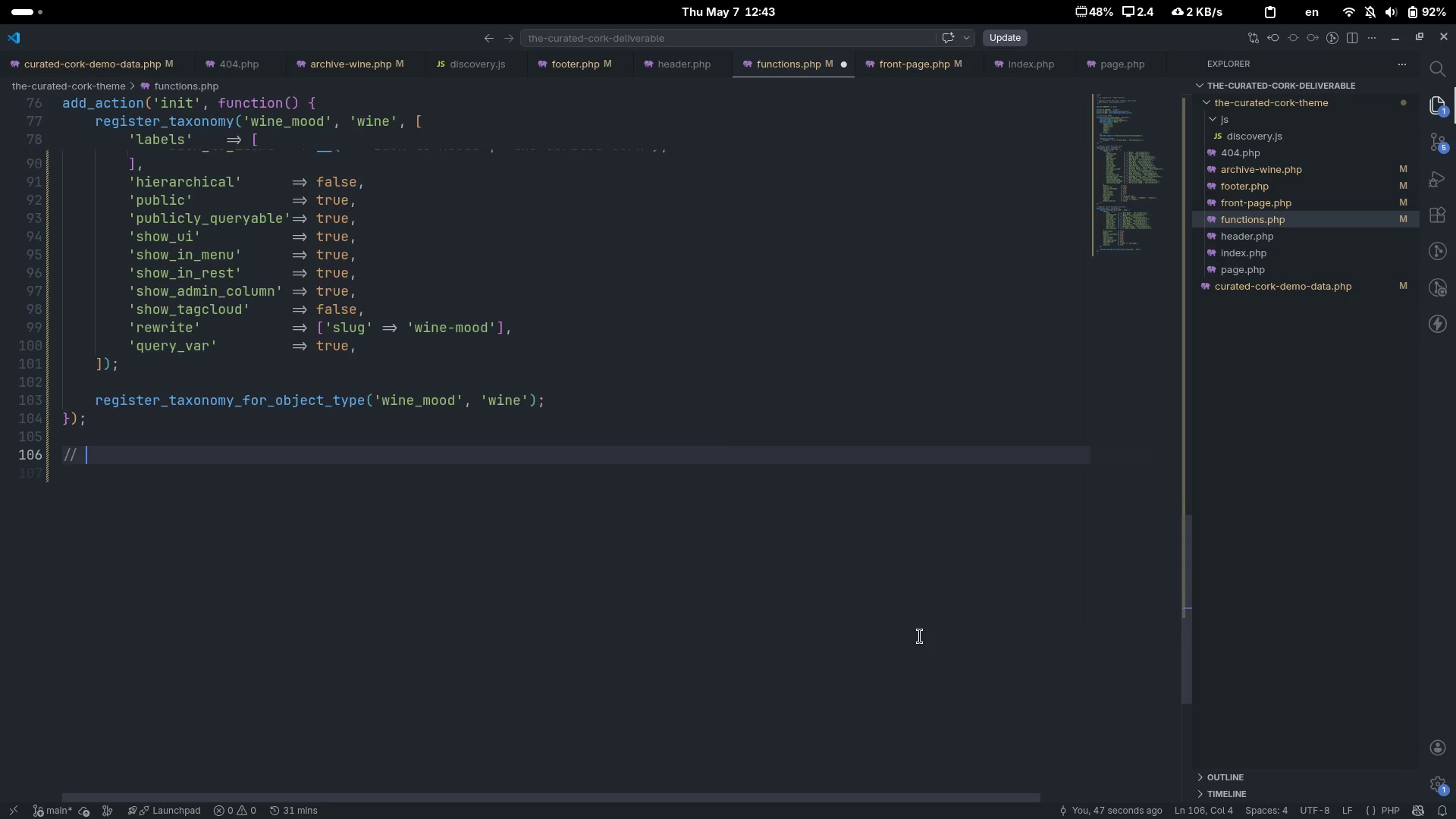 
key(Shift+ShiftLeft)
 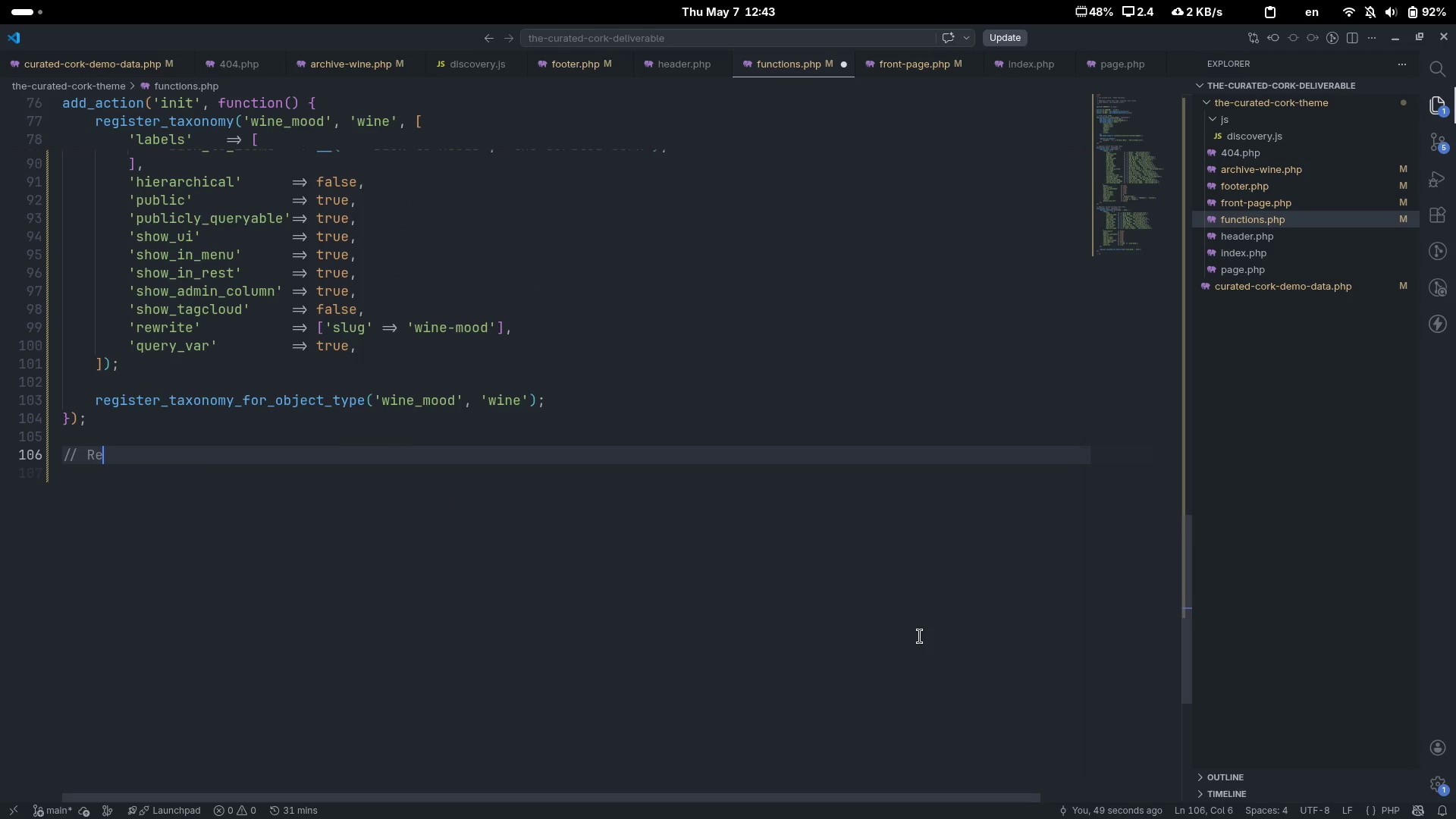 
scroll: coordinate [920, 636], scroll_direction: down, amount: 6.0
 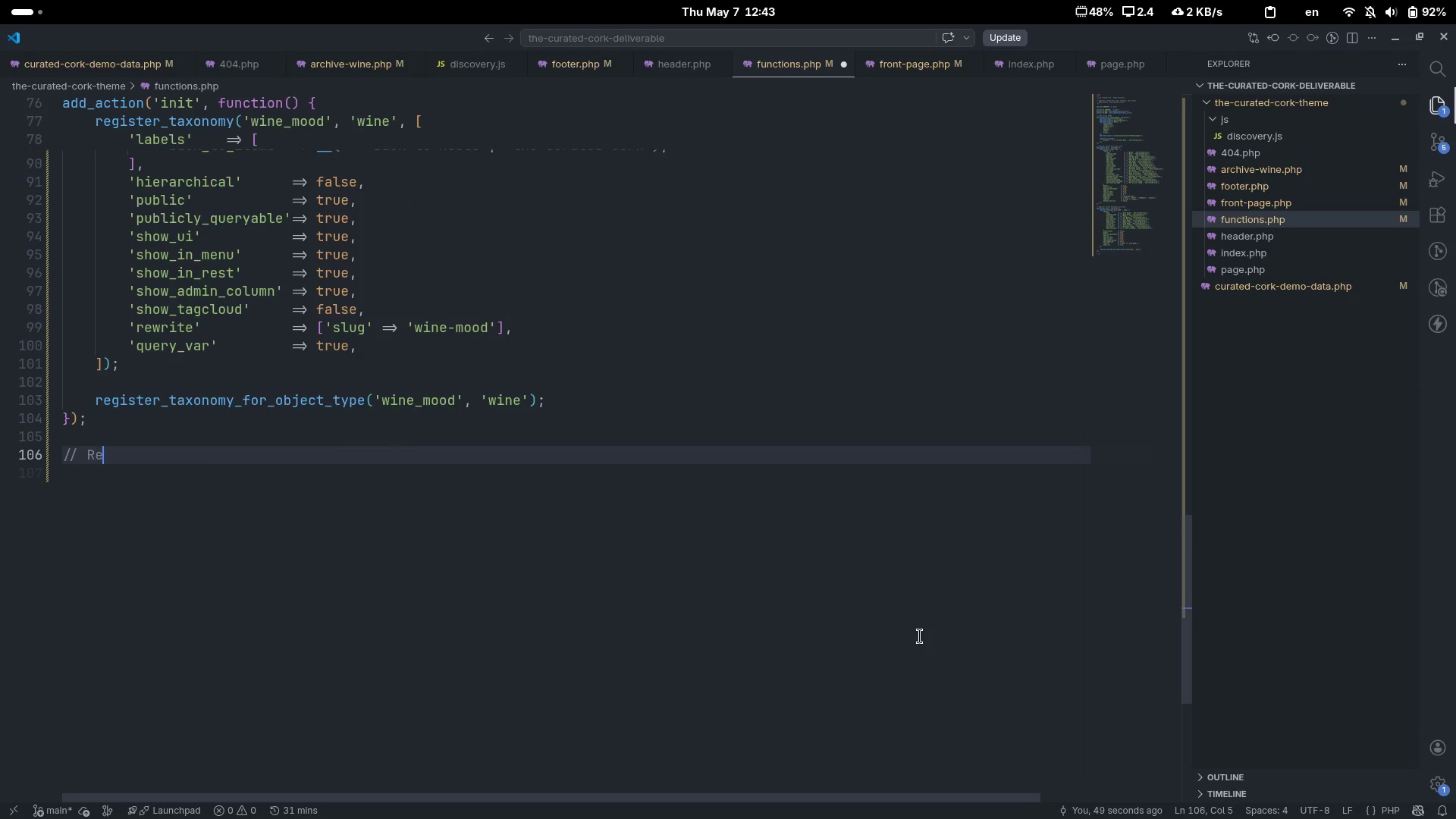 
type(Register )
 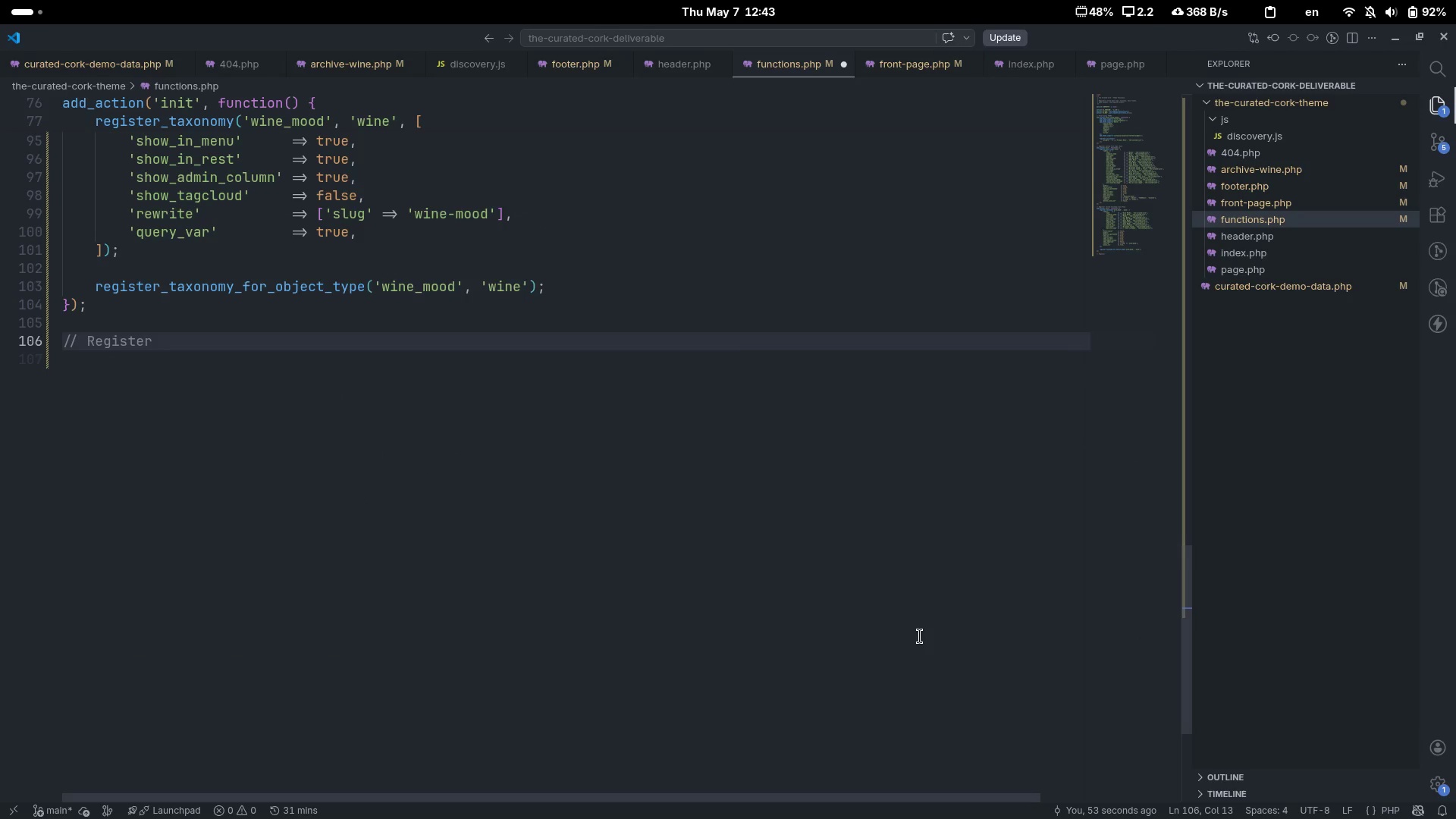 
scroll: coordinate [920, 636], scroll_direction: down, amount: 4.0
 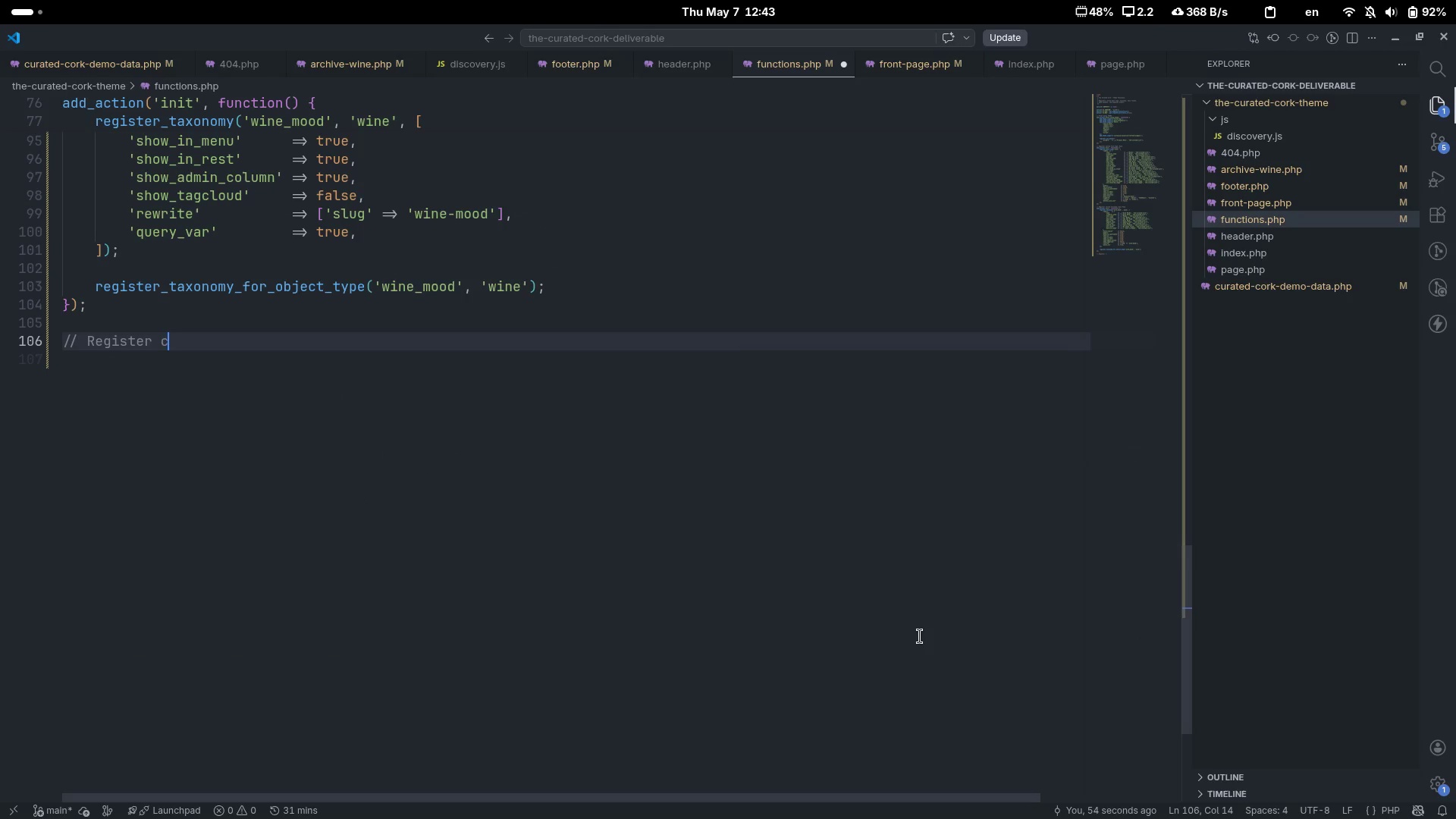 
type(cursom)
 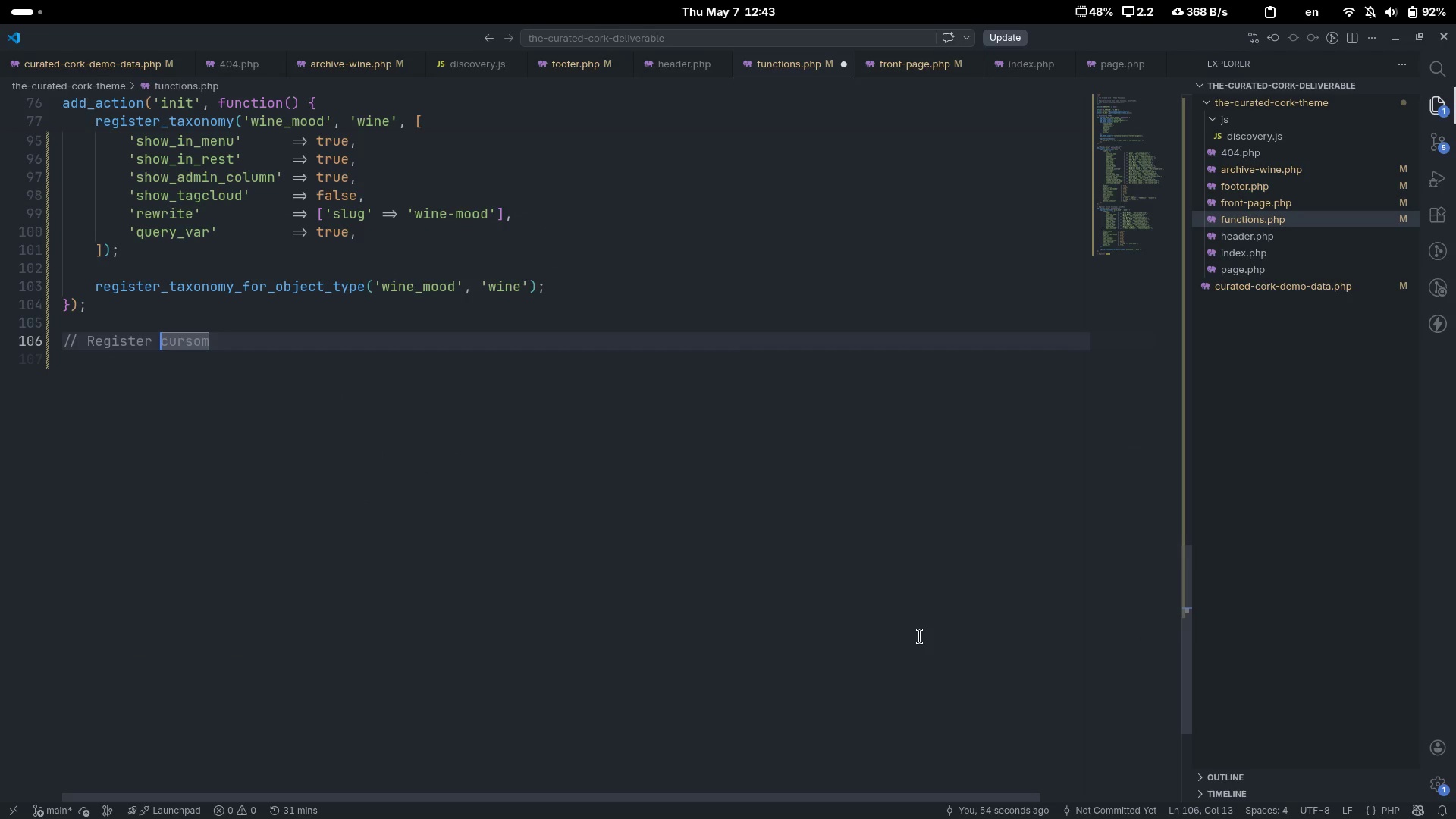 
key(Control+ControlLeft)
 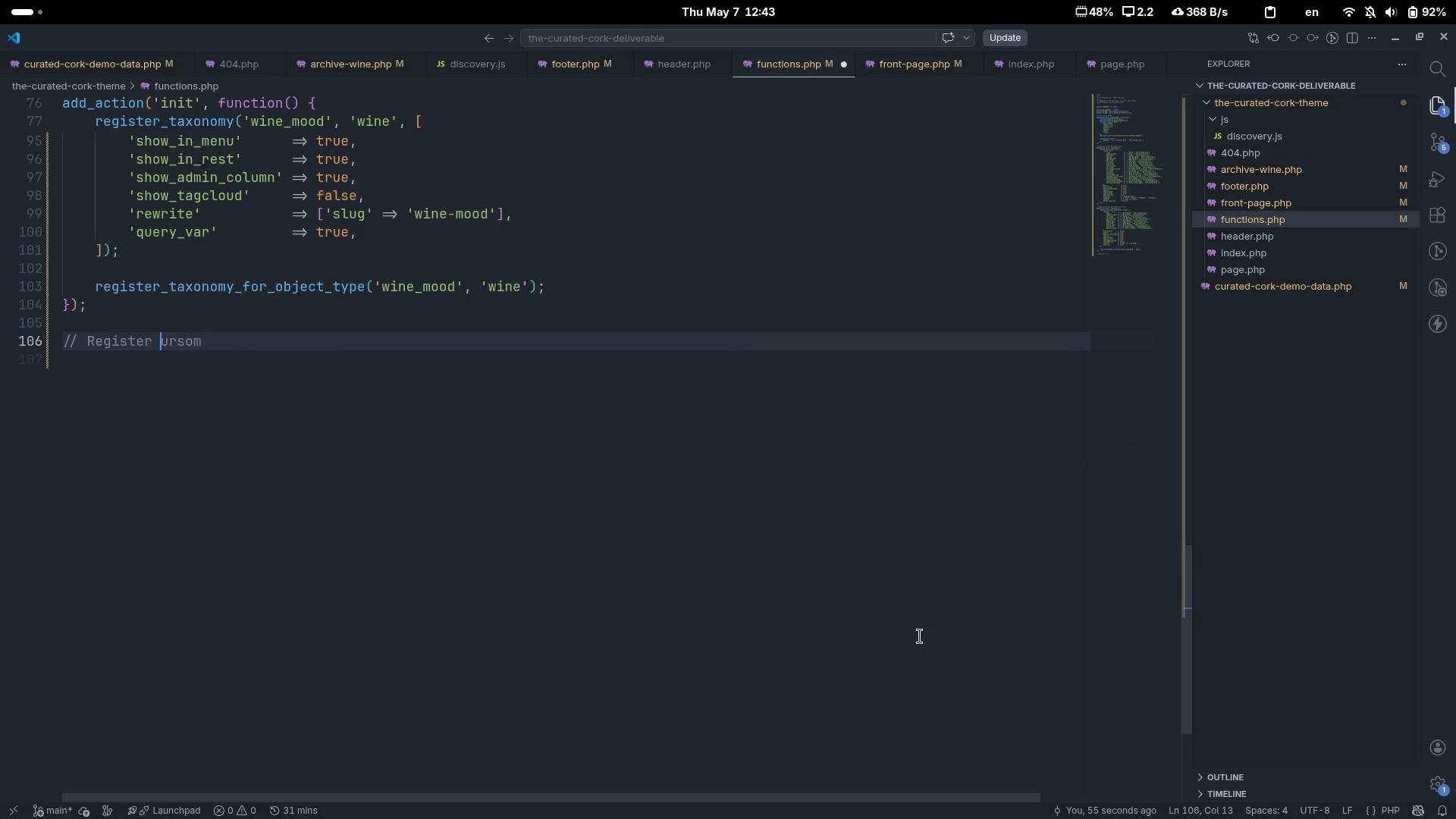 
key(Control+ArrowLeft)
 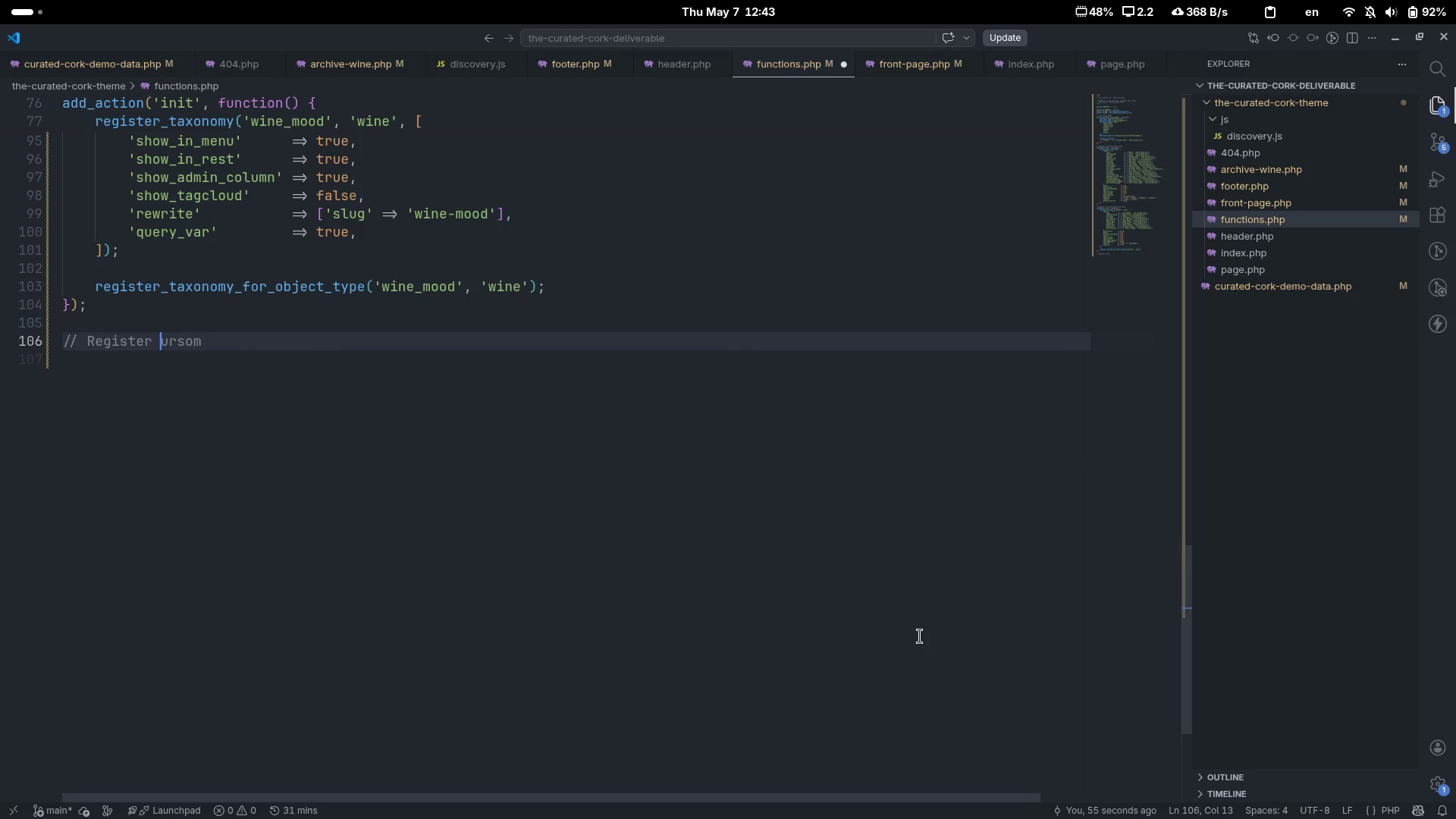 
key(ArrowRight)
 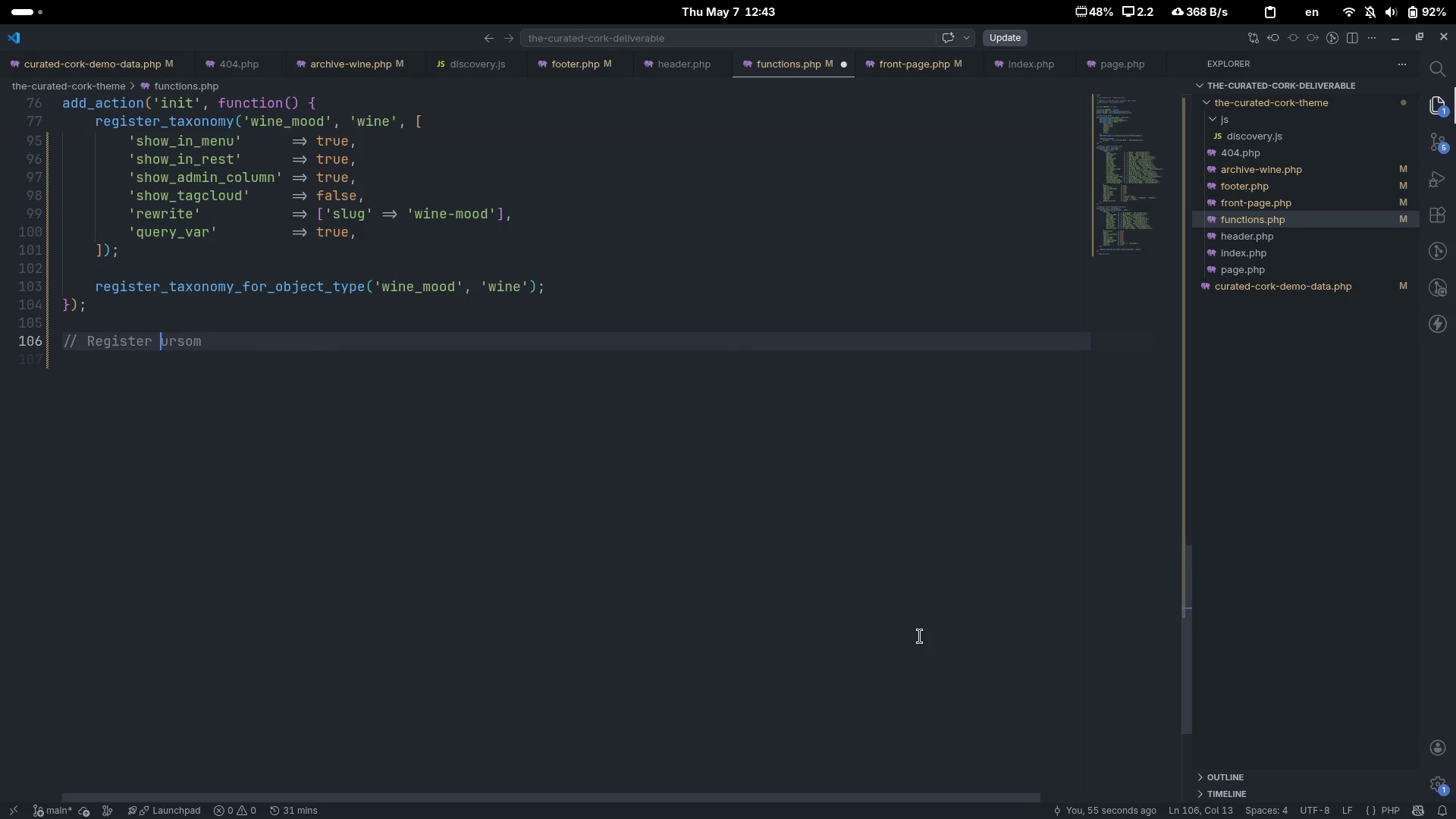 
key(Backspace)
 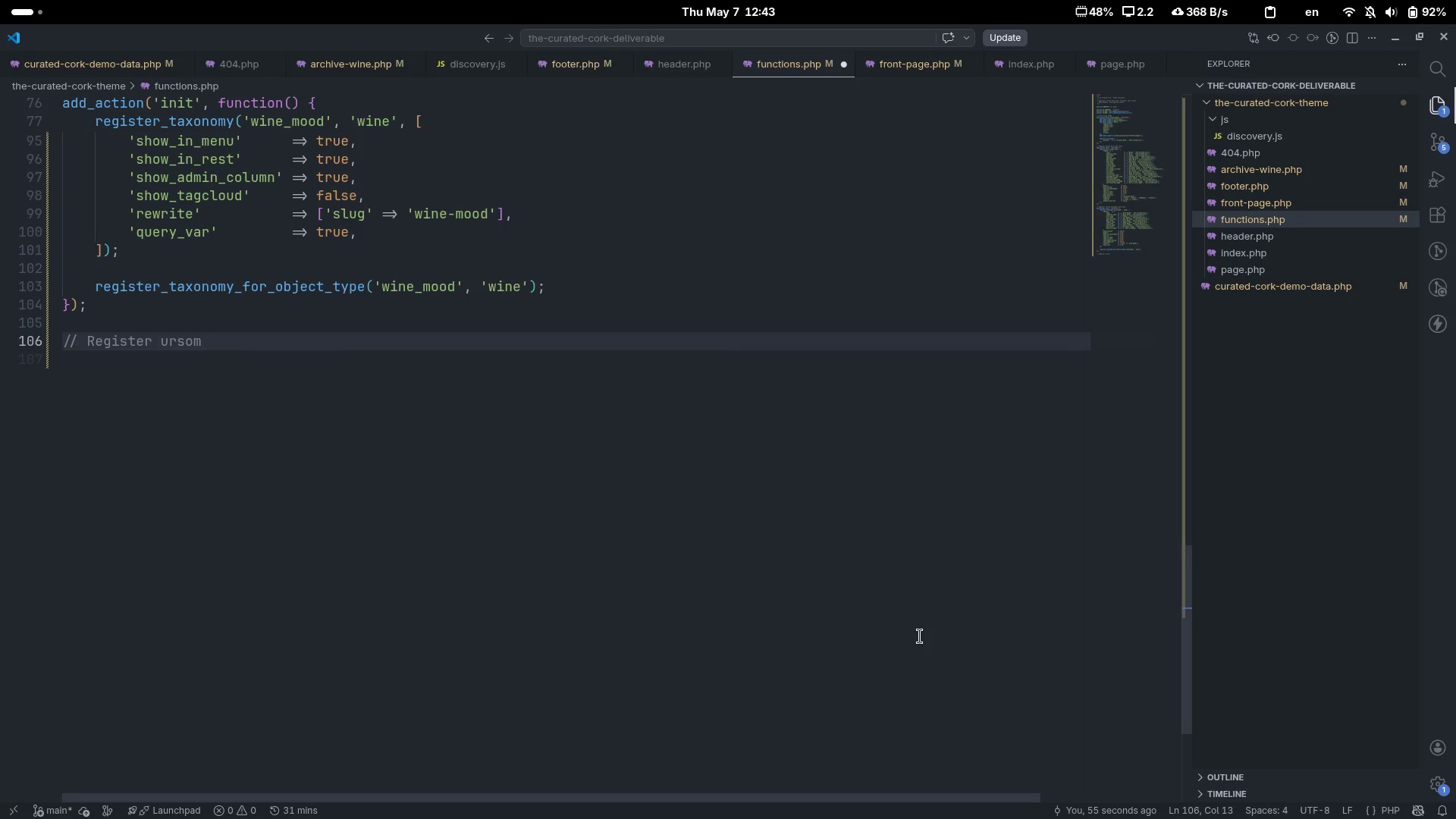 
key(Shift+ShiftLeft)
 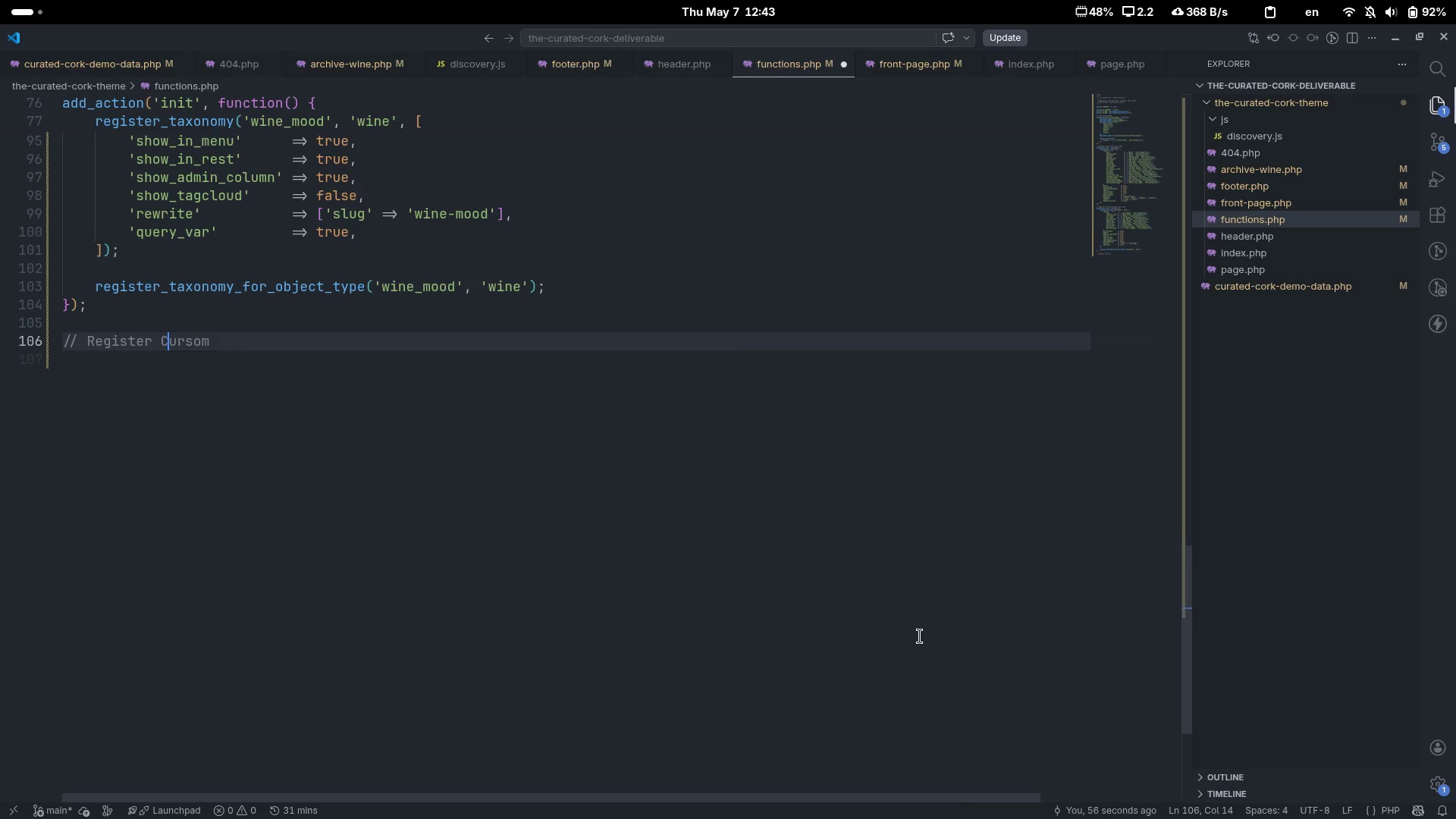 
key(Shift+ShiftLeft)
 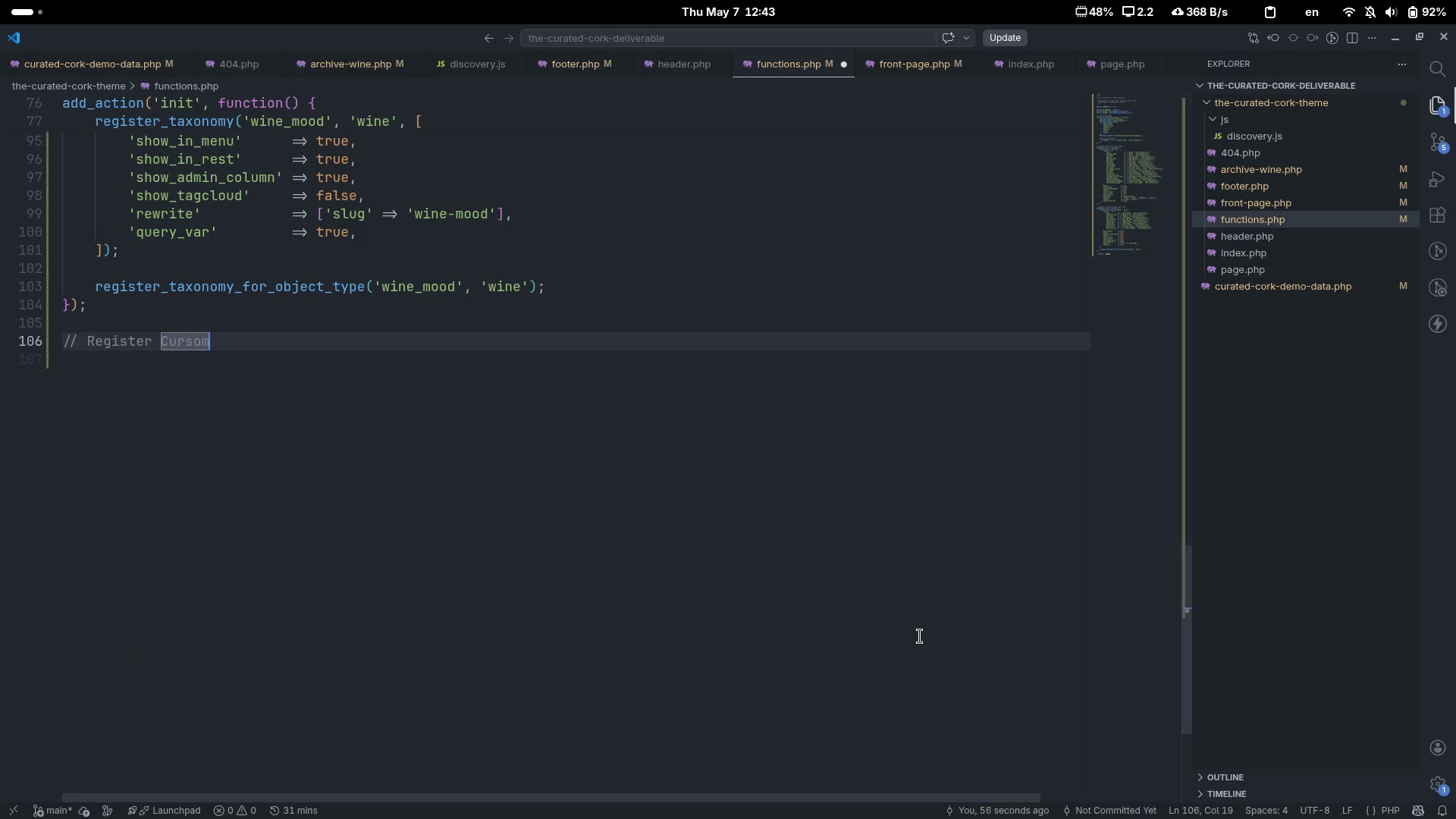 
key(Shift+C)
 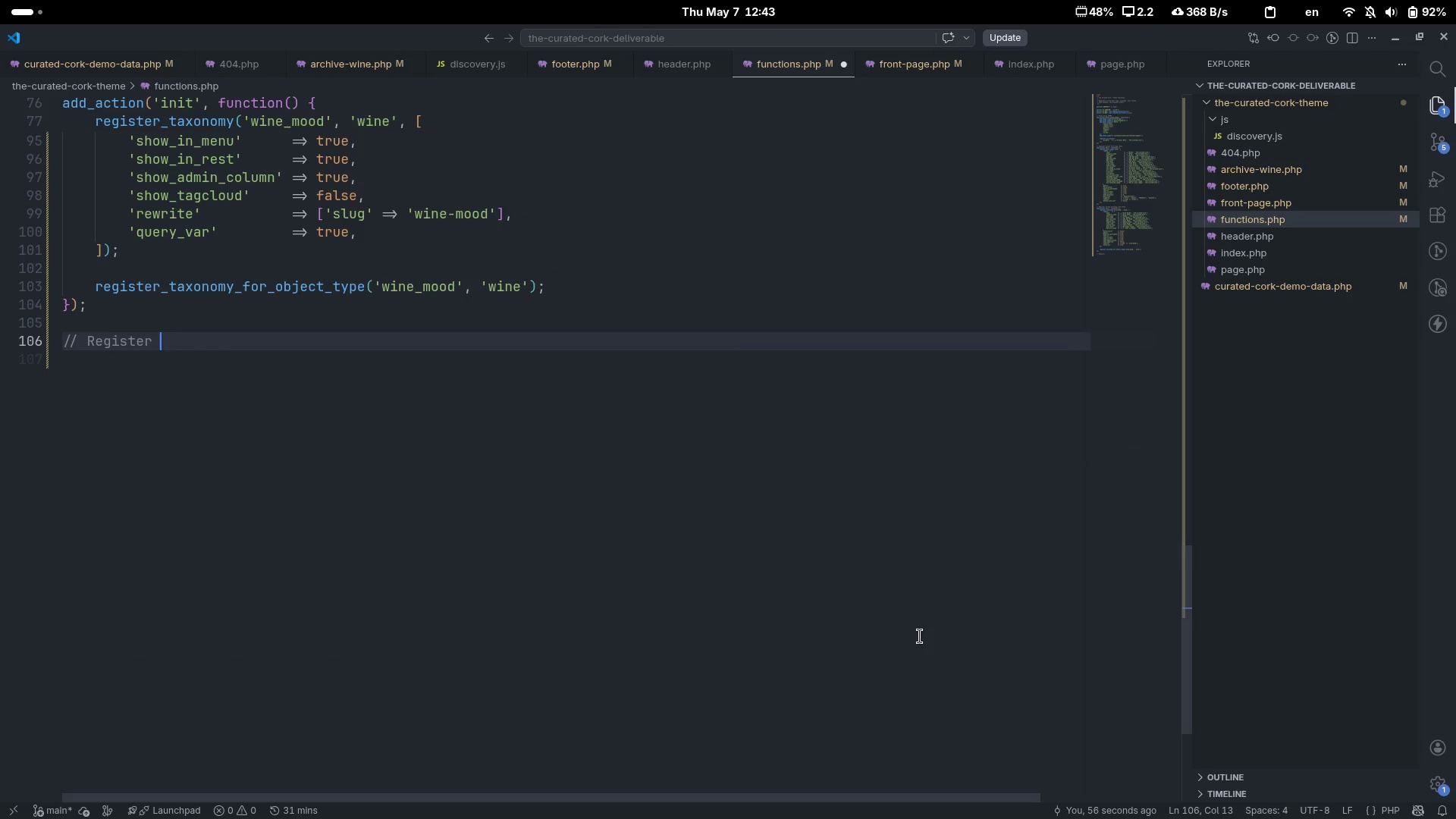 
key(Control+ArrowRight)
 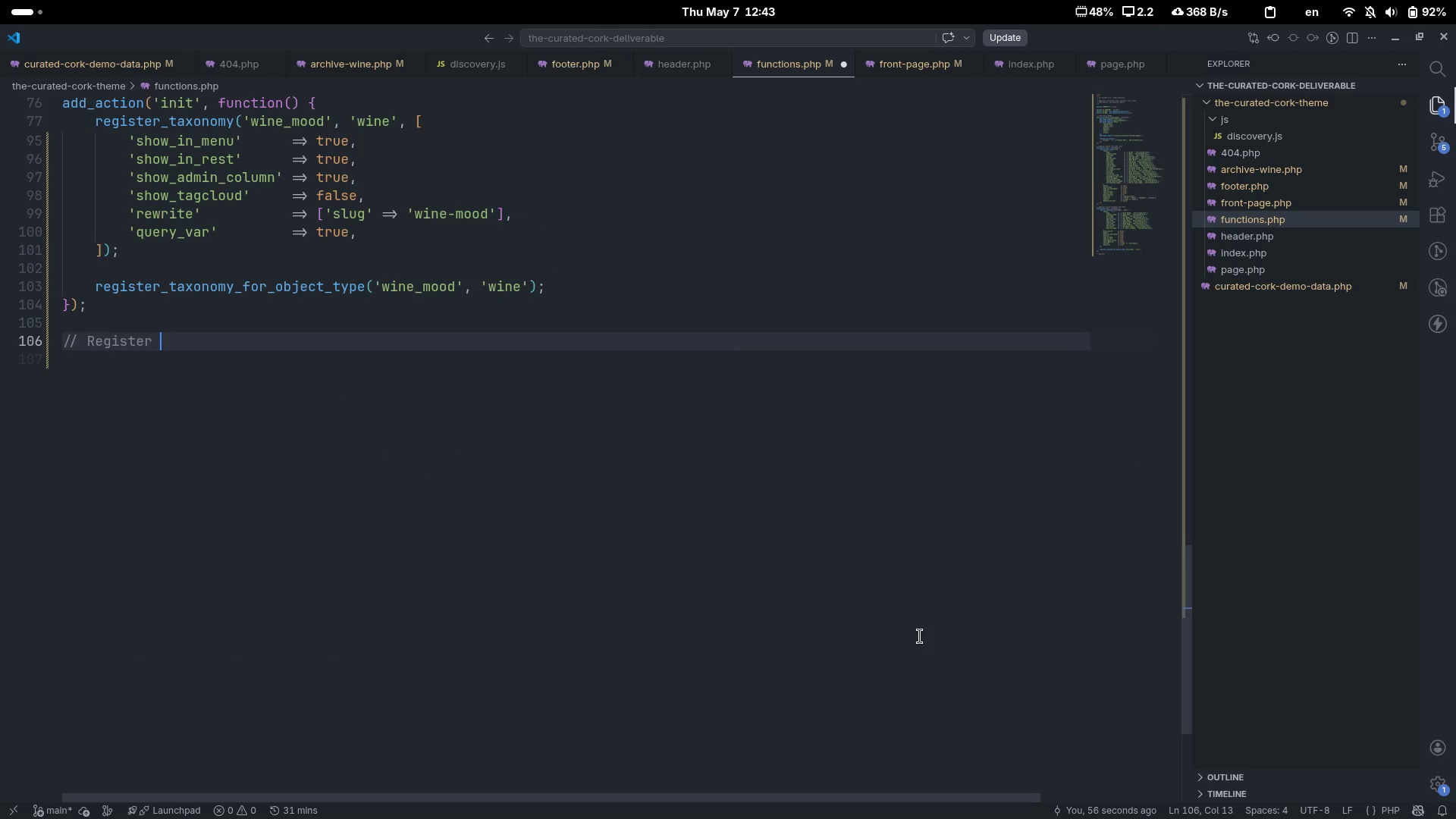 
key(Control+Backspace)
 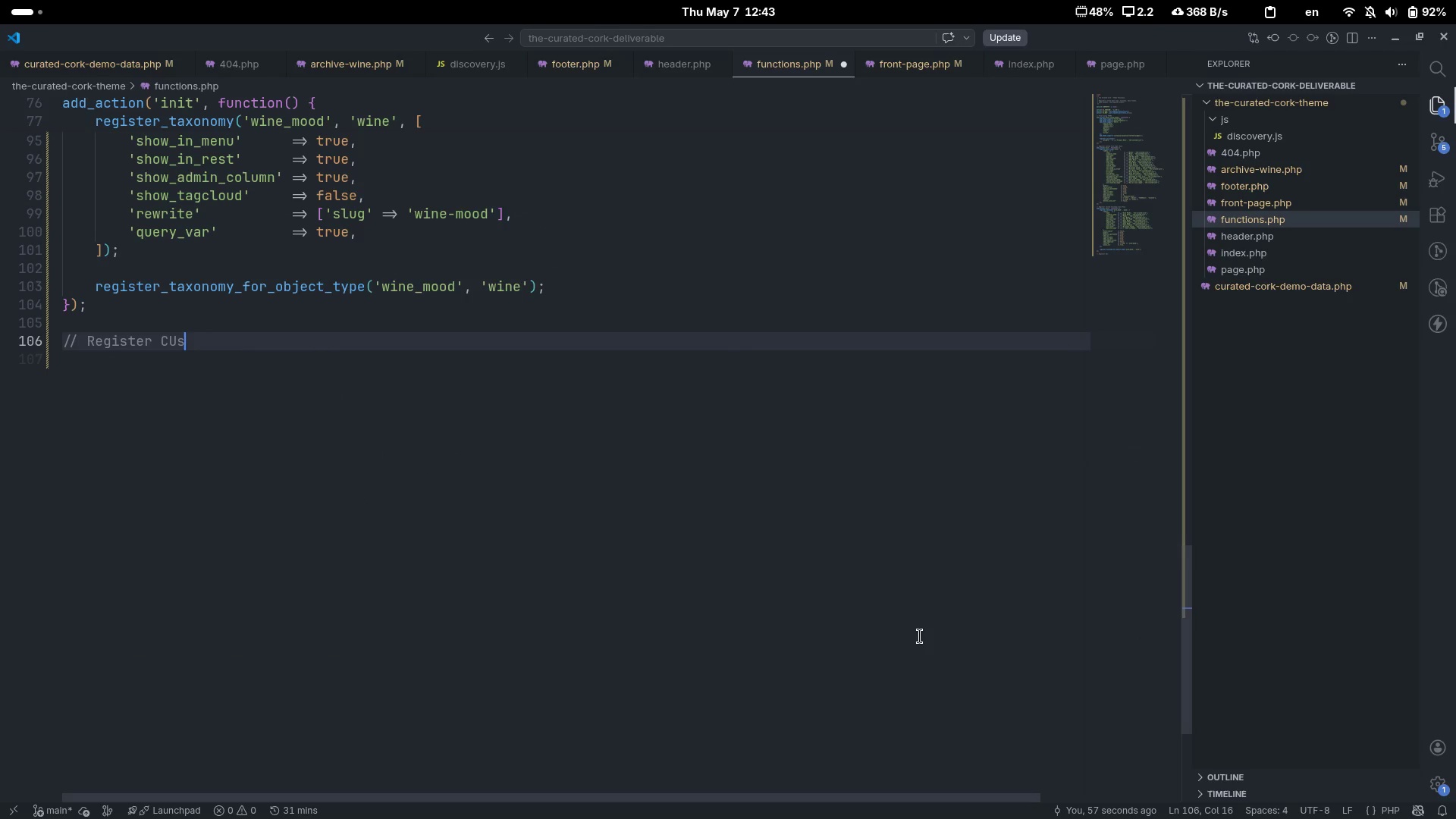 
type(CUsom)
key(Backspace)
key(Backspace)
key(Backspace)
key(Backspace)
type(uso)
key(Backspace)
type(tom Meta Fields ())
 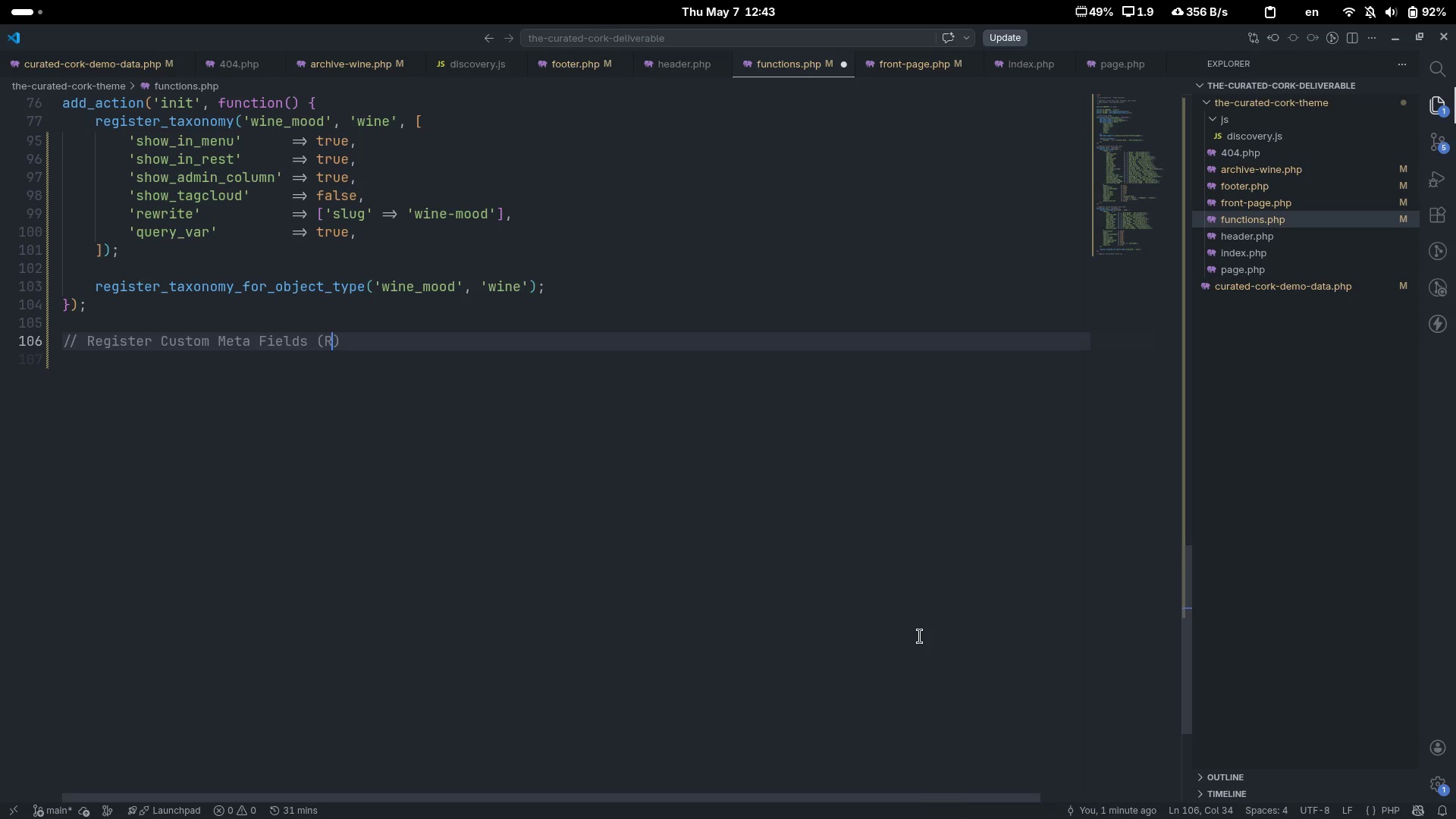 
 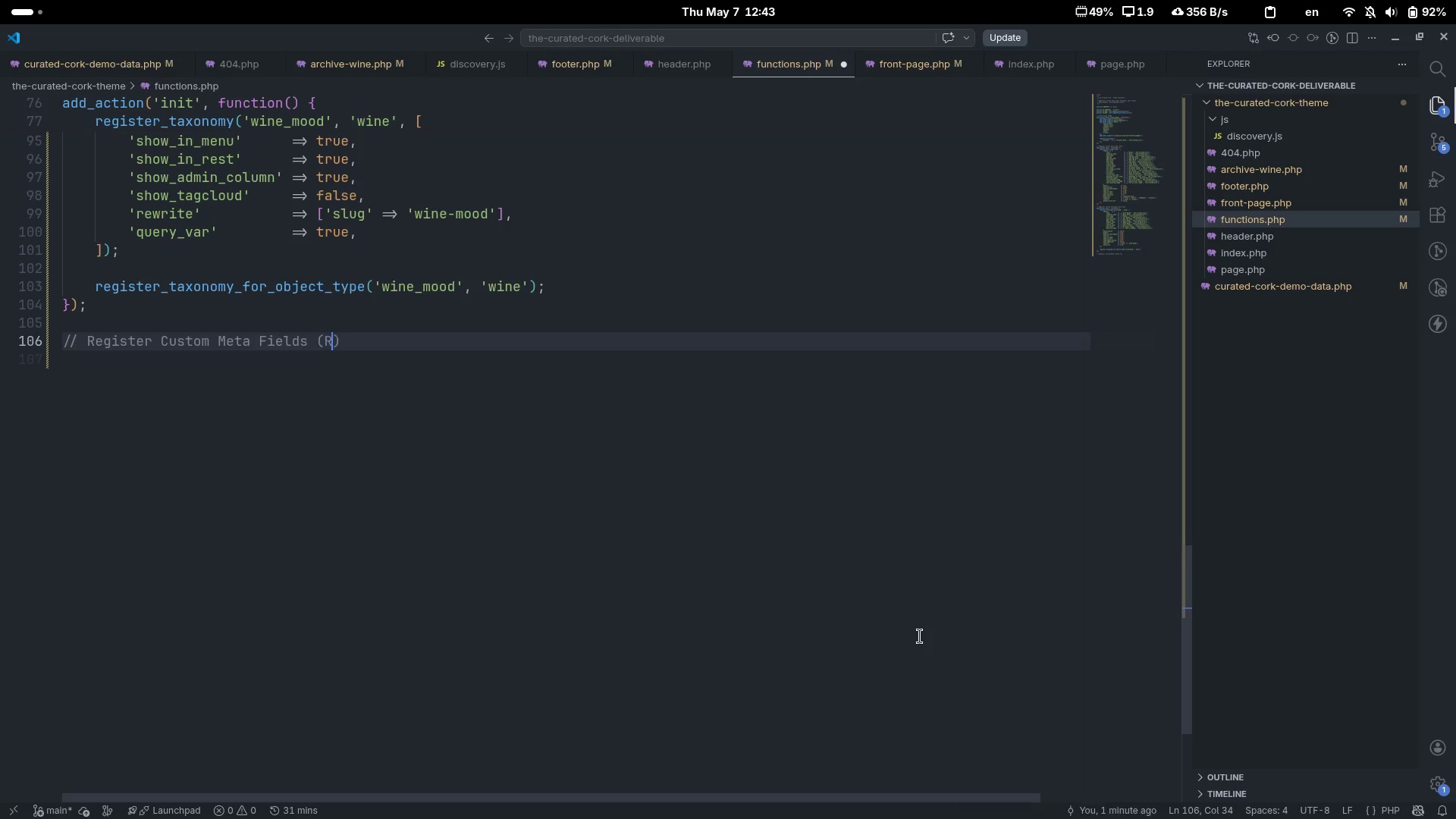 
key(ArrowLeft)
 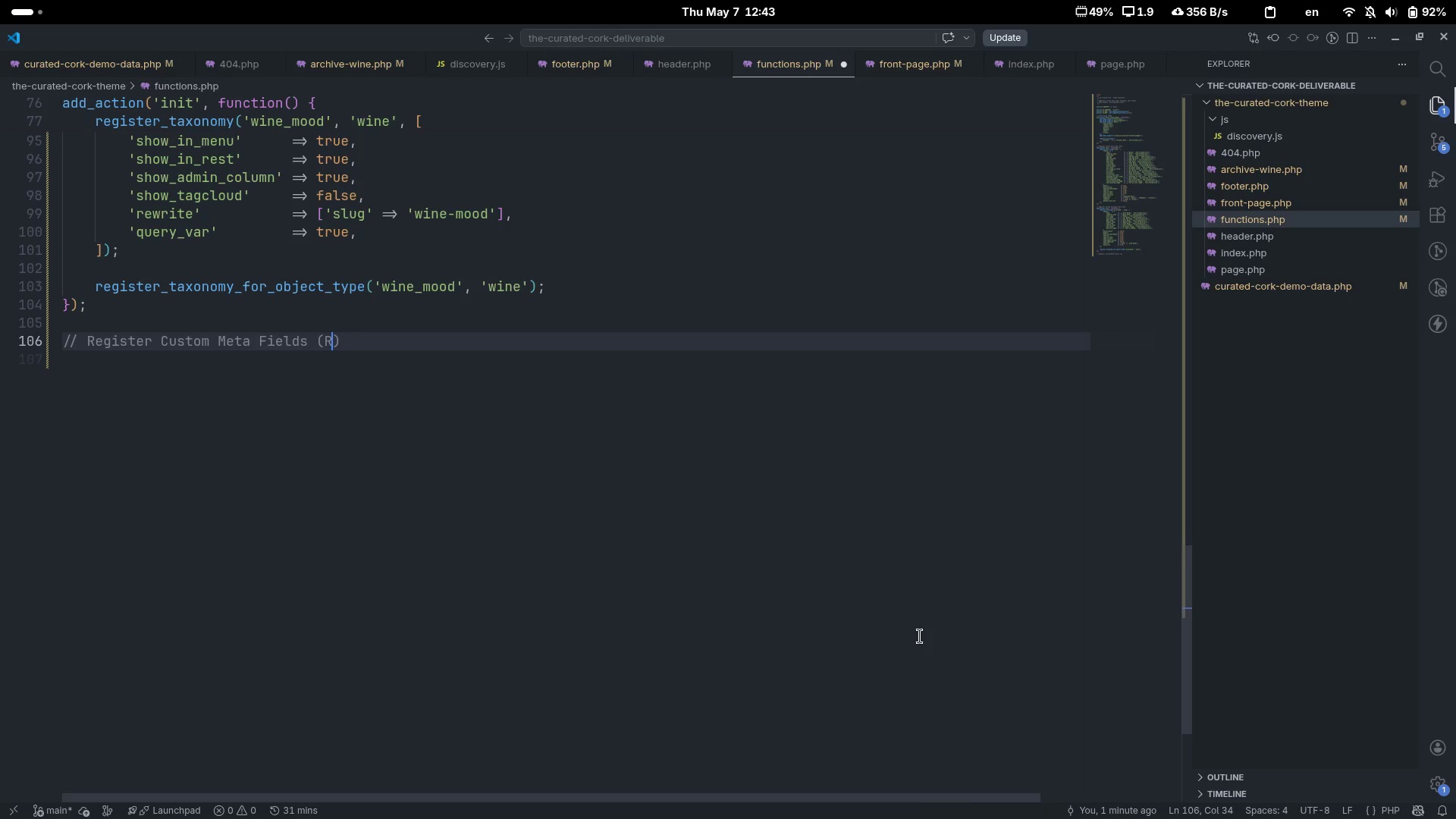 
type(REST API)
 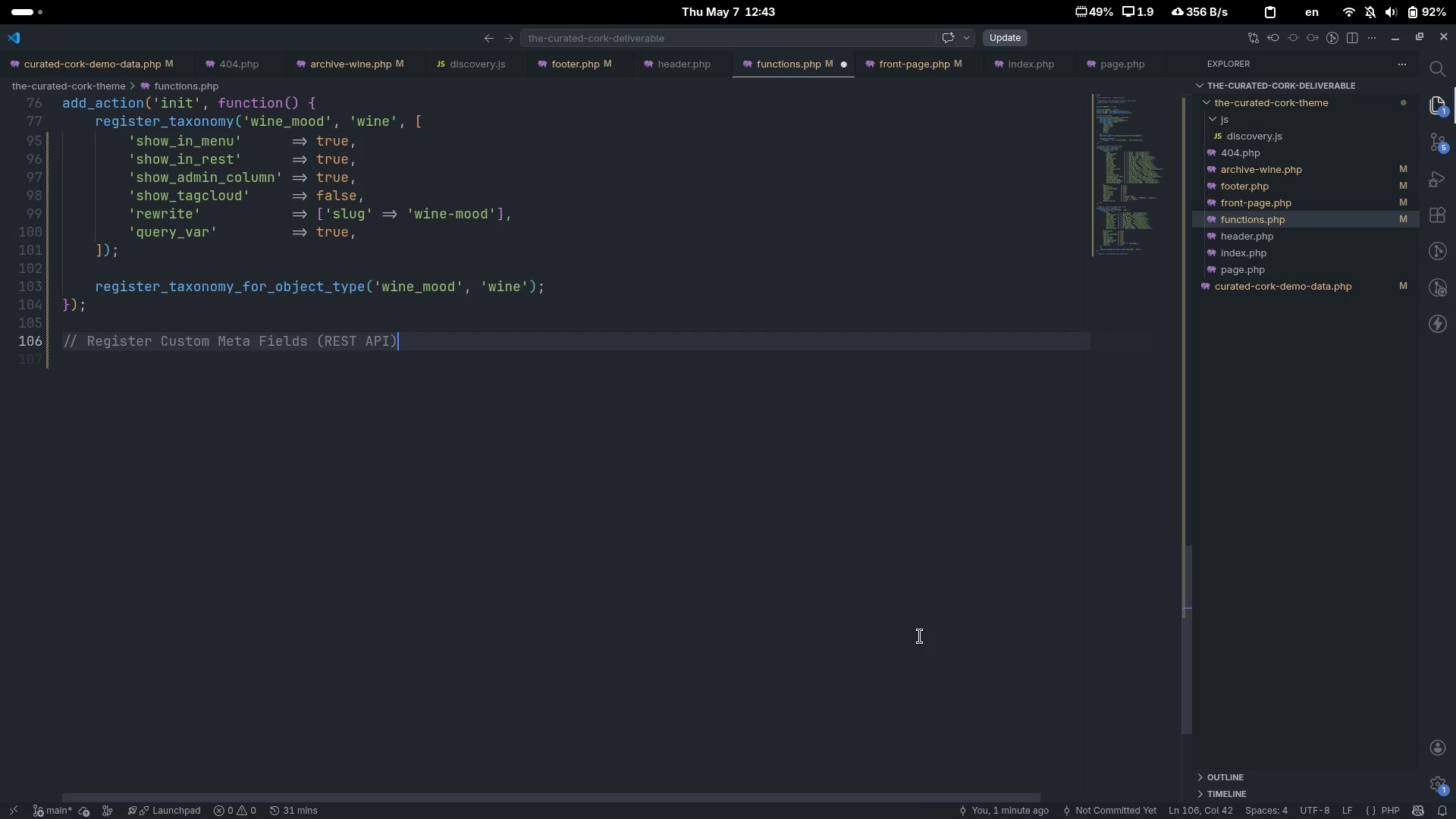 
key(Control+ControlLeft)
 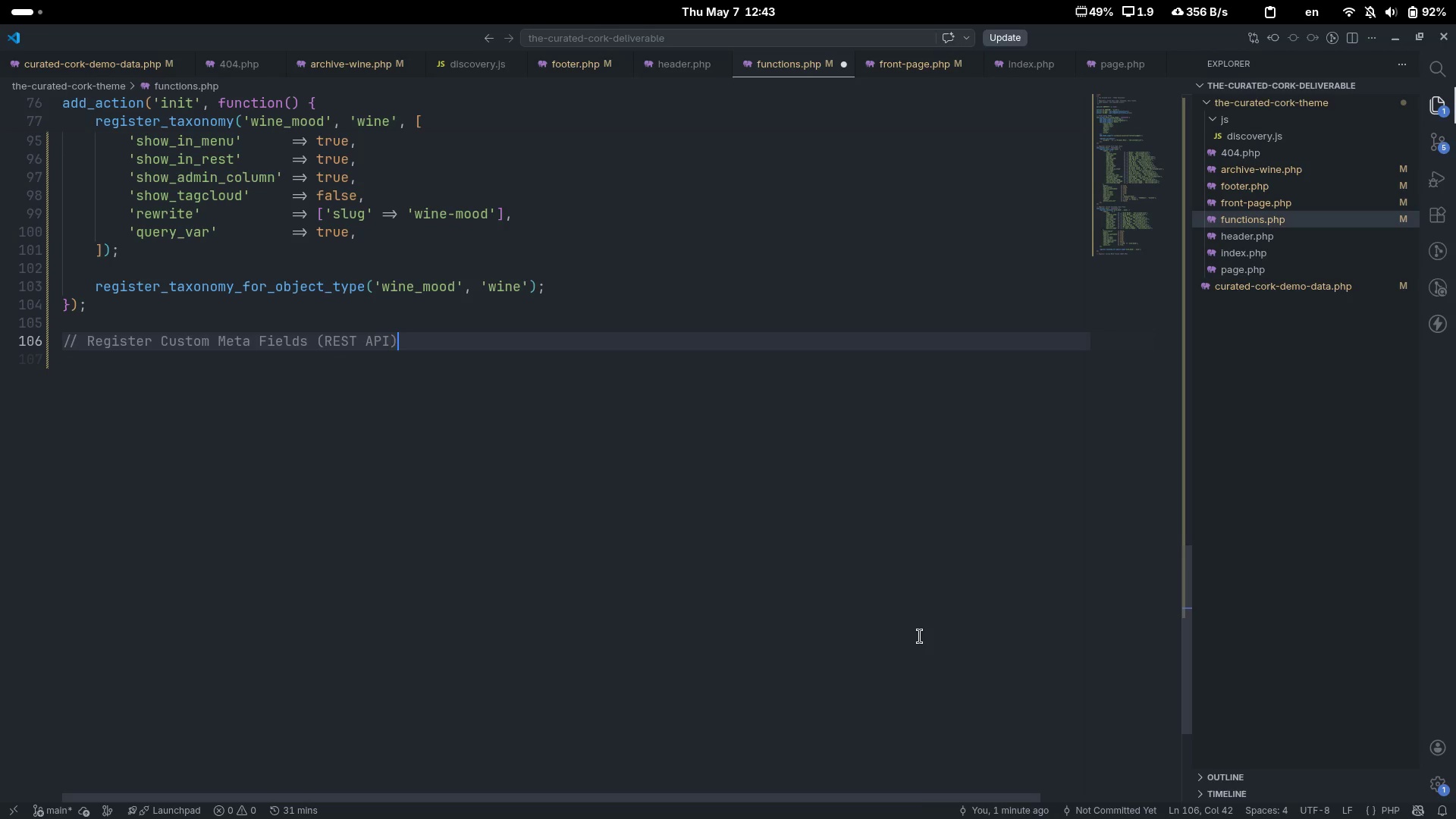 
key(Control+ArrowRight)
 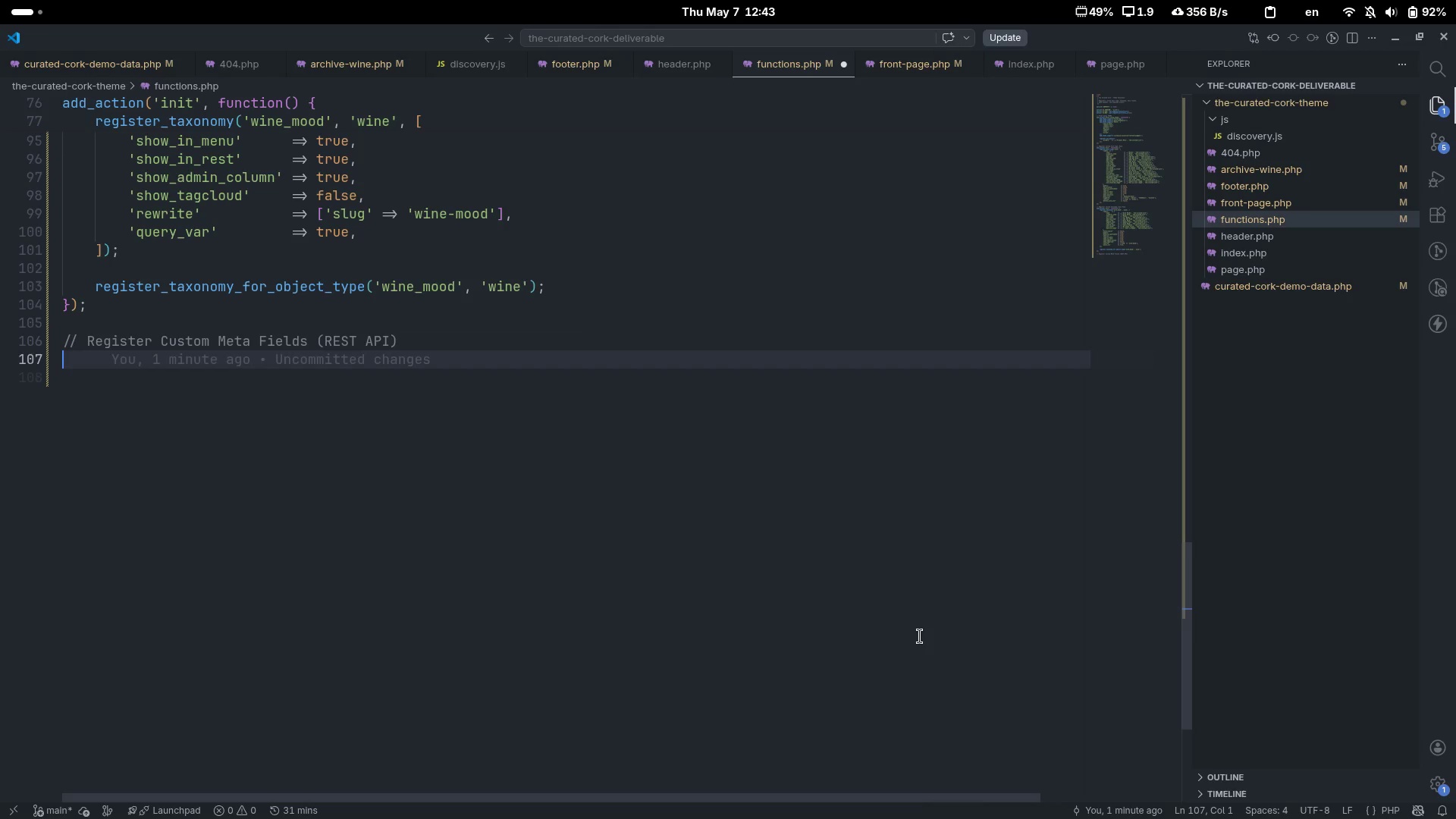 
key(Enter)
 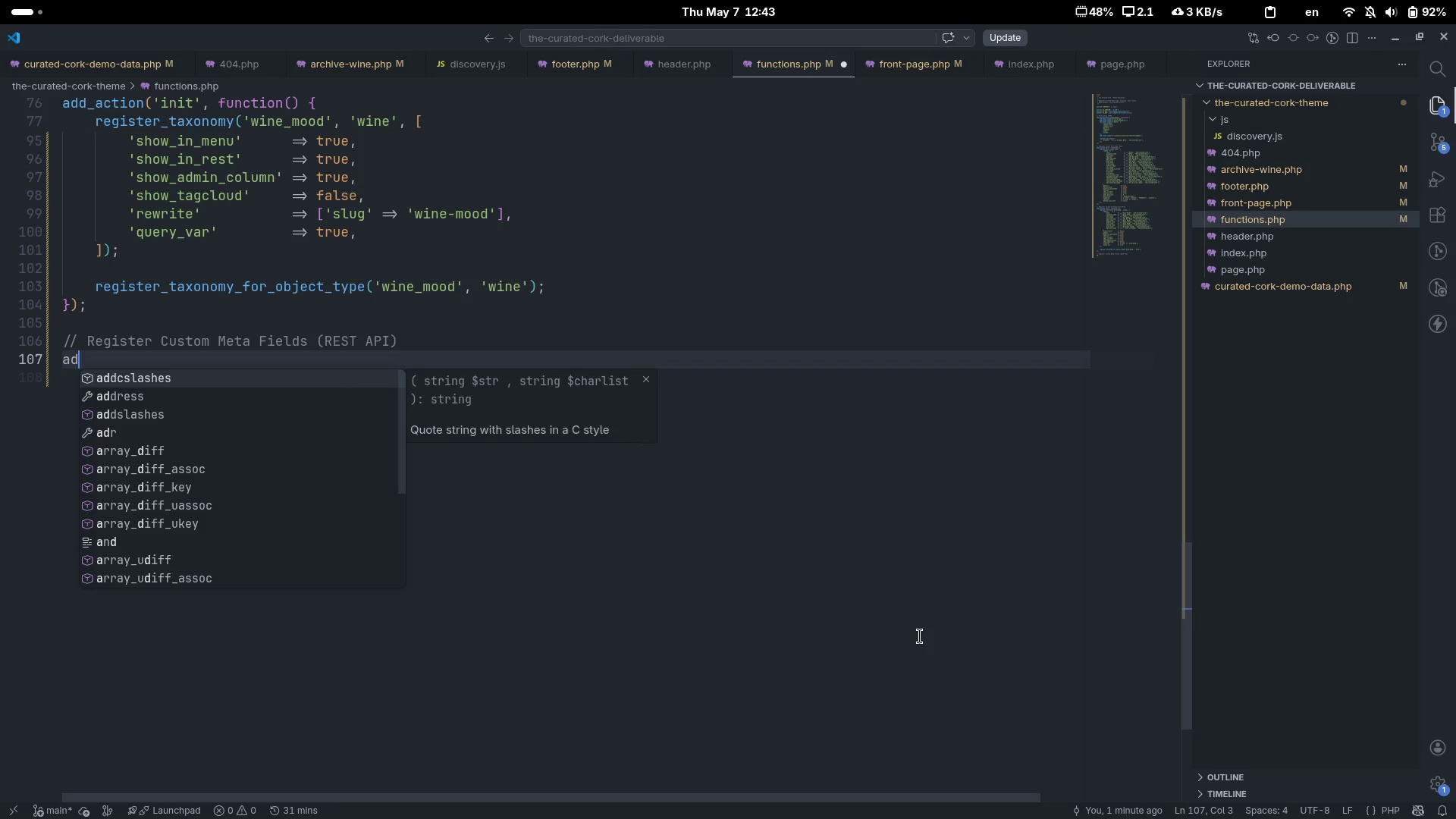 
type(add_action('init)
 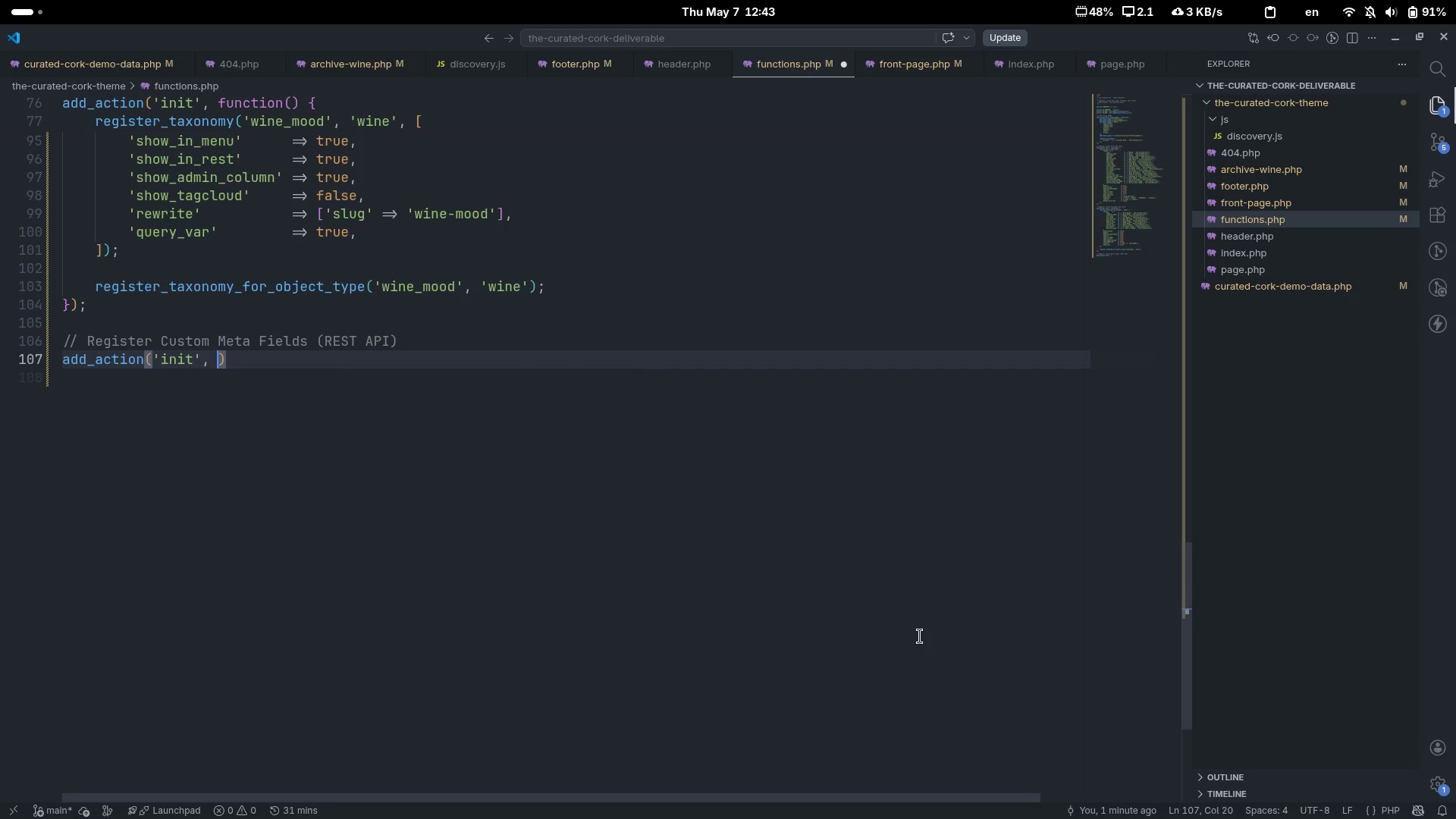 
key(ArrowRight)
 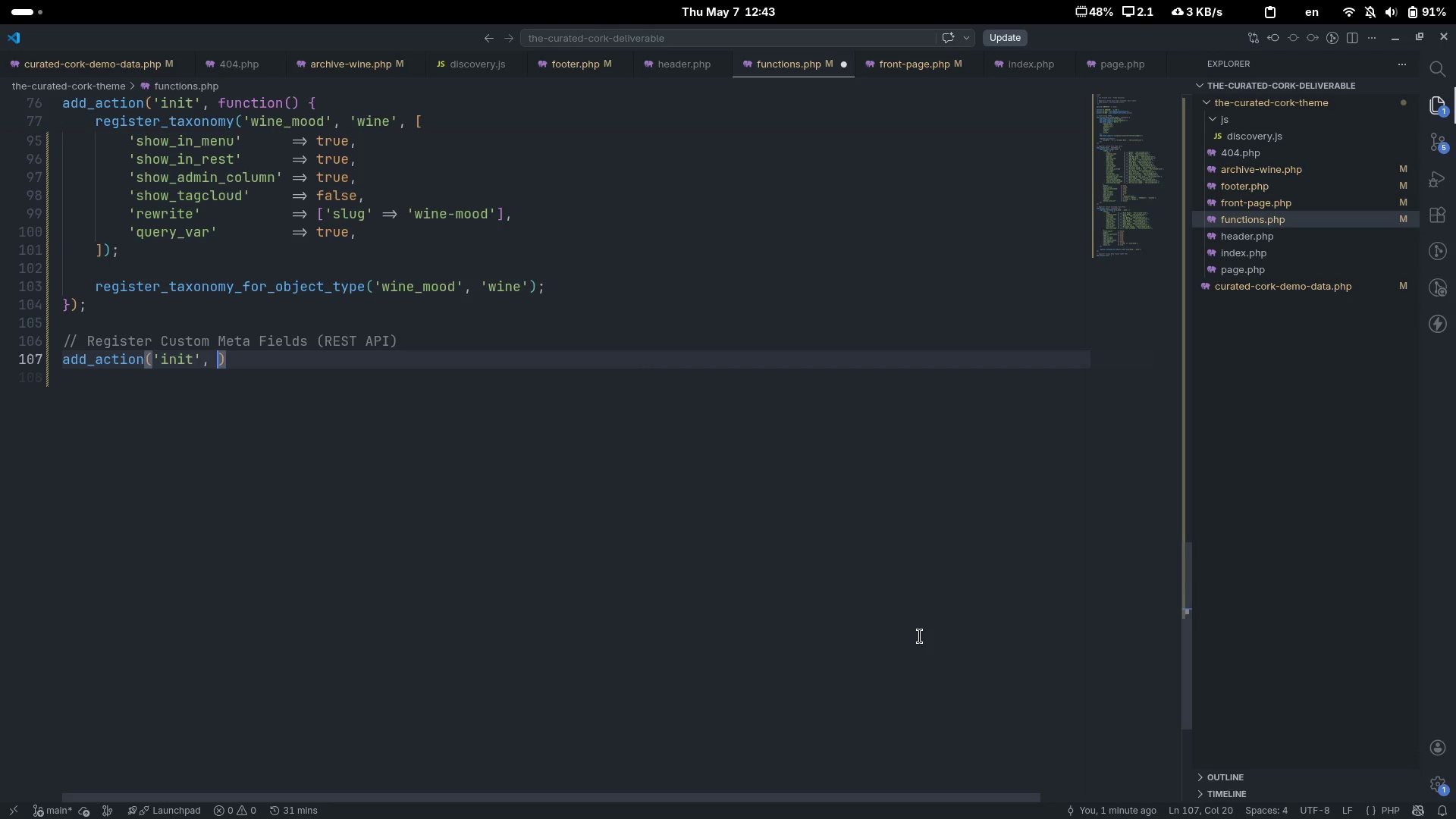 
type(, function () {)
 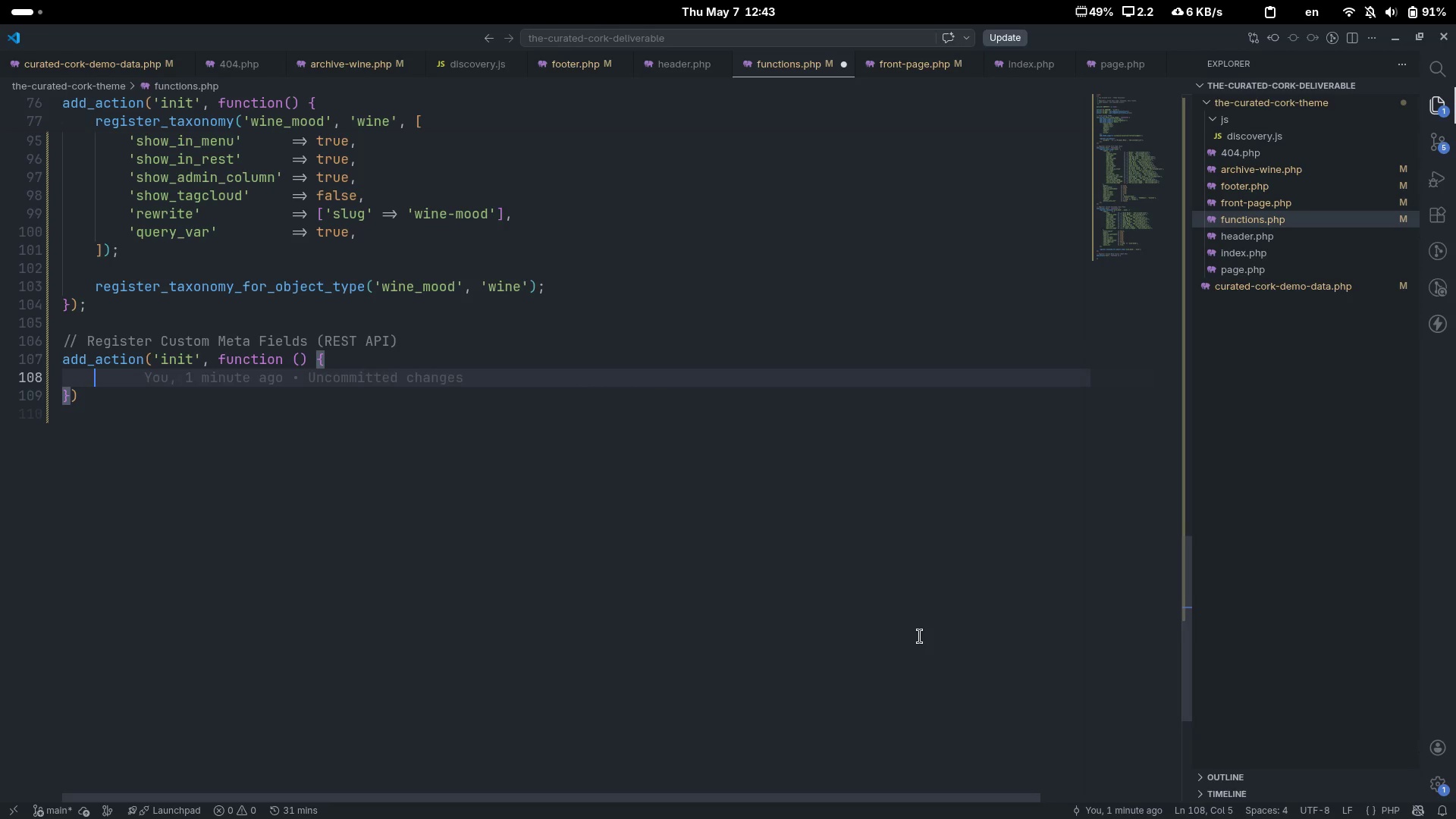 
key(Enter)
 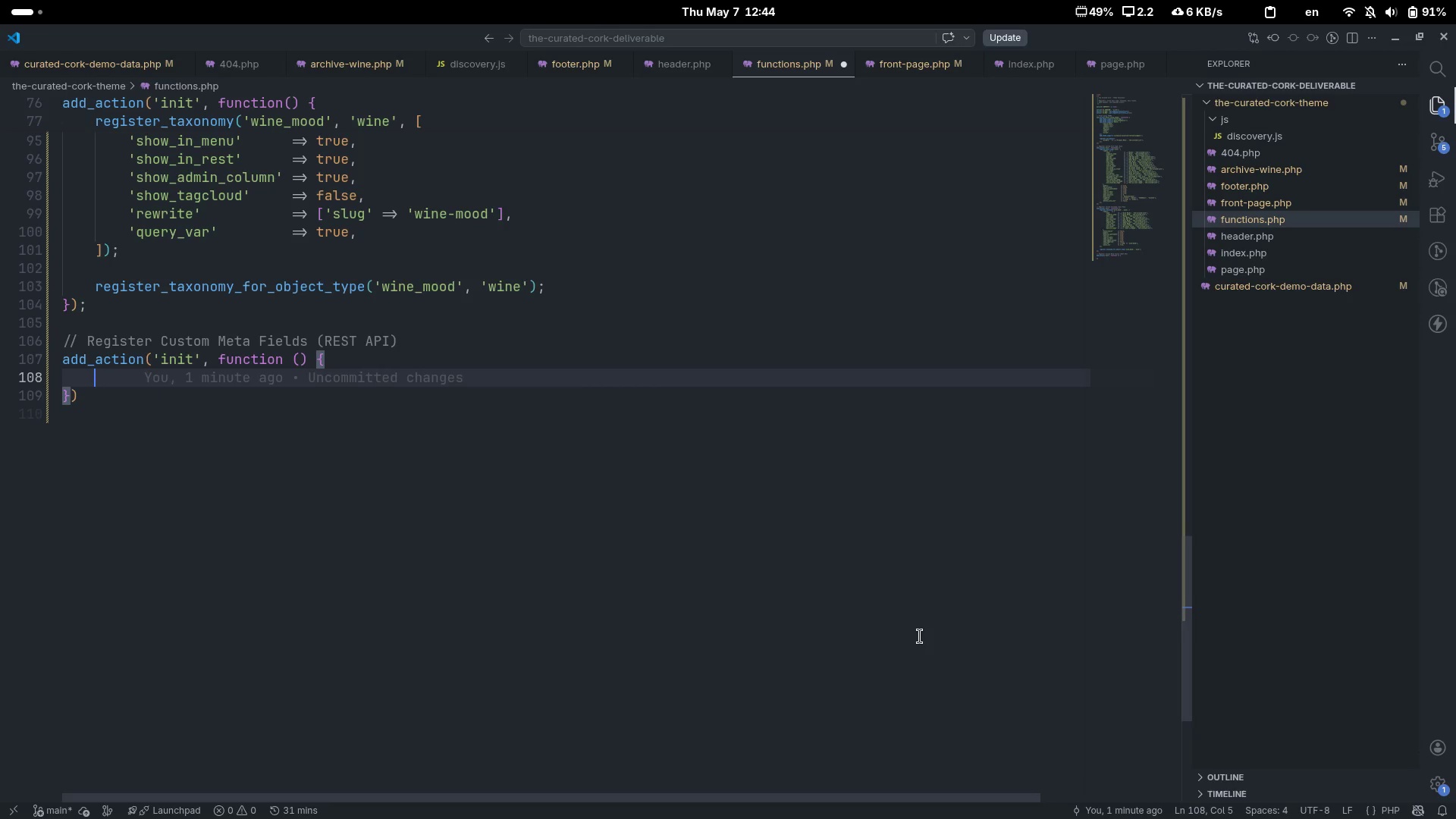 
type(register_post_em)
key(Backspace)
type(m)
key(Backspace)
key(Backspace)
type(meta('wine)
 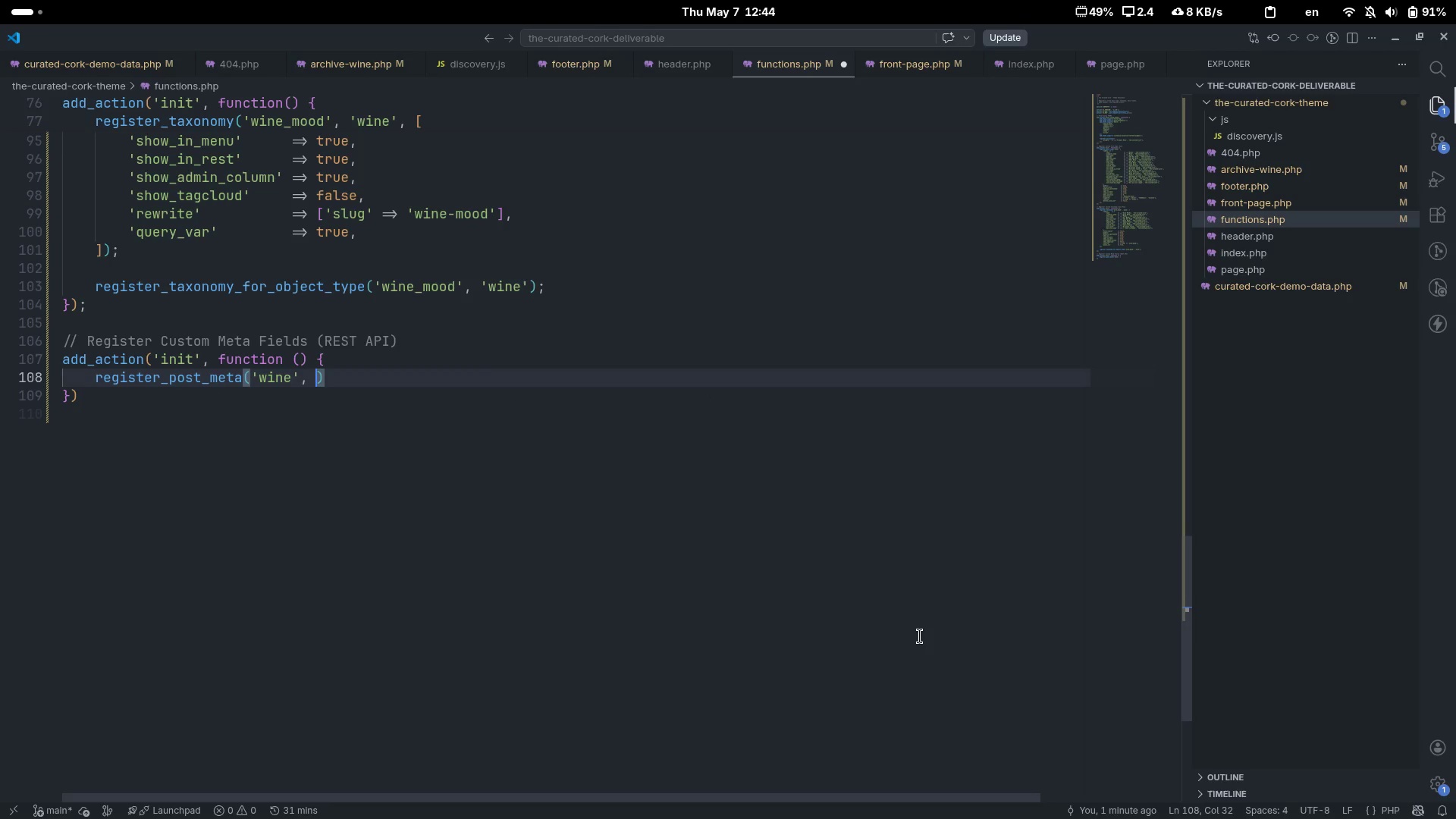 
 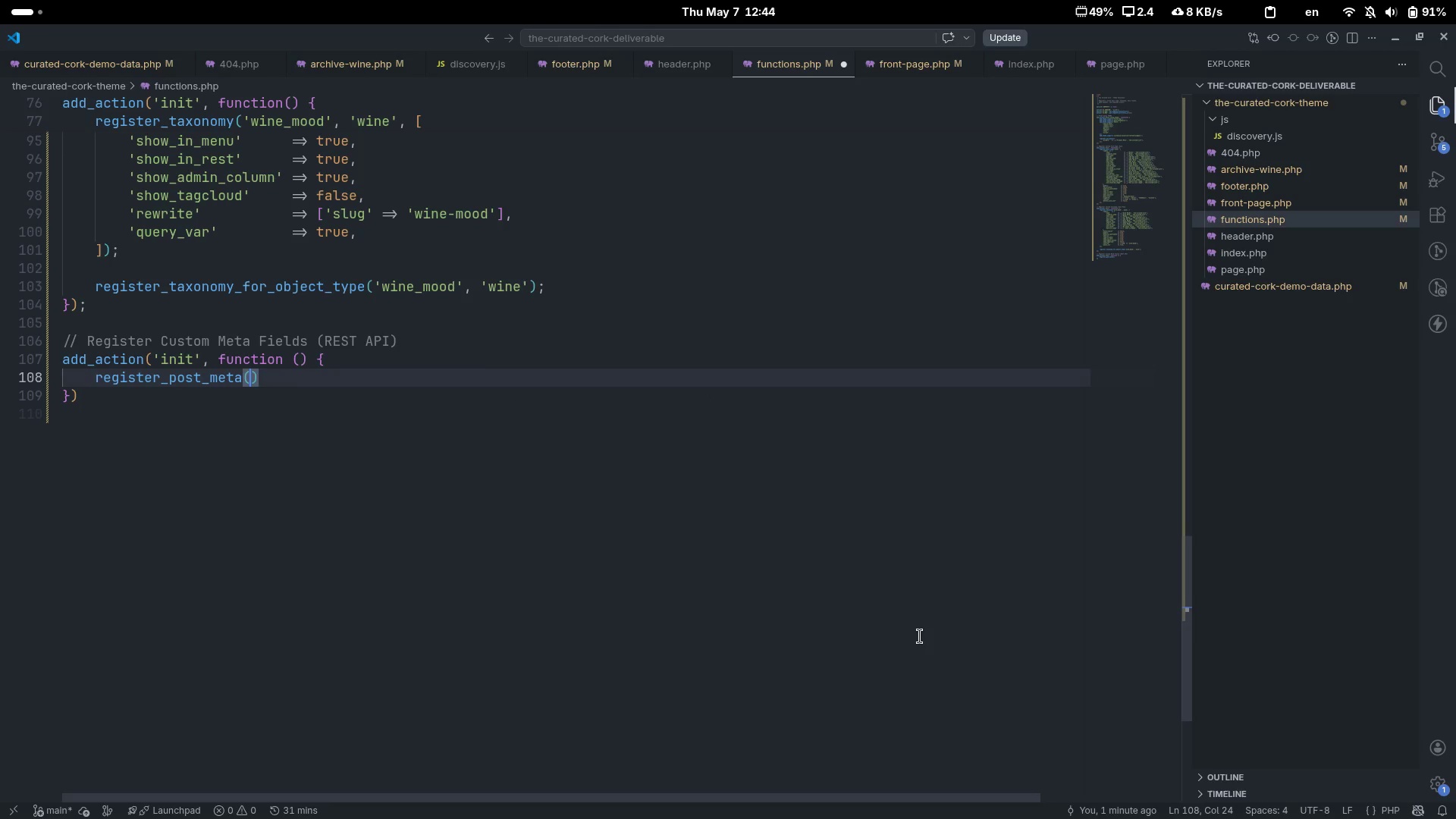 
key(ArrowRight)
 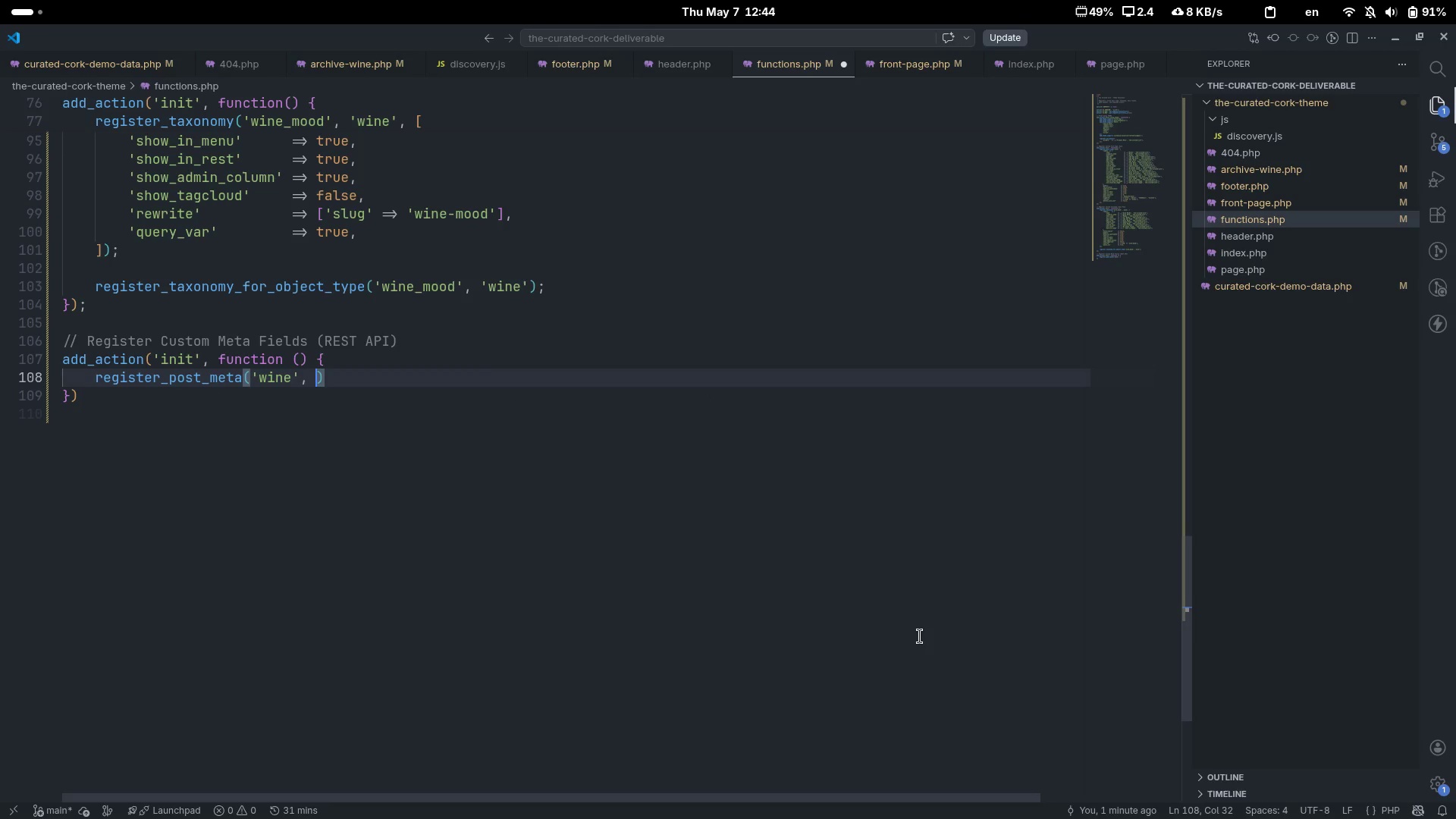 
type(, 'tasting_notes)
 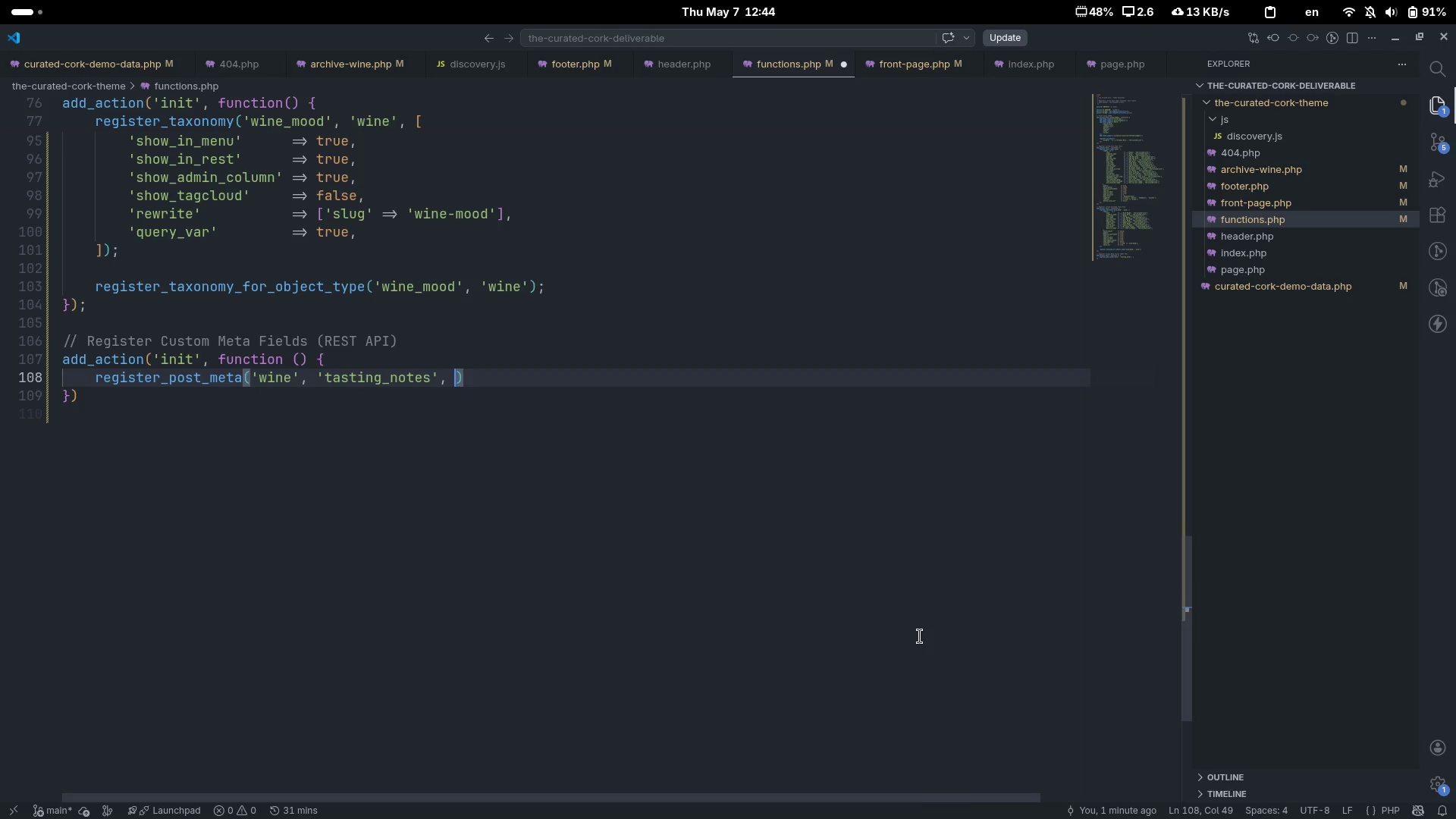 
 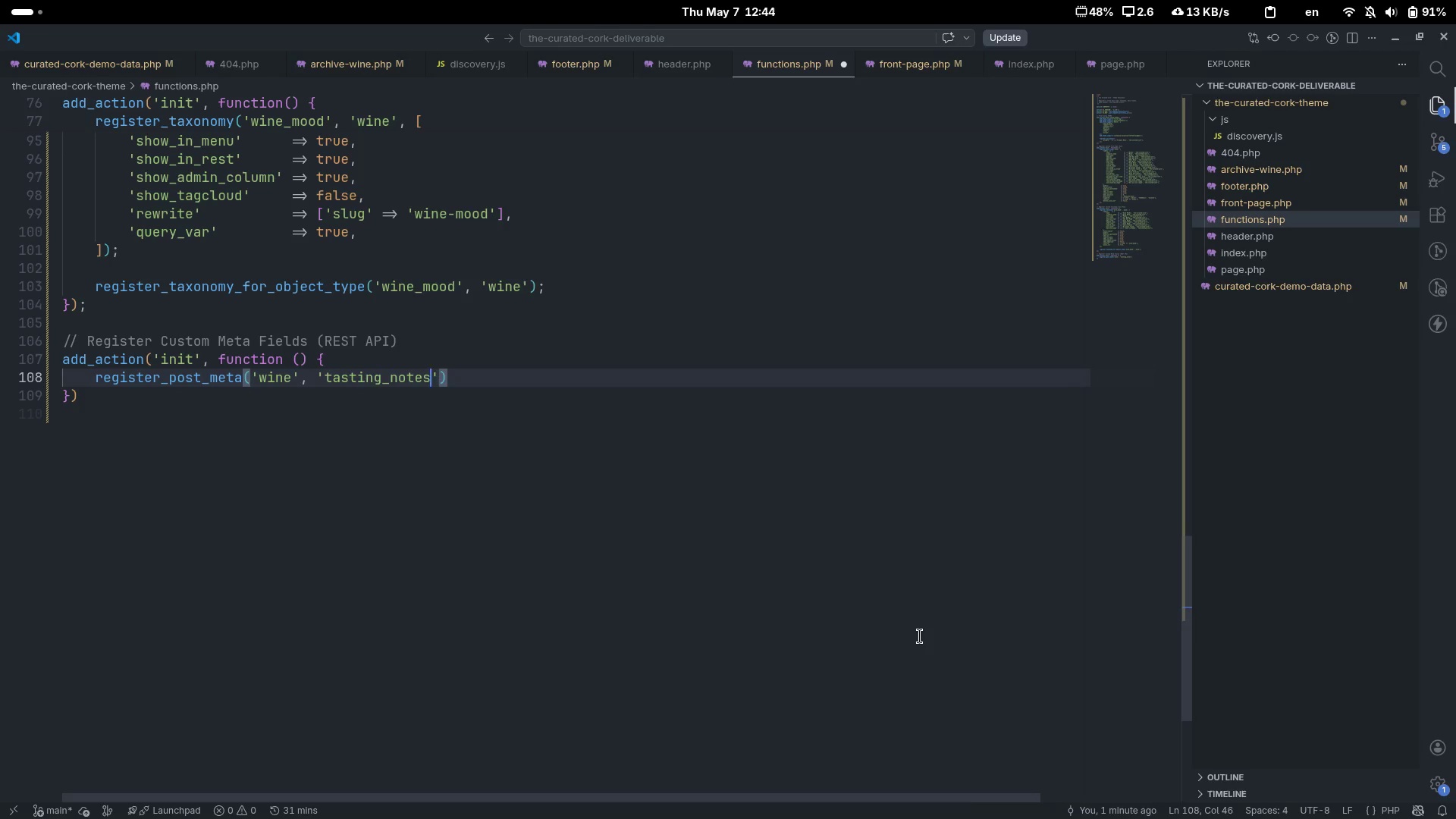 
key(ArrowRight)
 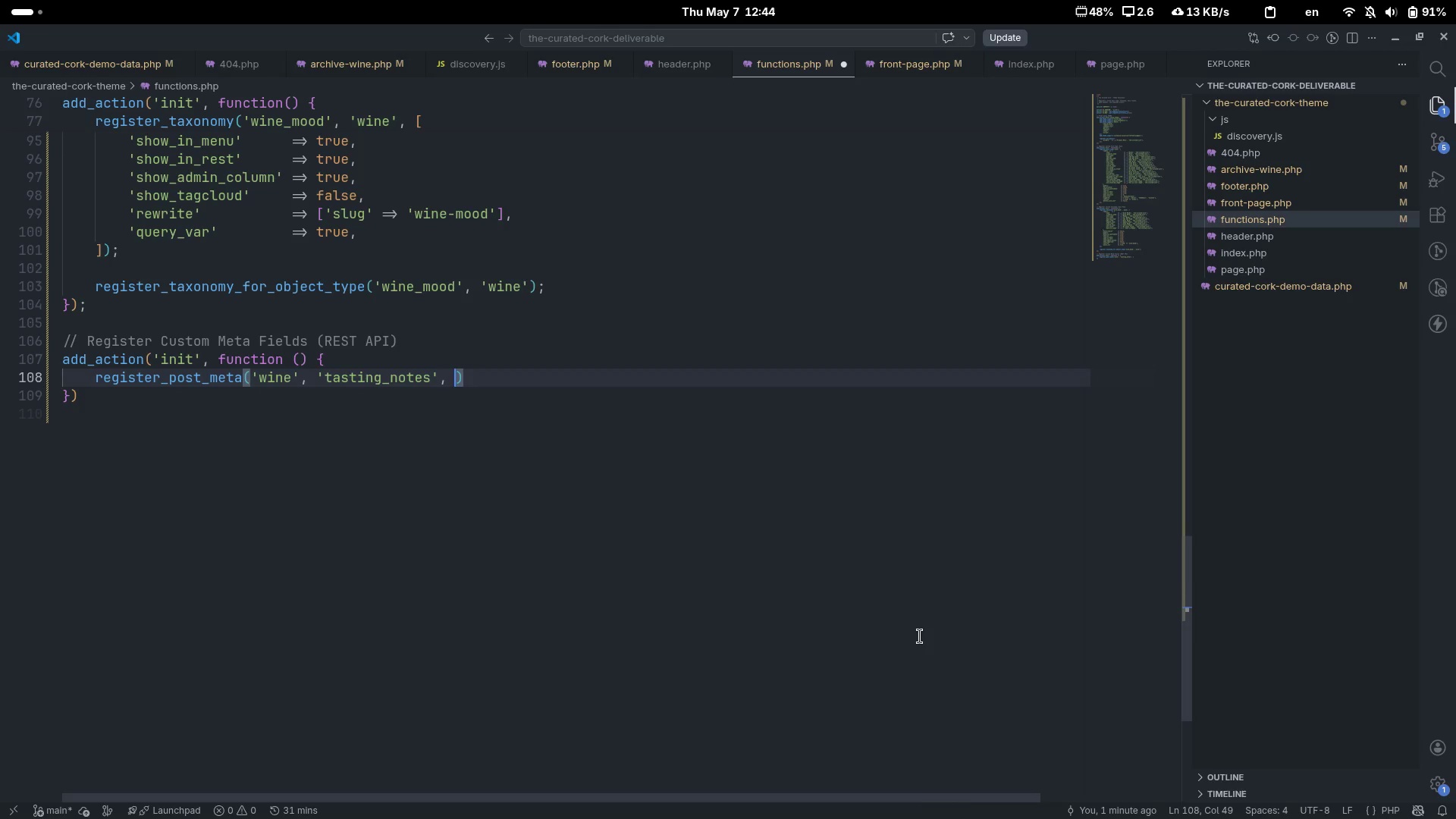 
key(Comma)
 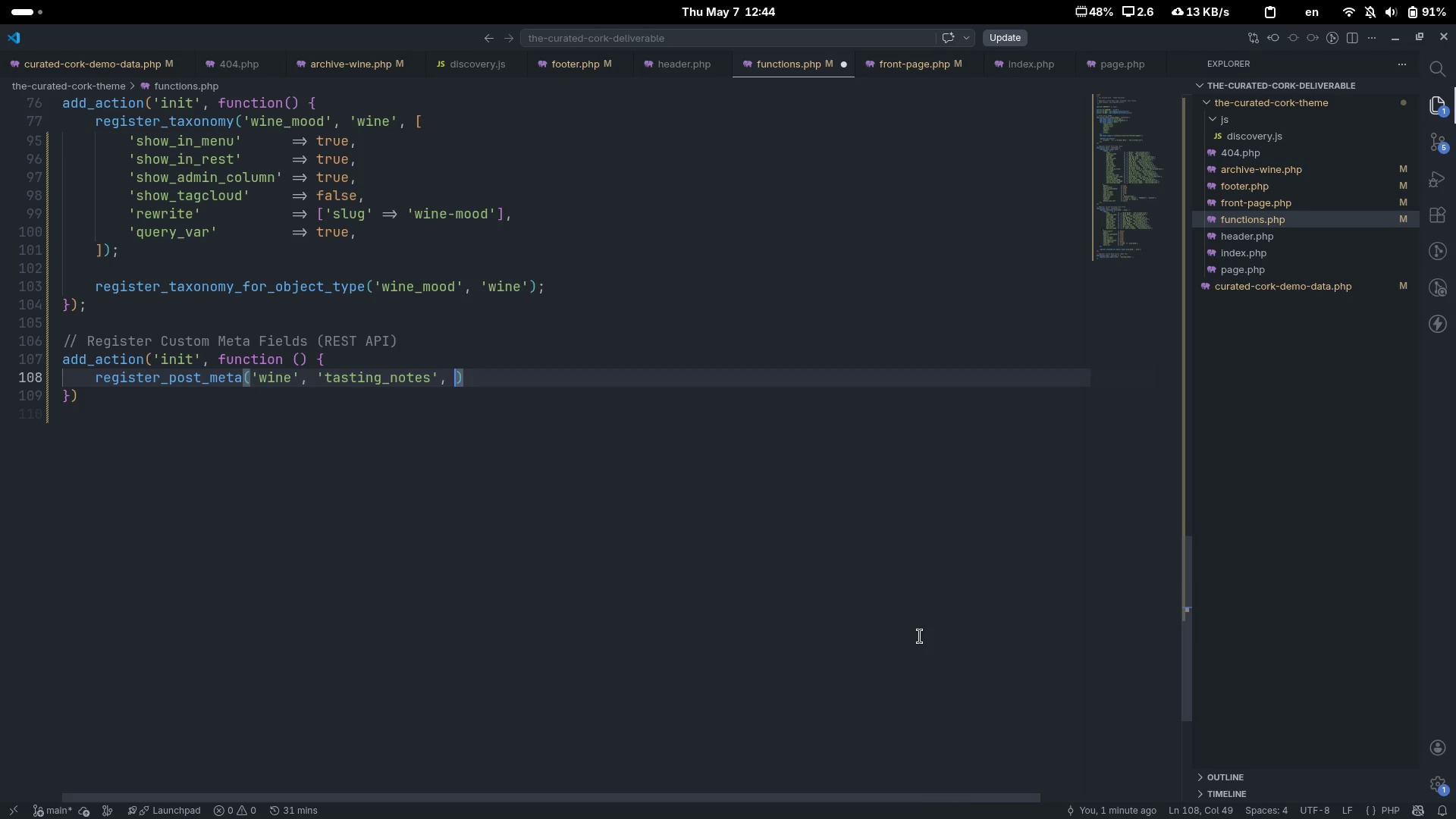 
key(Space)
 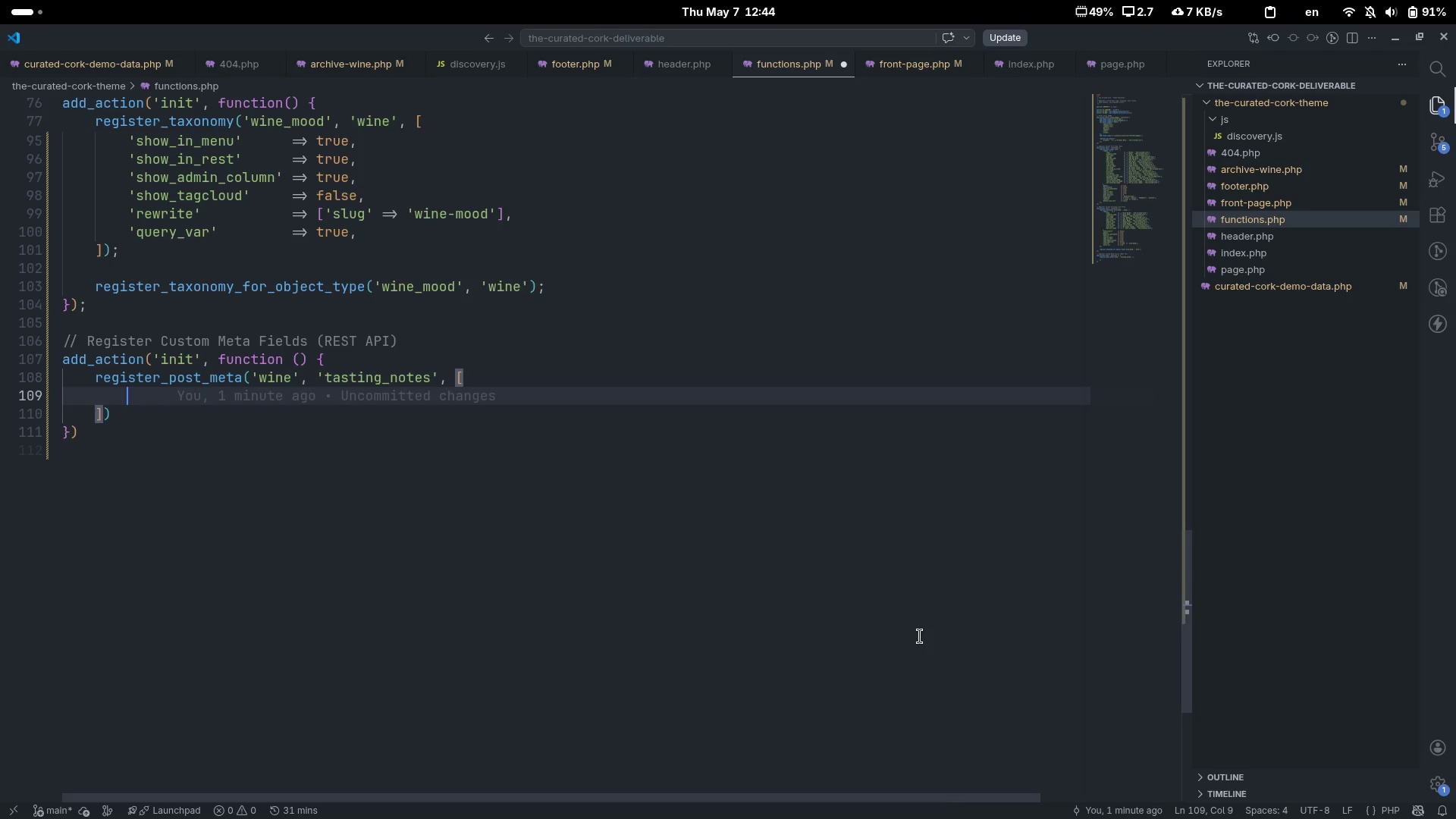 
key(BracketLeft)
 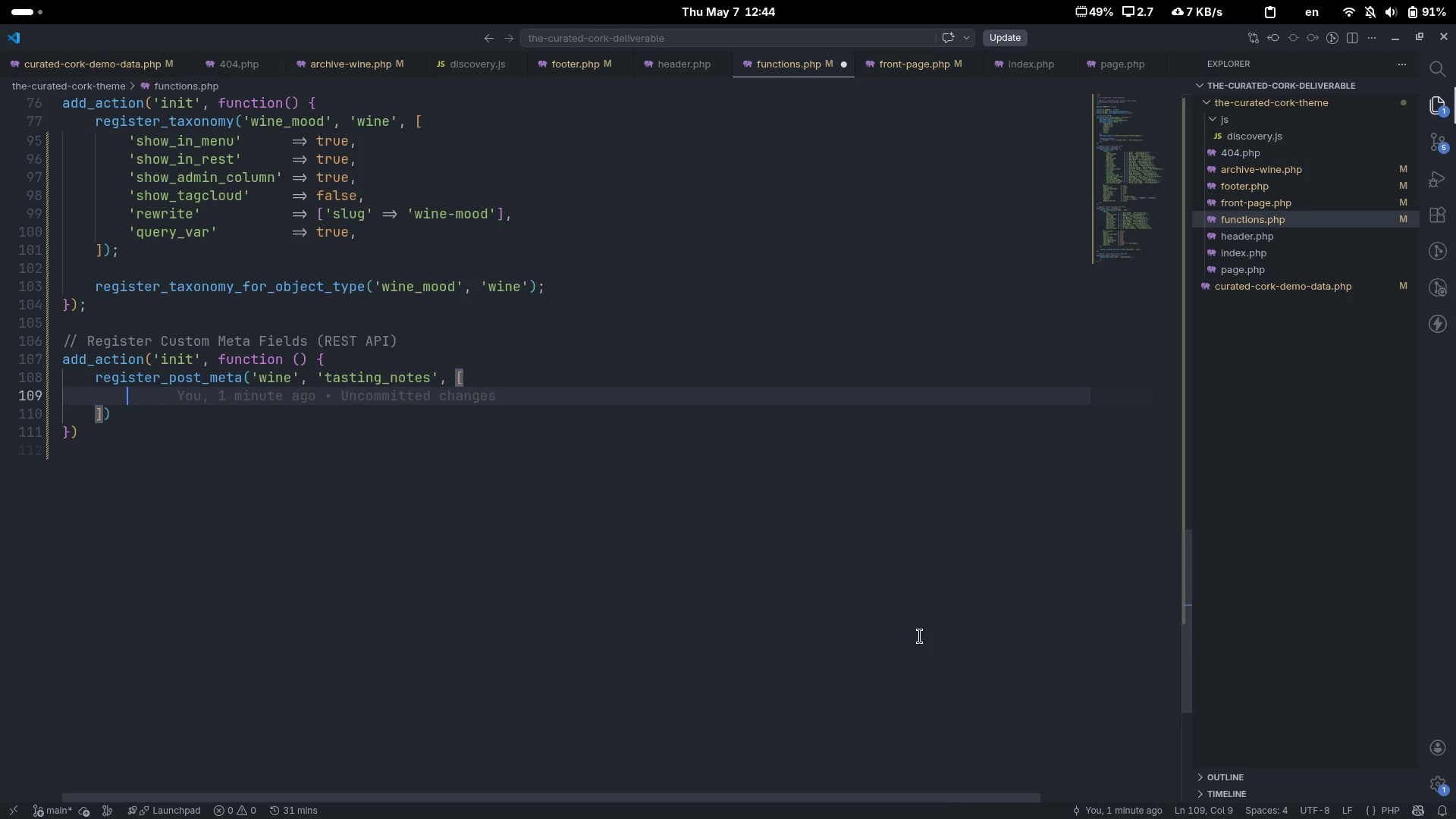 
key(Enter)
 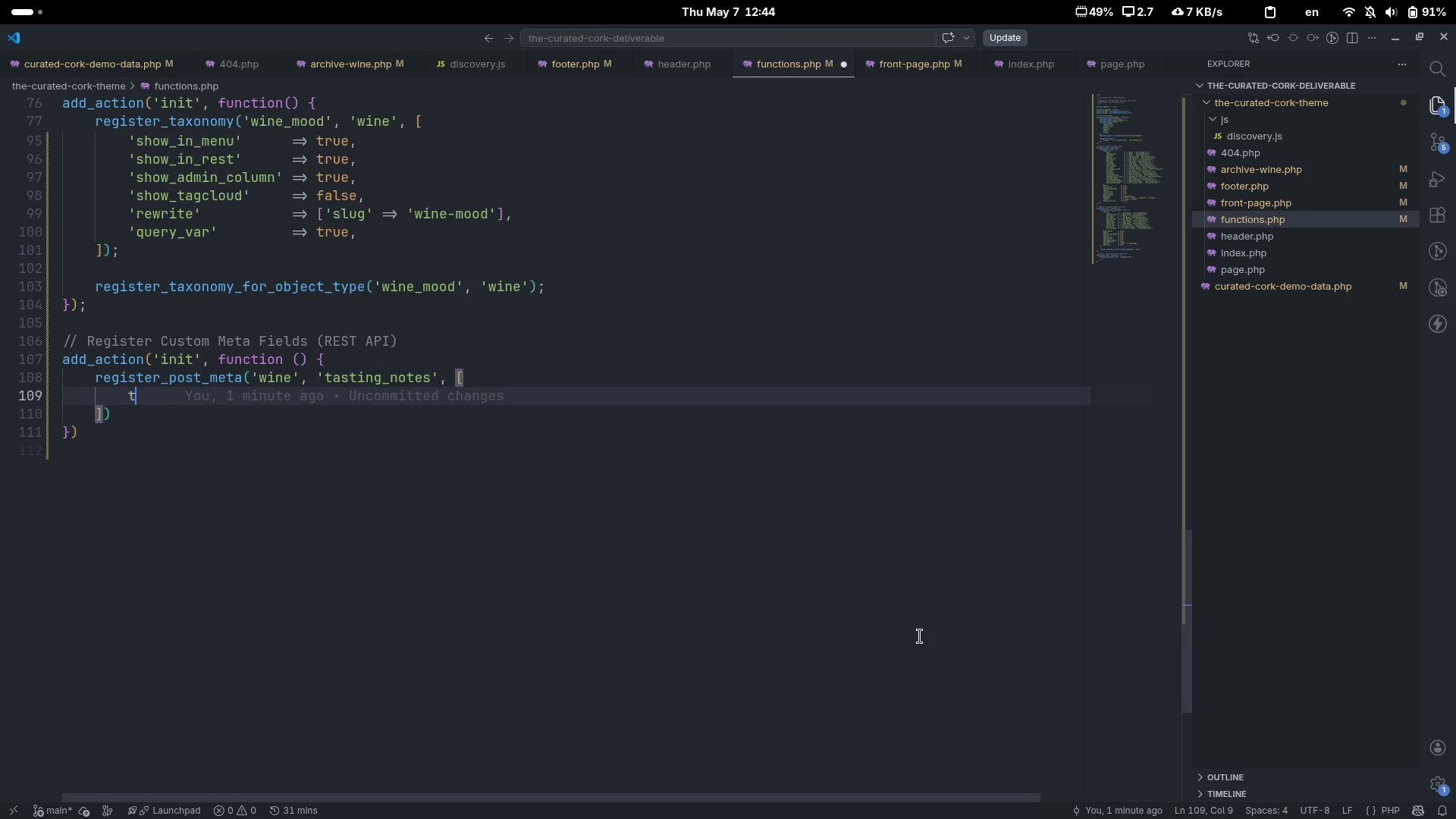 
type(type)
 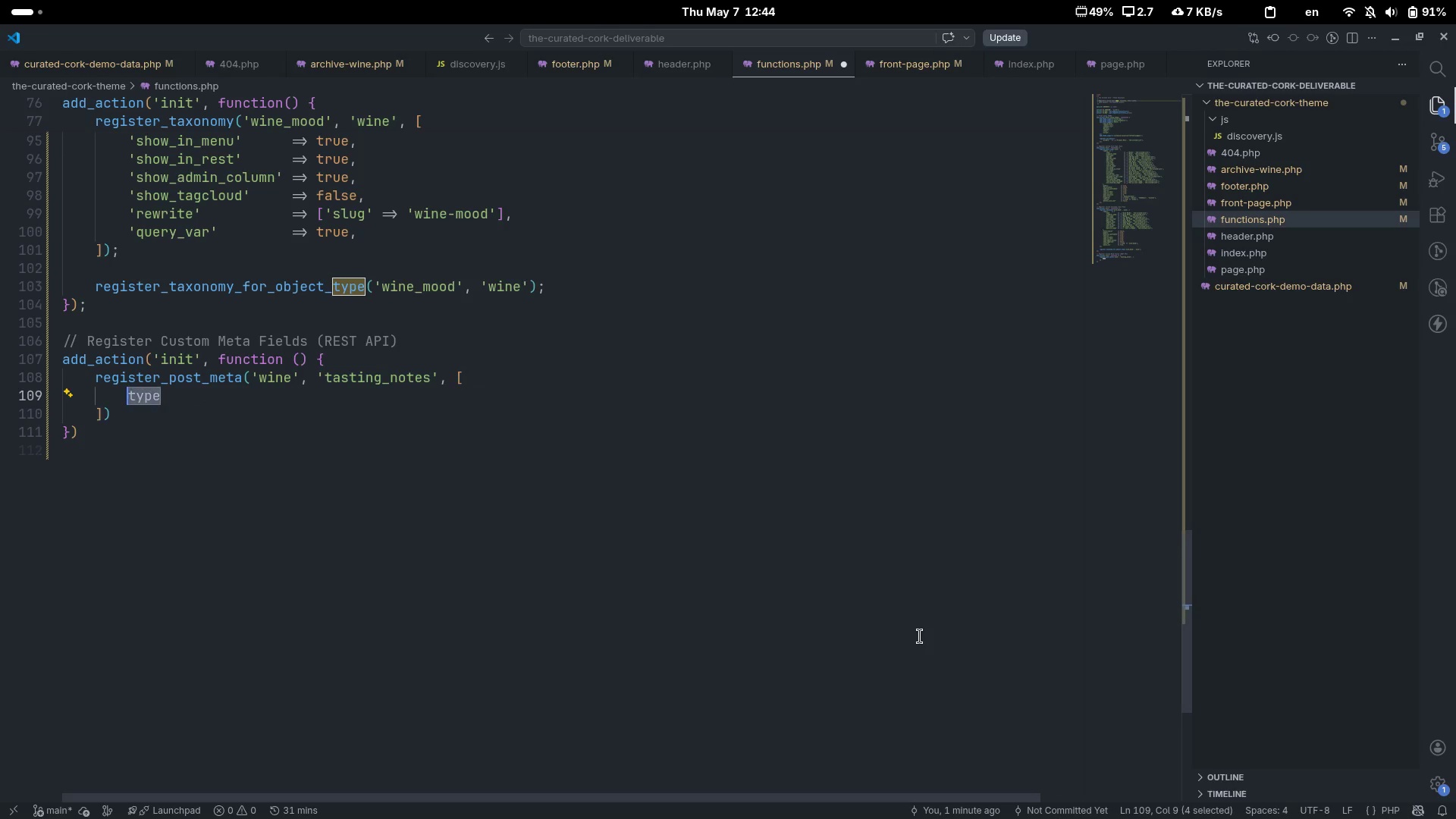 
key(Control+Shift+ShiftLeft)
 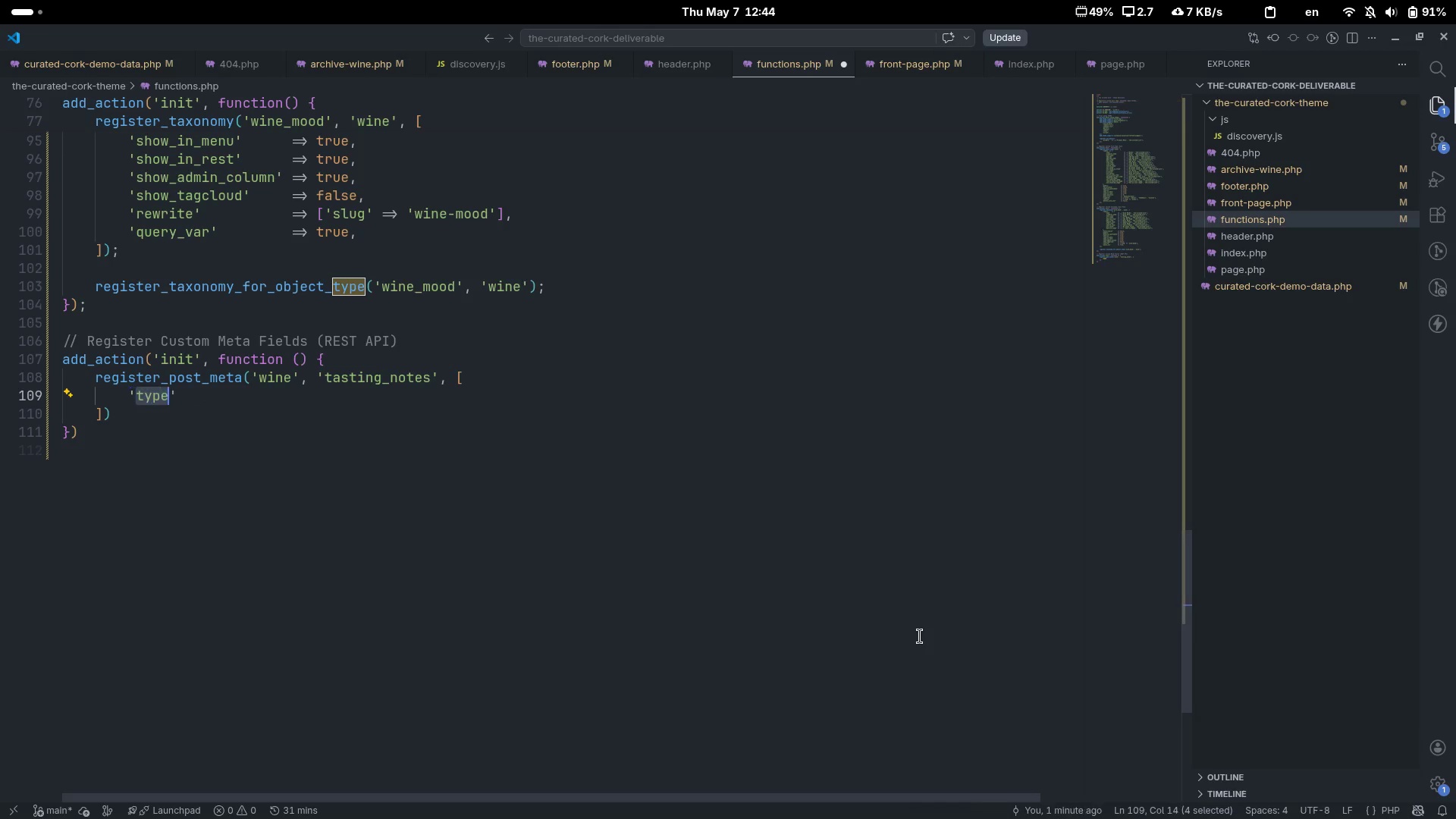 
key(Control+Shift+ArrowLeft)
 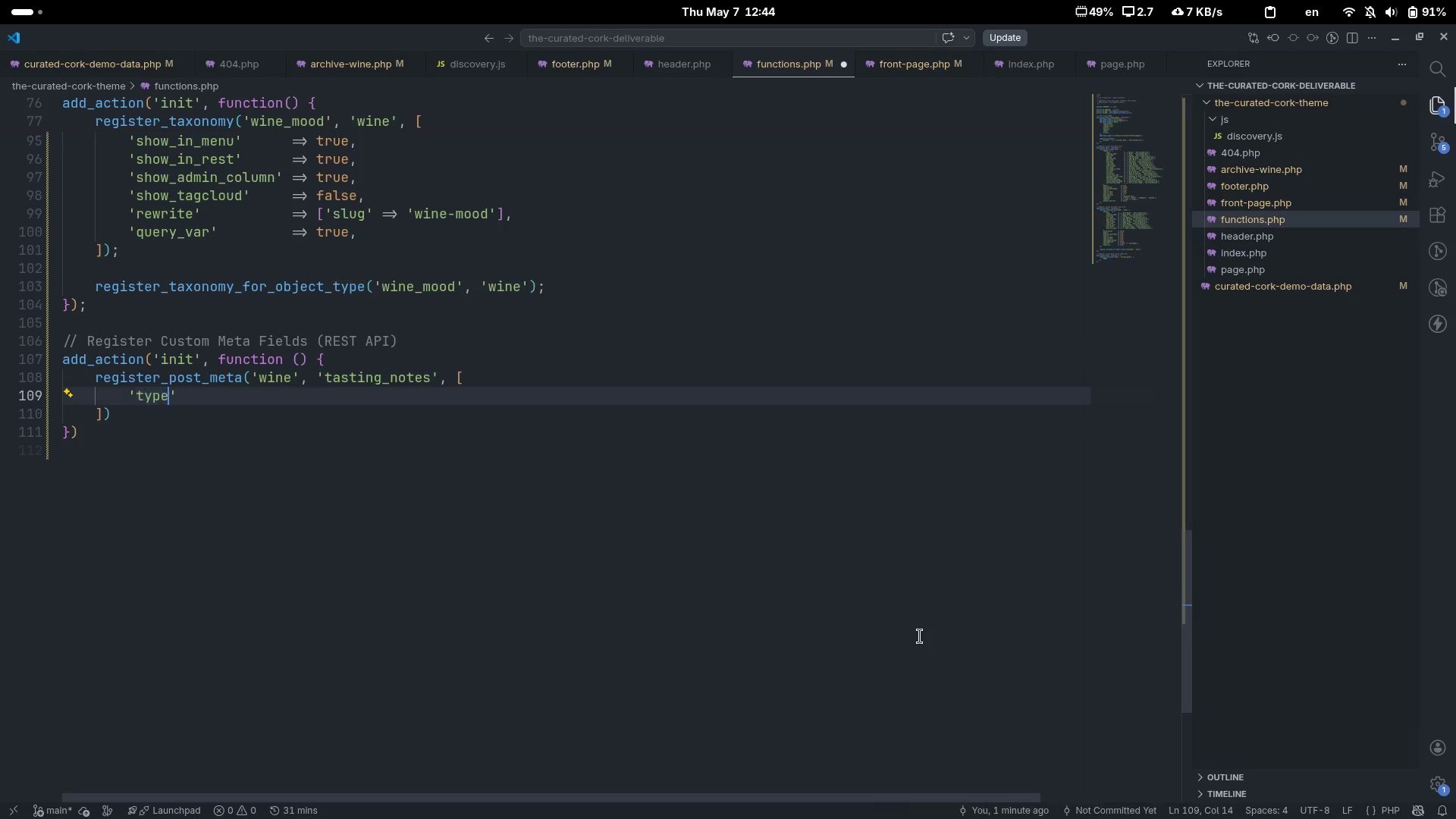 
key(Quote)
 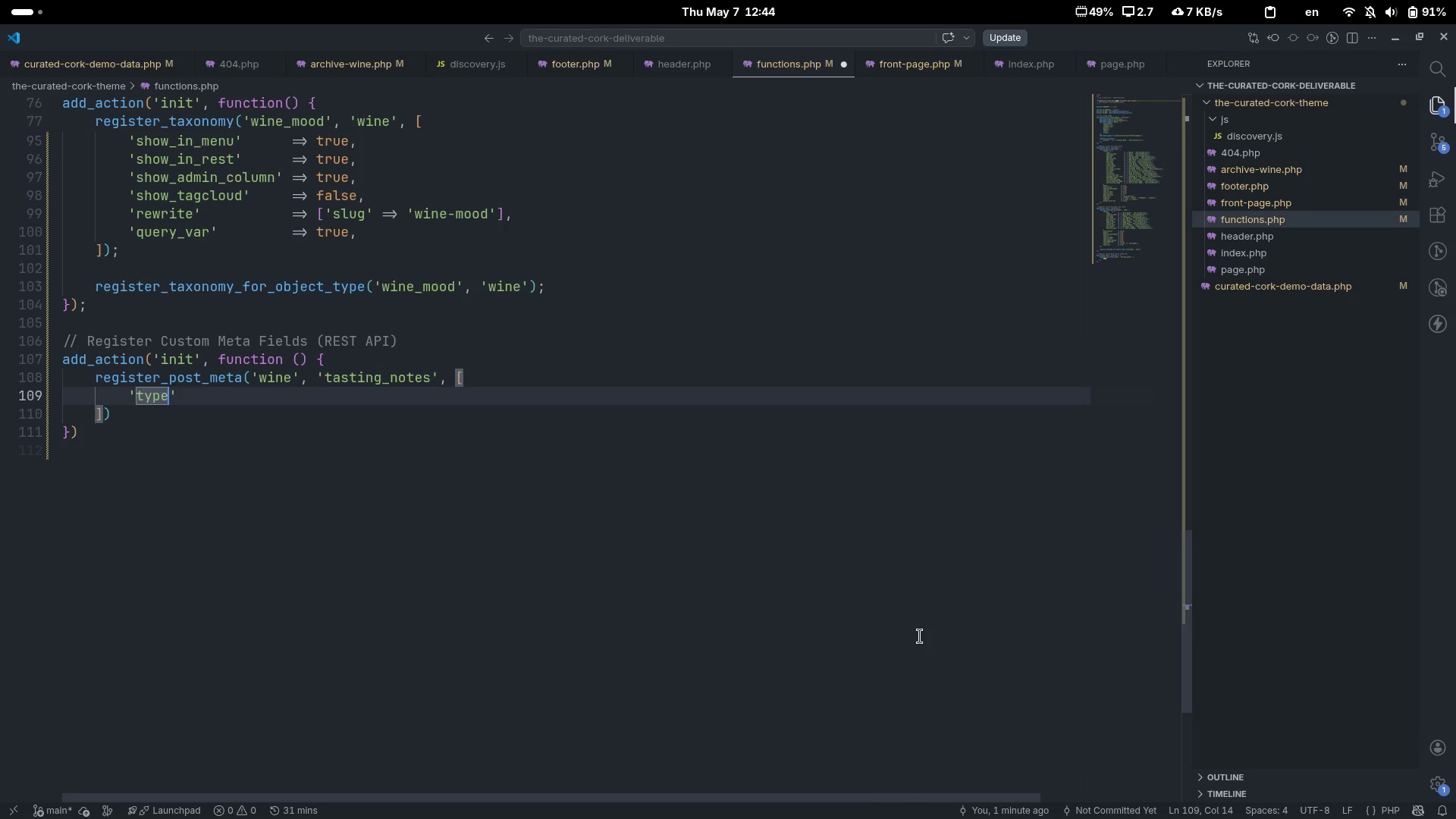 
key(ArrowRight)
 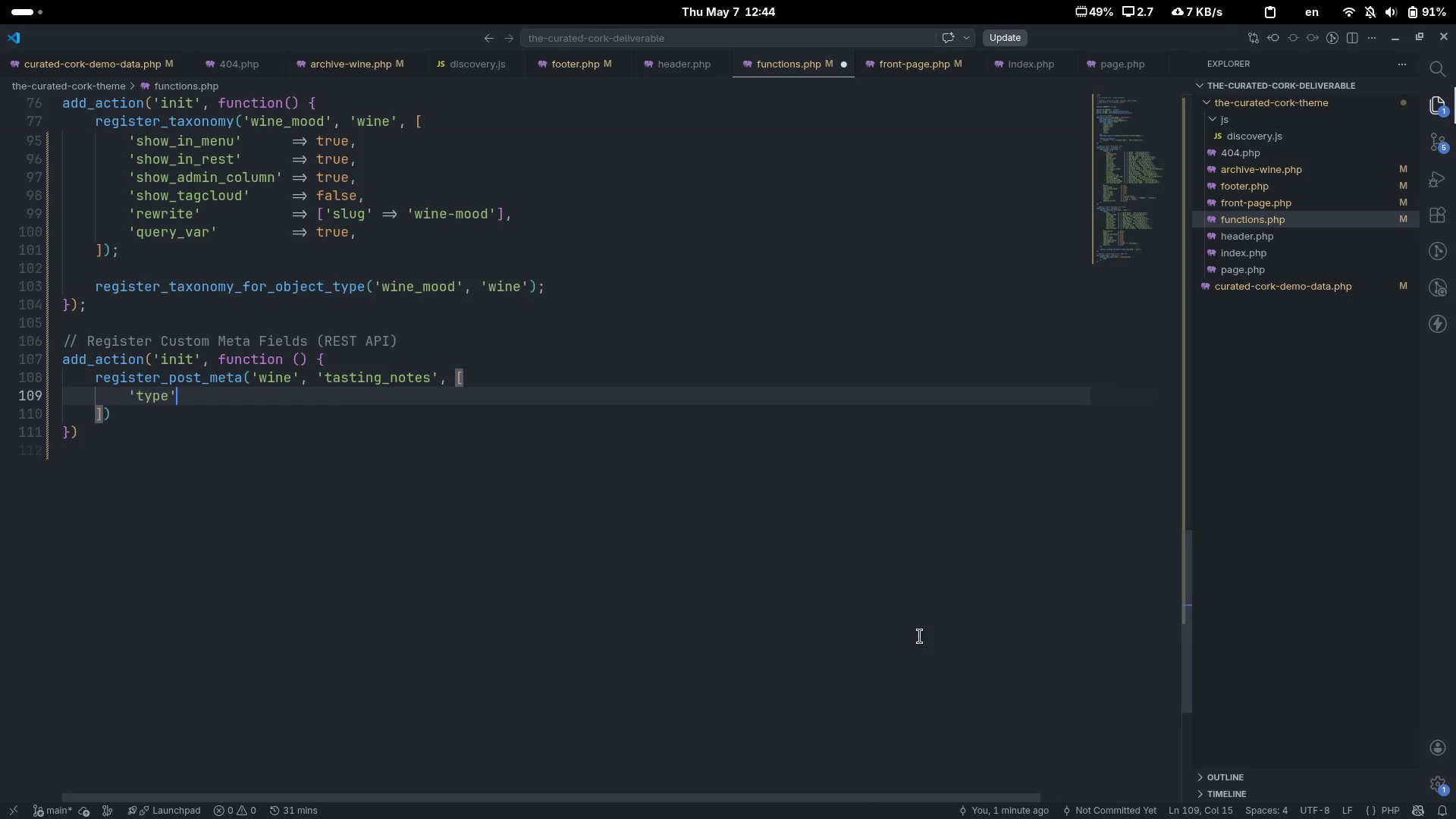 
key(ArrowRight)
 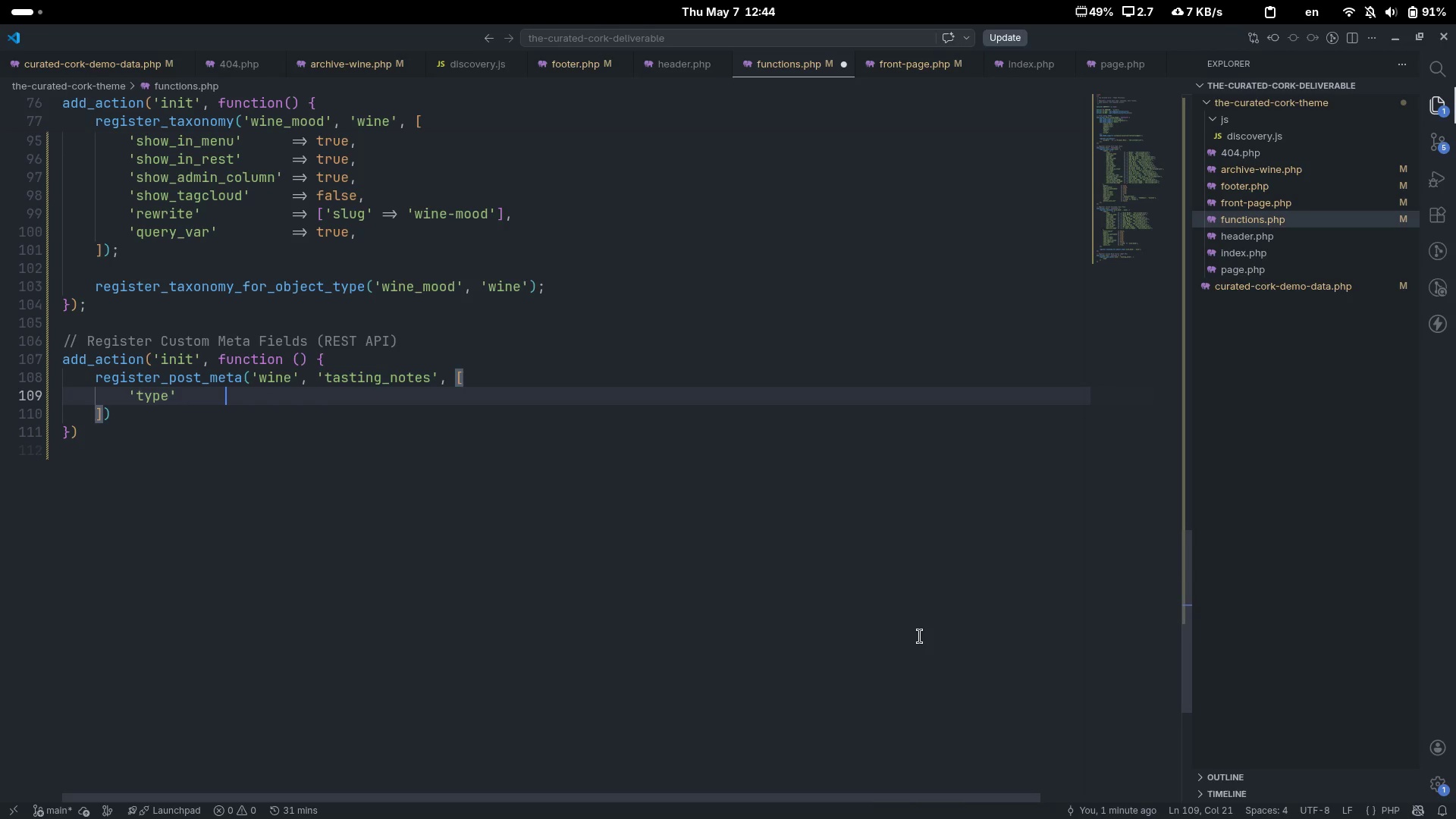 
key(Tab)
key(Tab)
type(=> 'sr)
key(Backspace)
type(tring)
 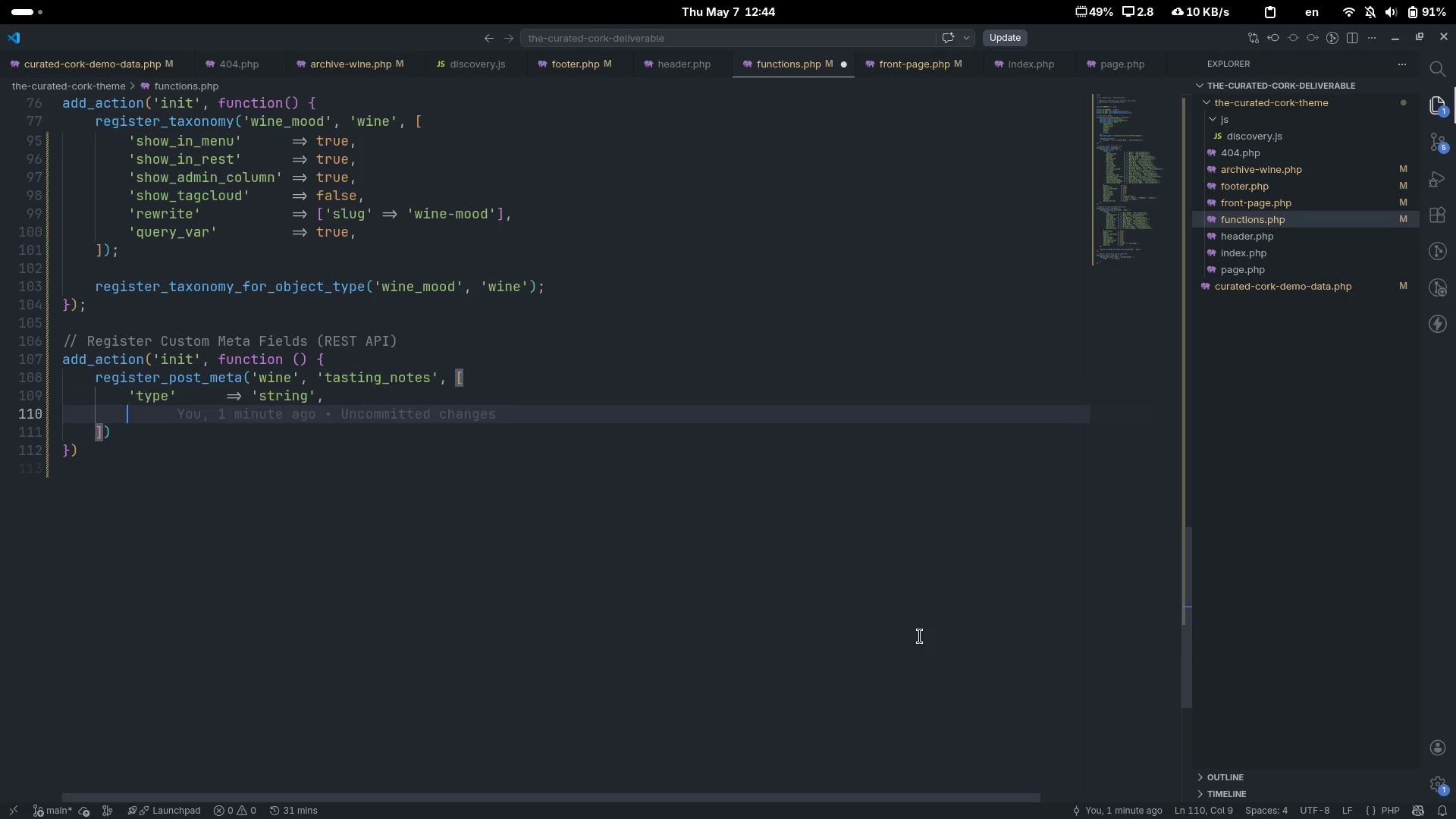 
 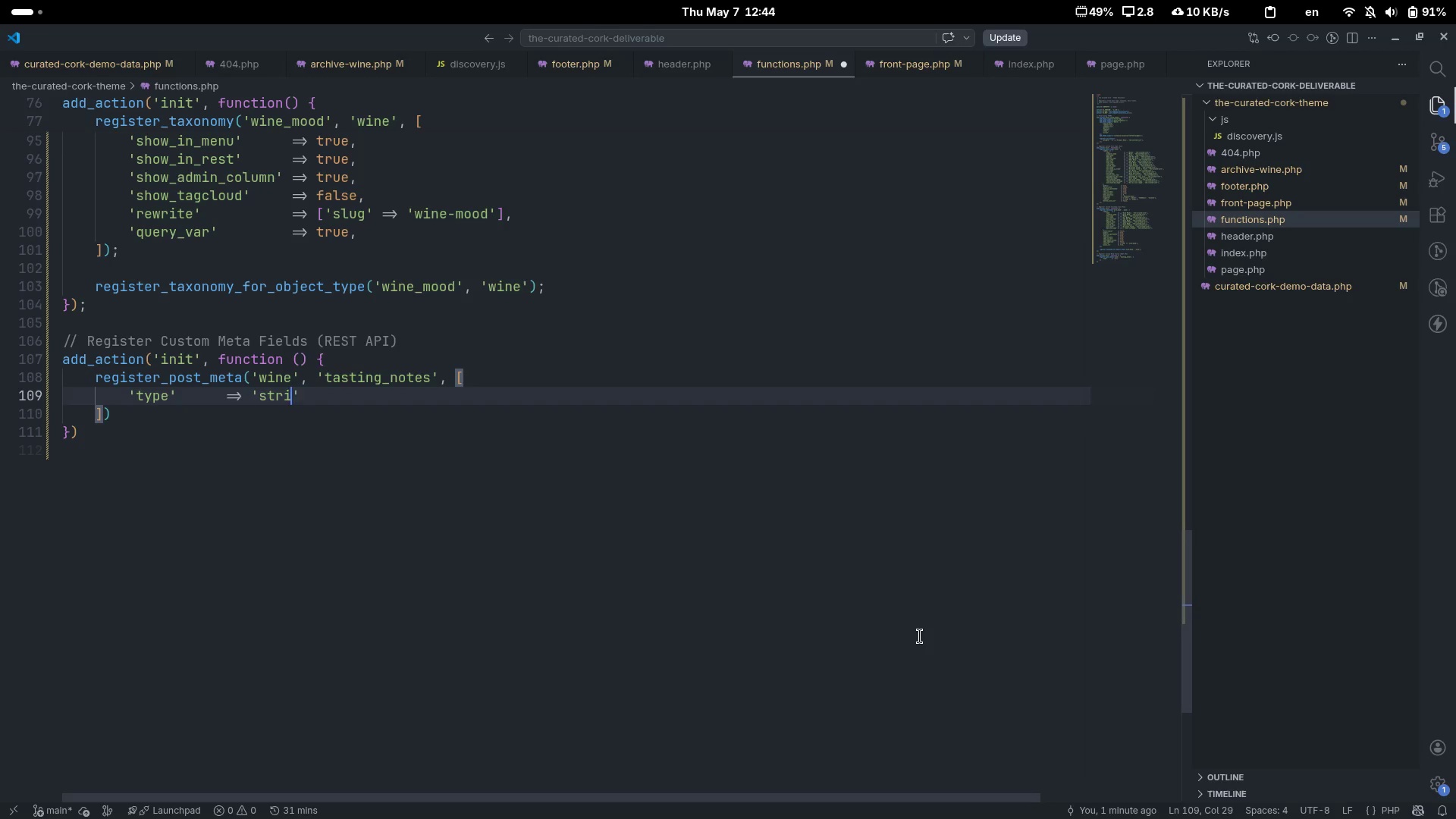 
key(Control+ControlLeft)
 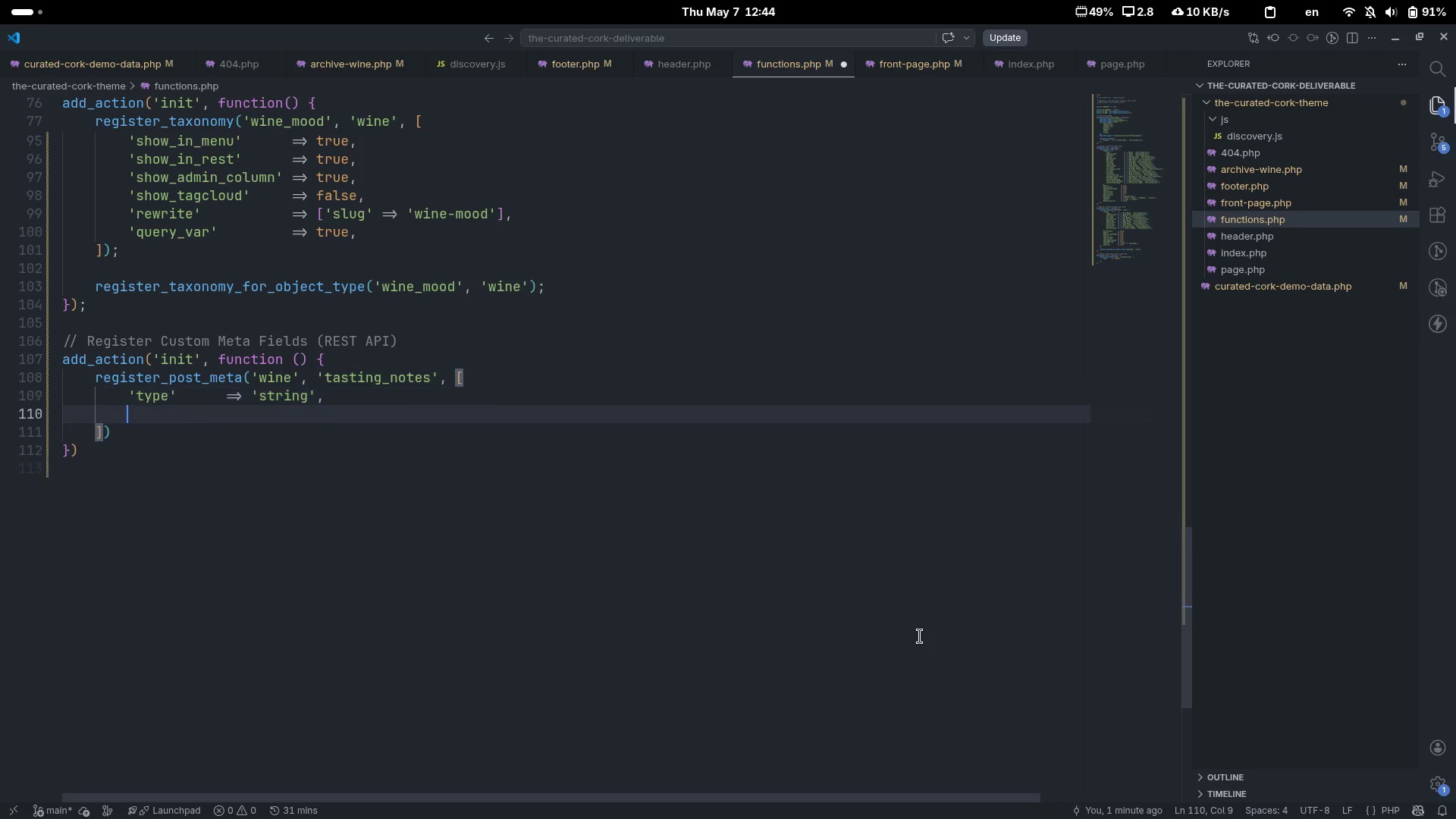 
key(Control+ArrowRight)
 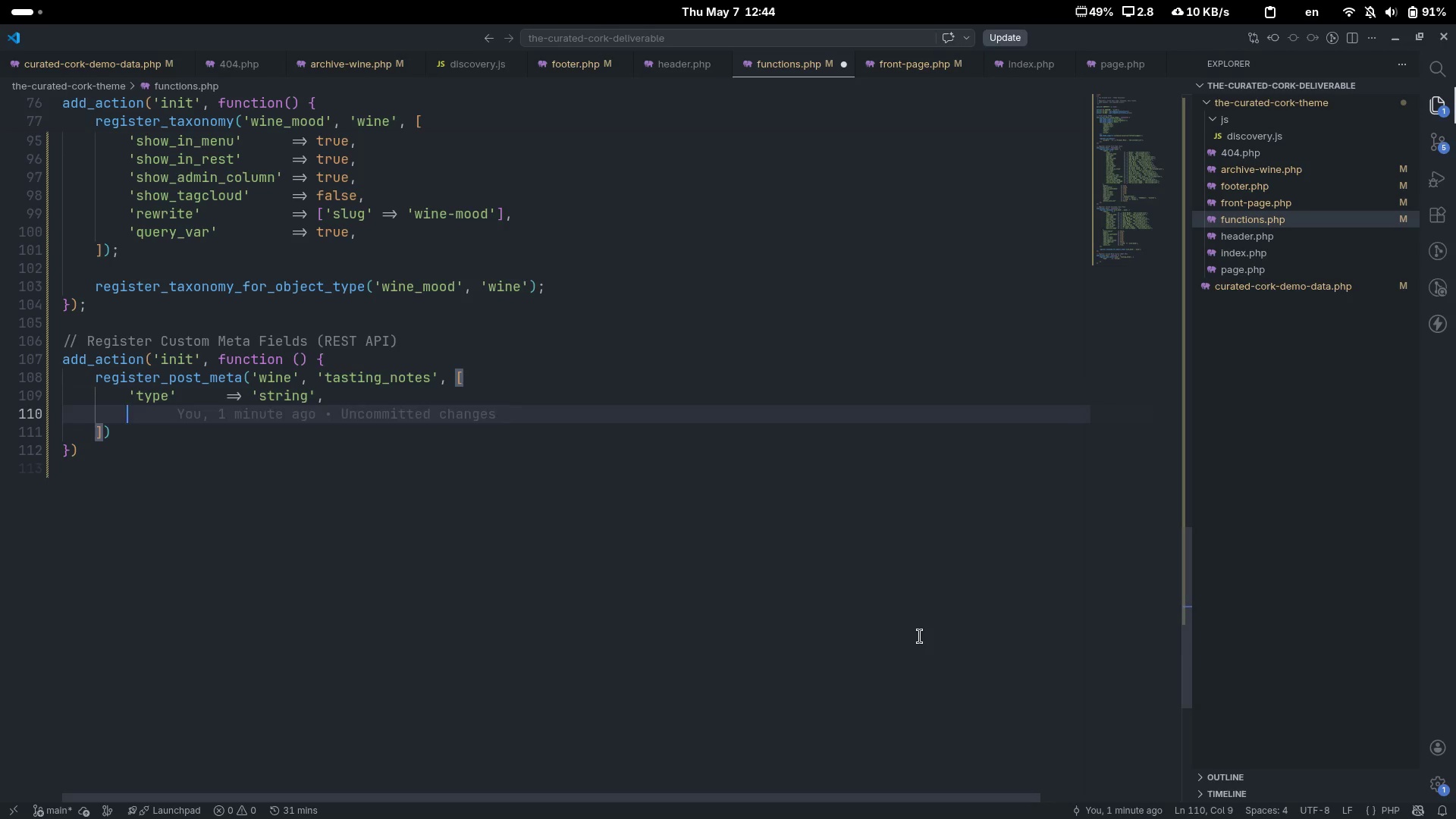 
key(Comma)
 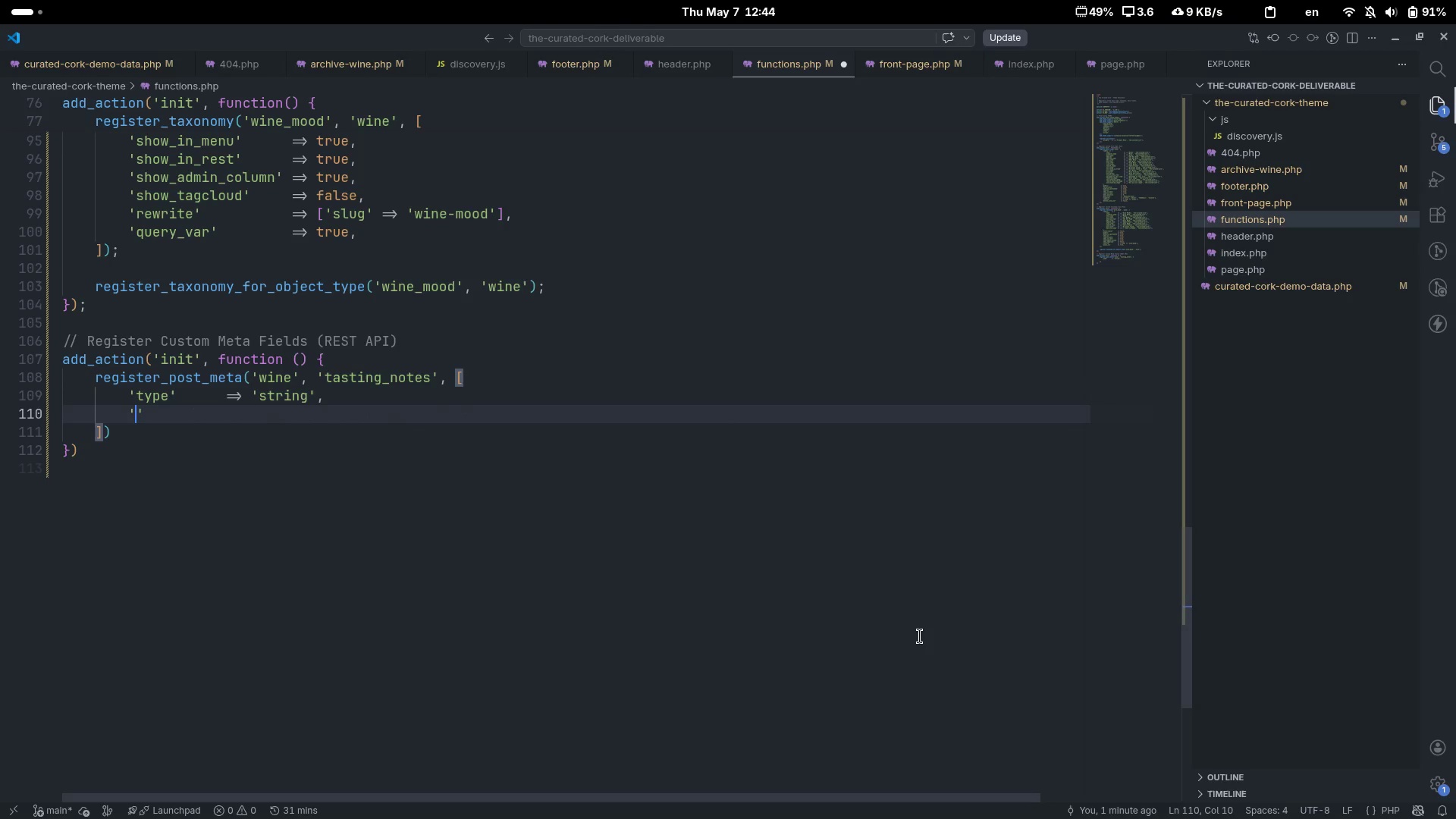 
key(Enter)
 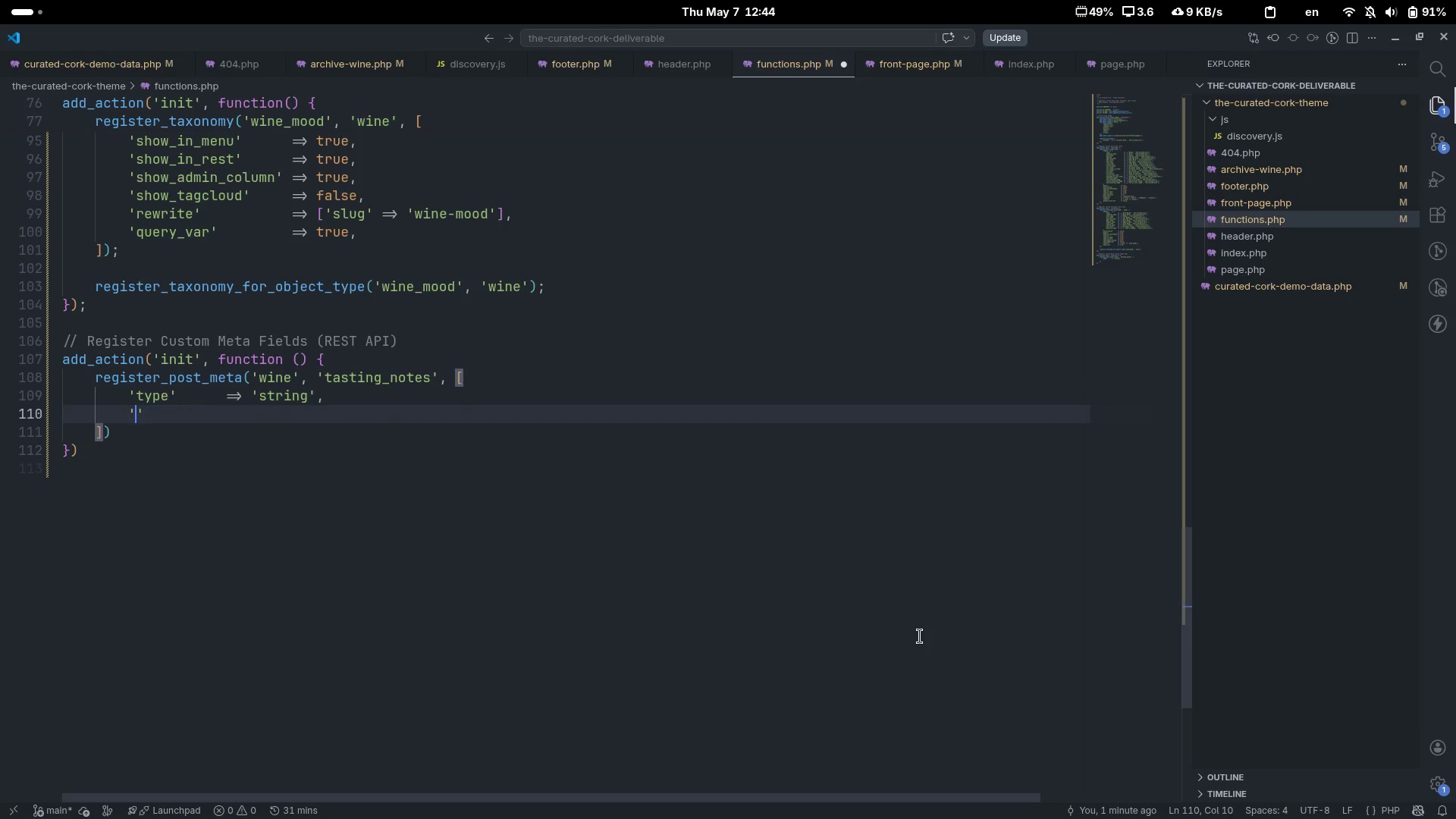 
type('single)
 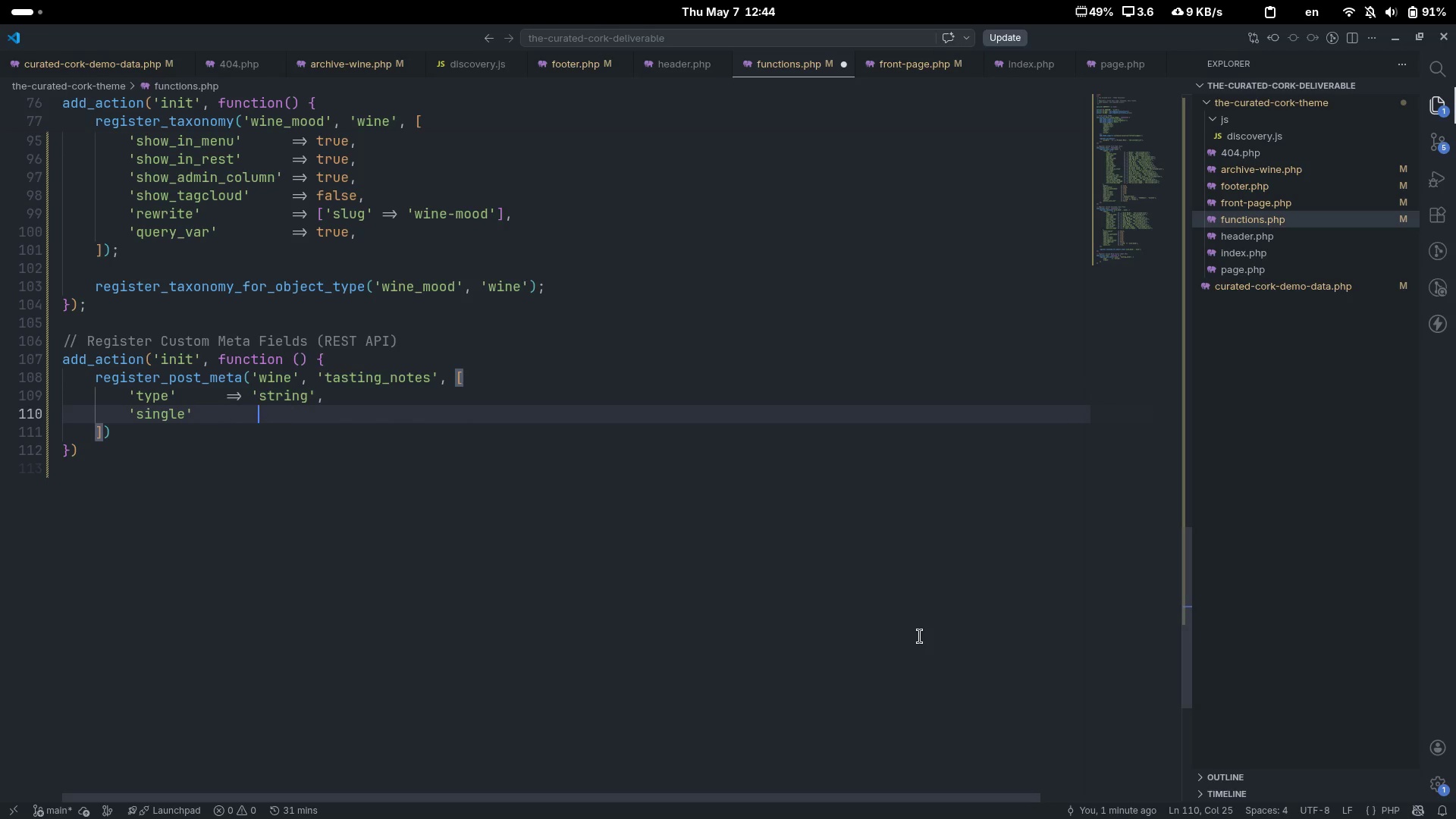 
key(ArrowRight)
 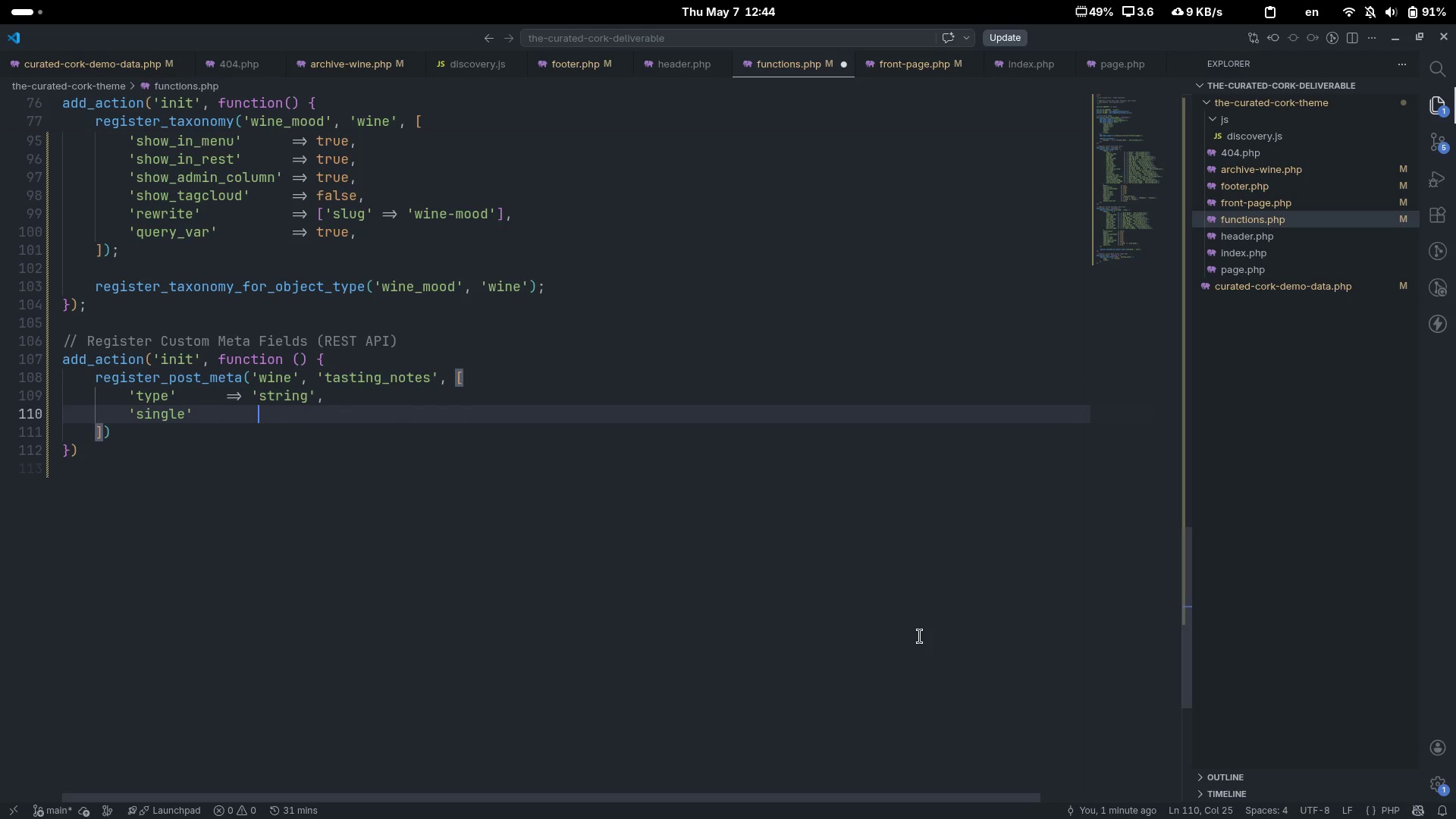 
key(Tab)
 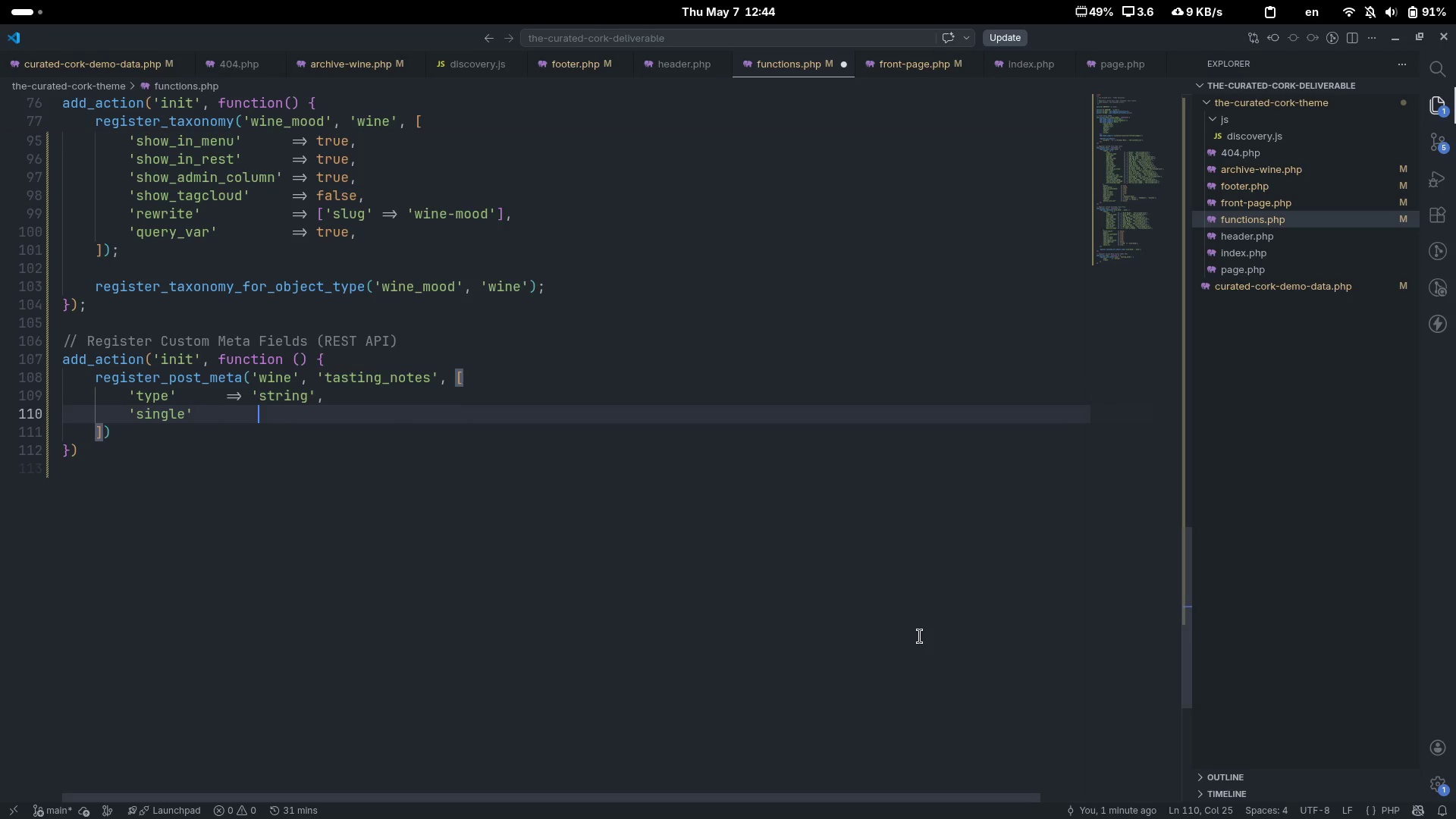 
key(Tab)
 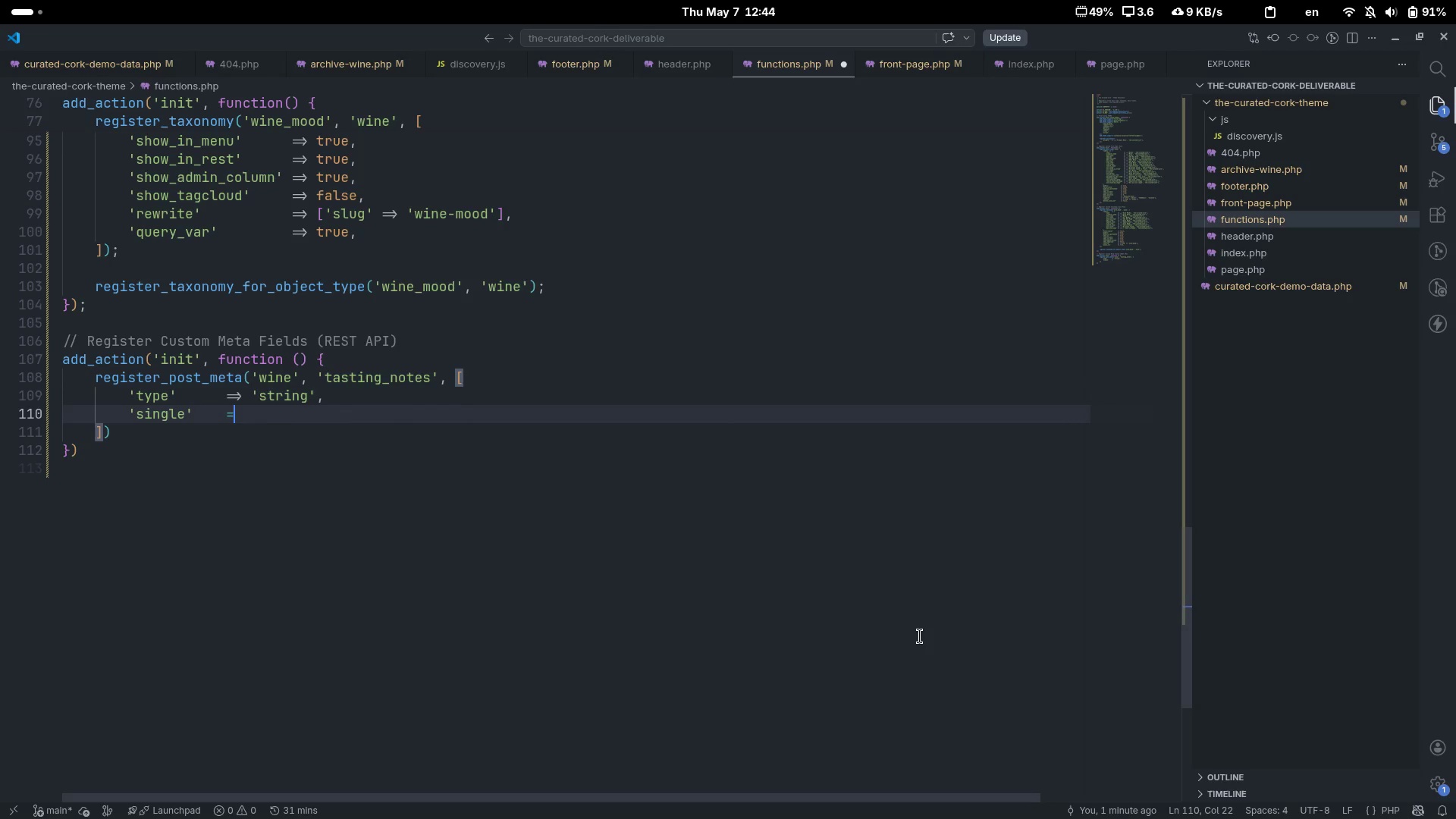 
key(Control+ControlLeft)
 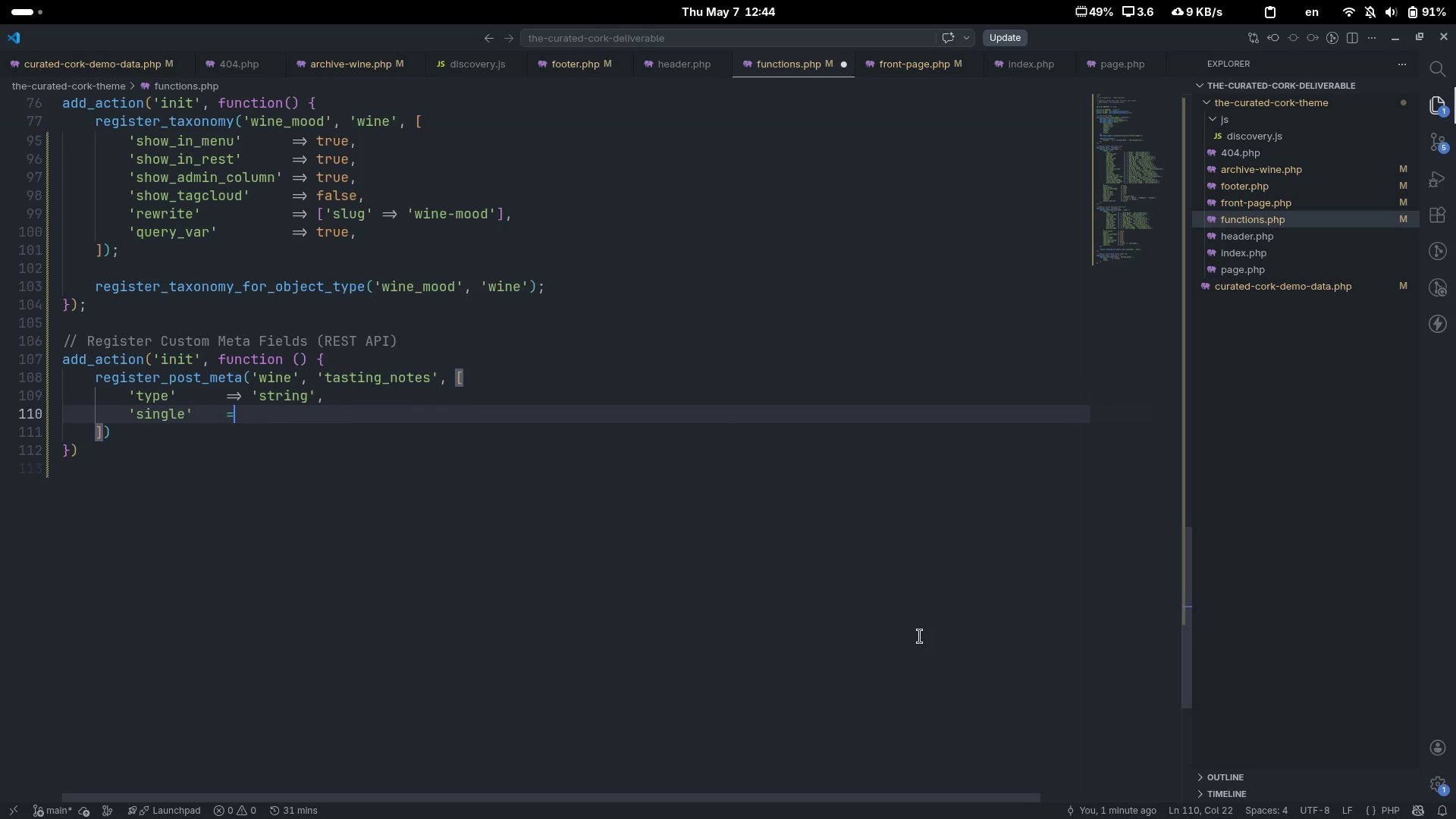 
key(Control+Z)
 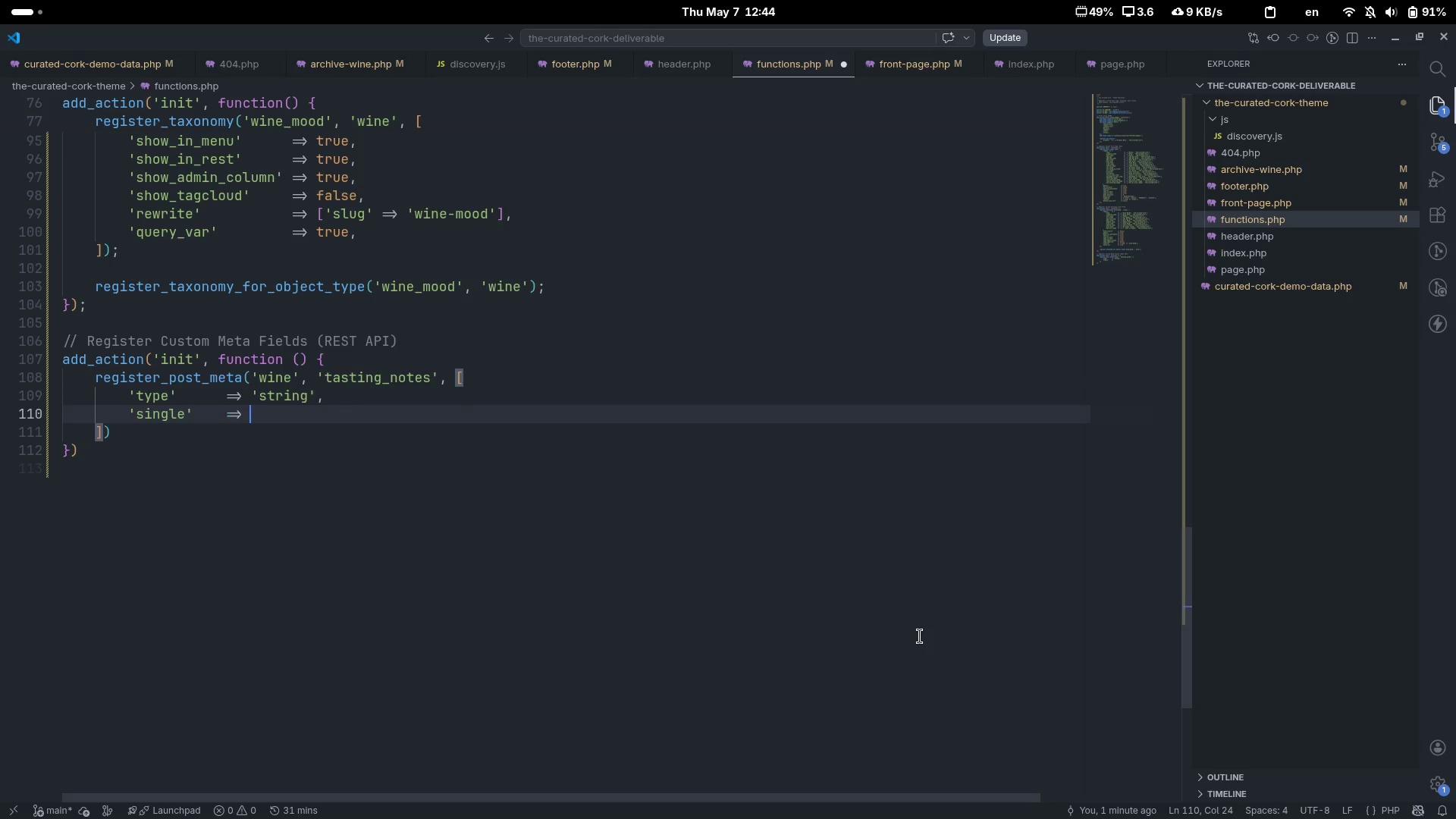 
type(=> ')
key(Backspace)
type(truem)
key(Backspace)
type(,)
 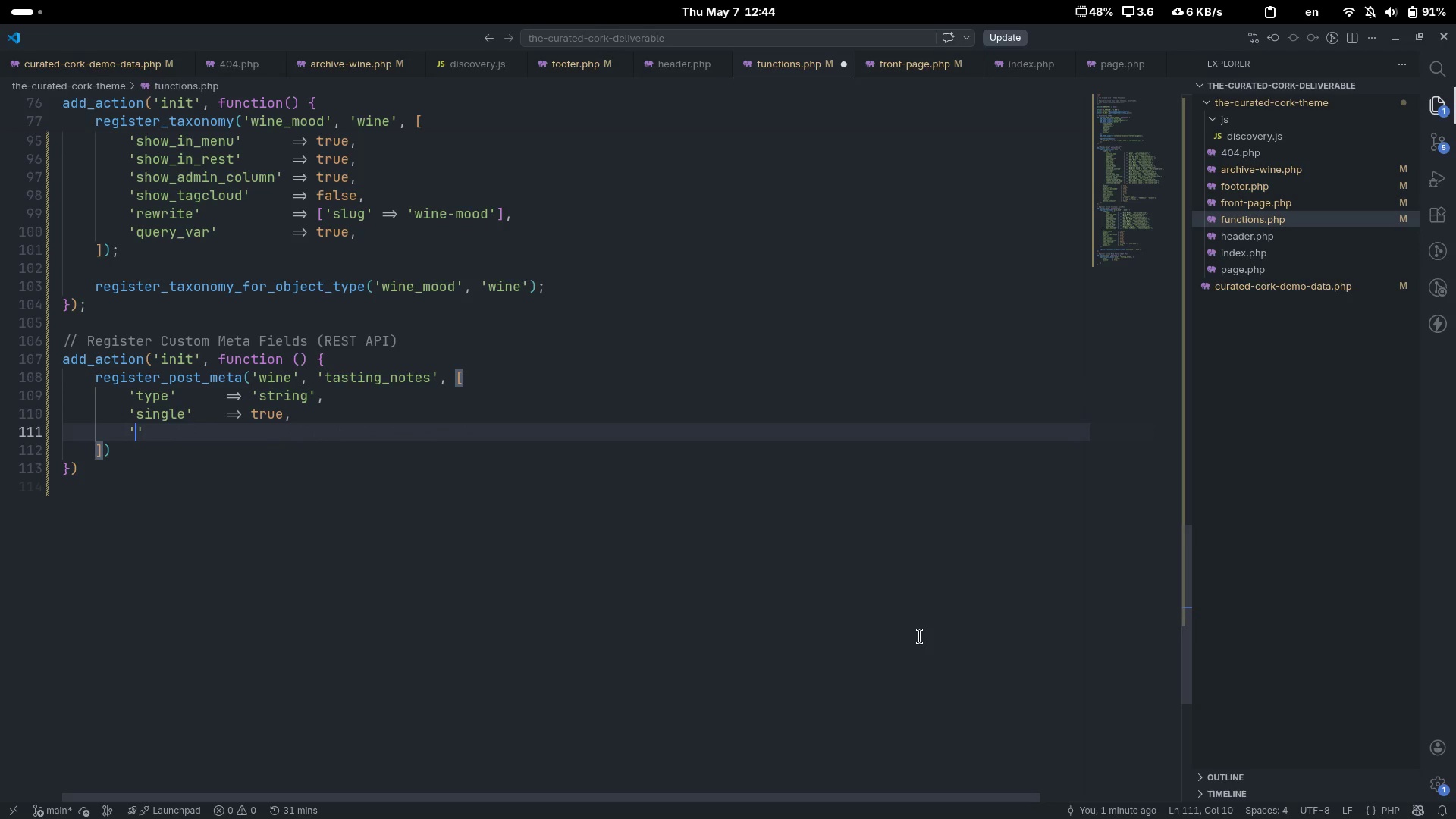 
key(Enter)
 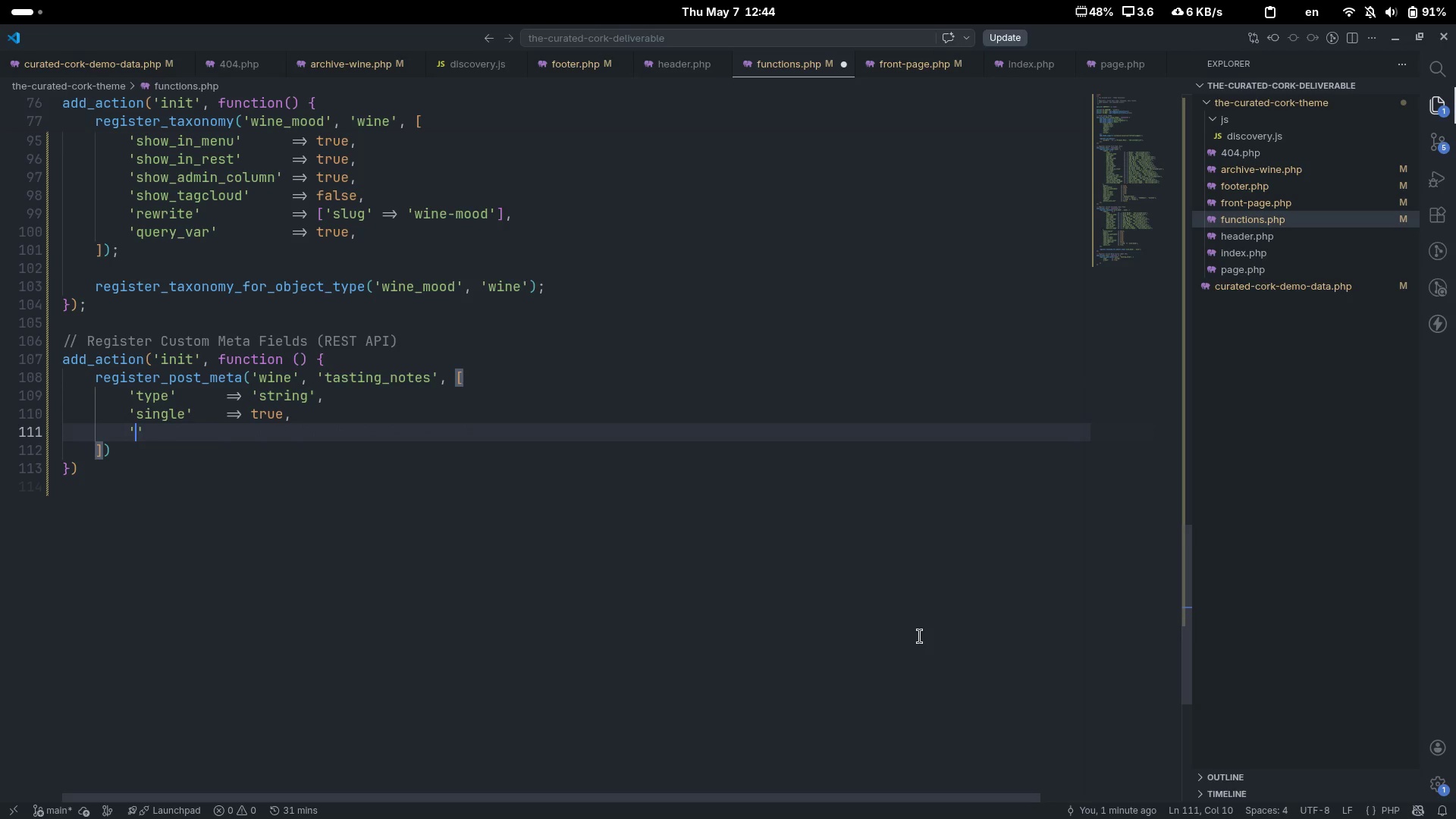 
type('show_in_rest)
 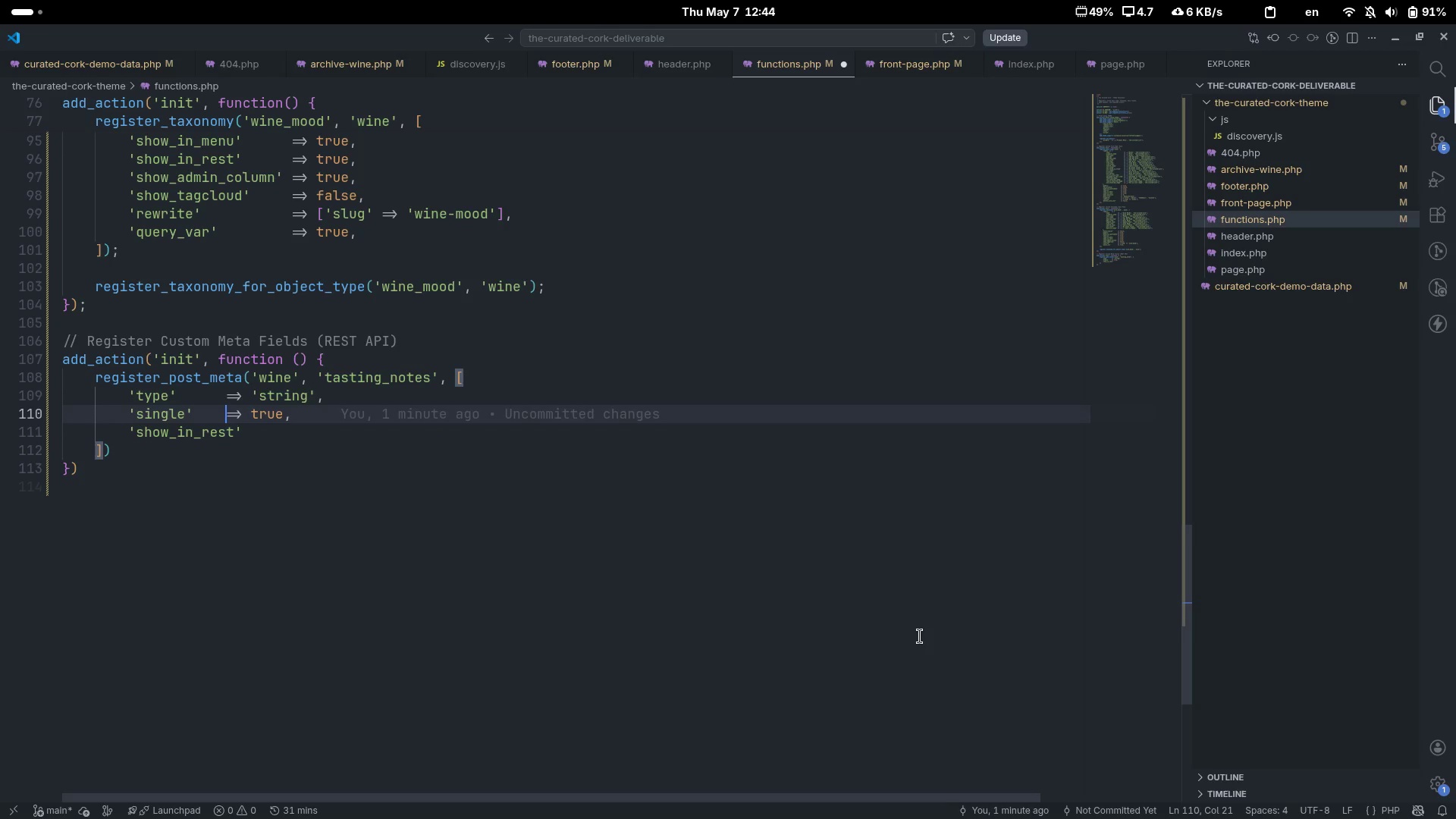 
 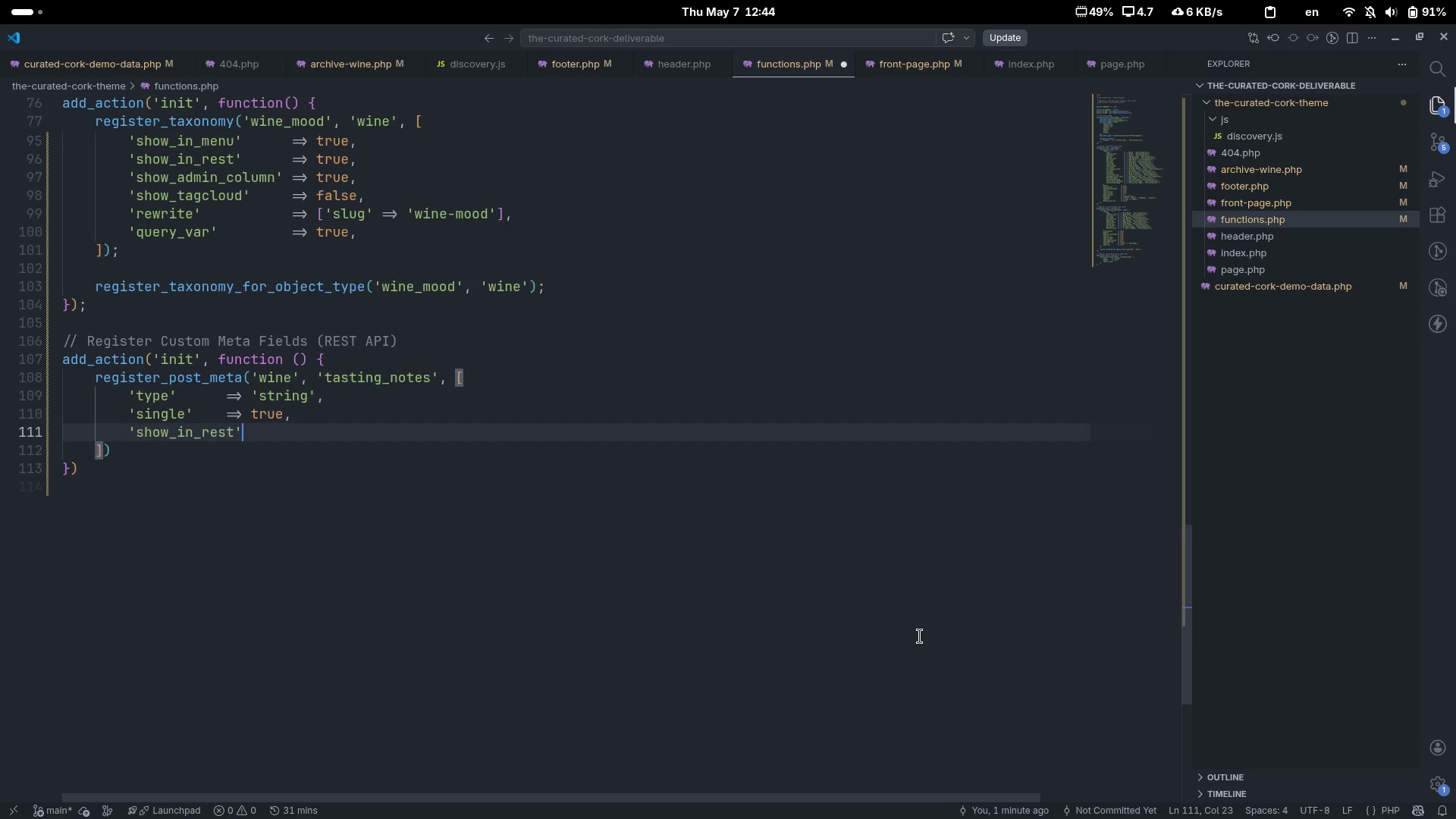 
key(ArrowRight)
 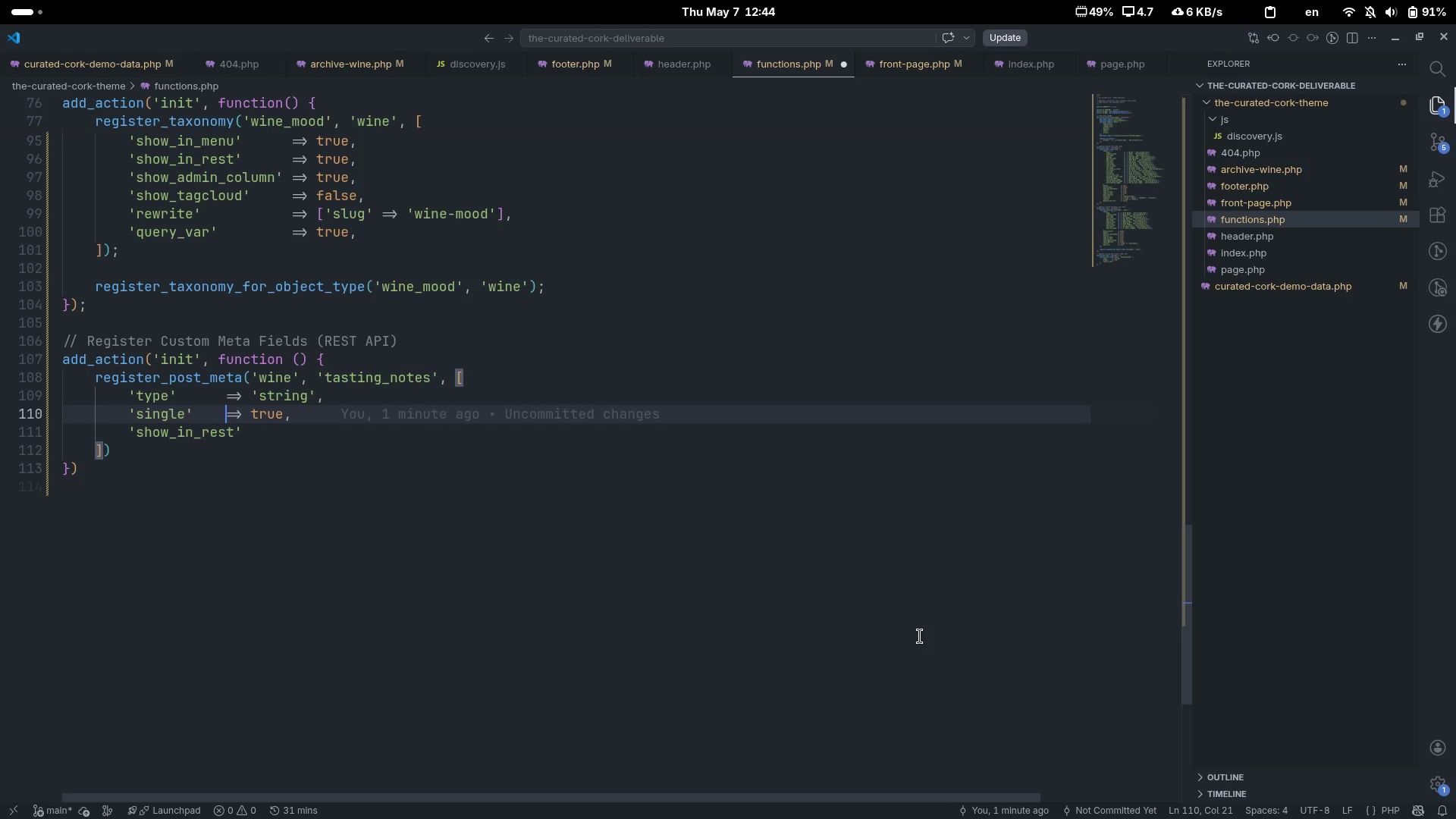 
key(ArrowUp)
 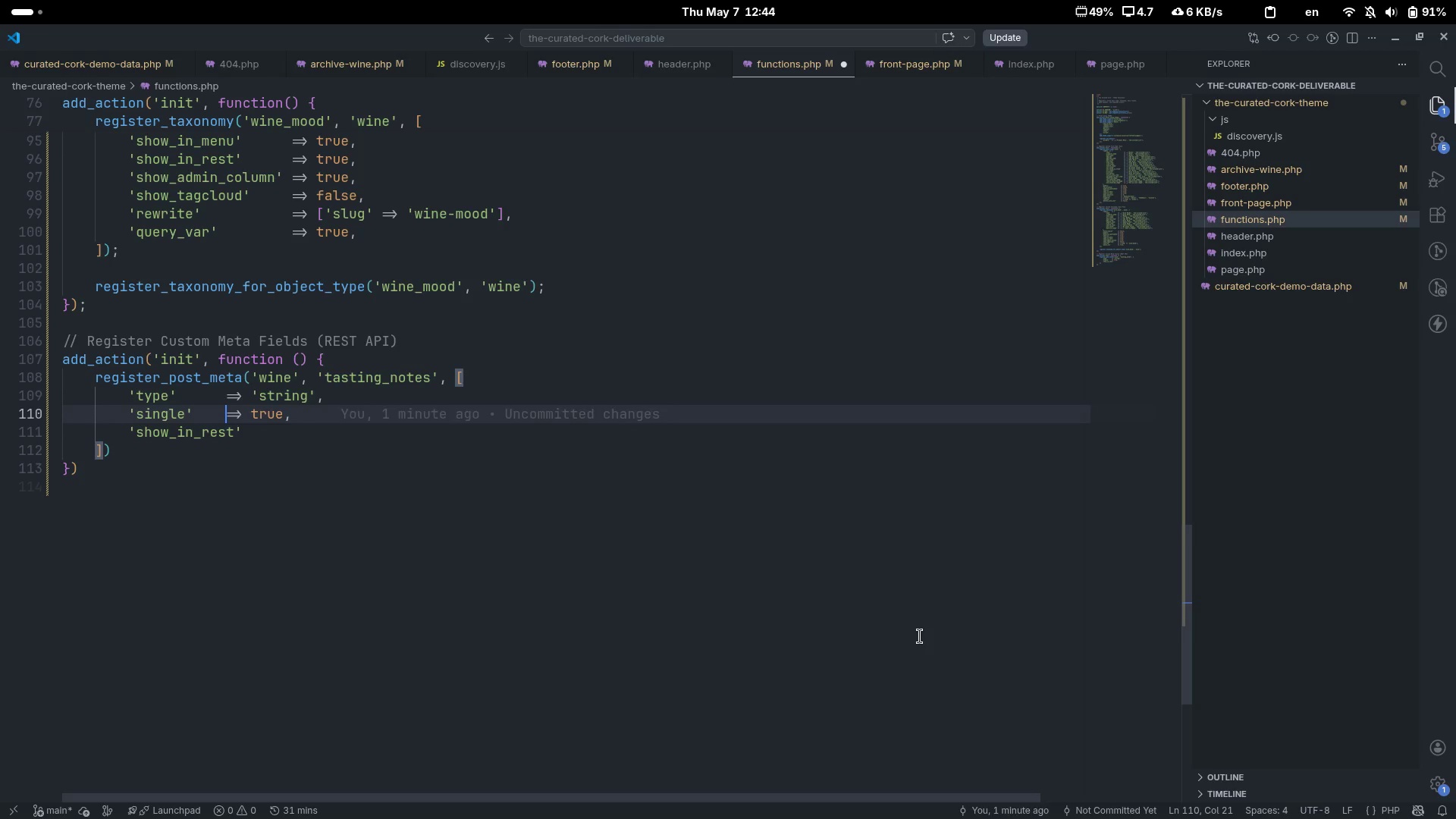 
key(Control+ControlLeft)
 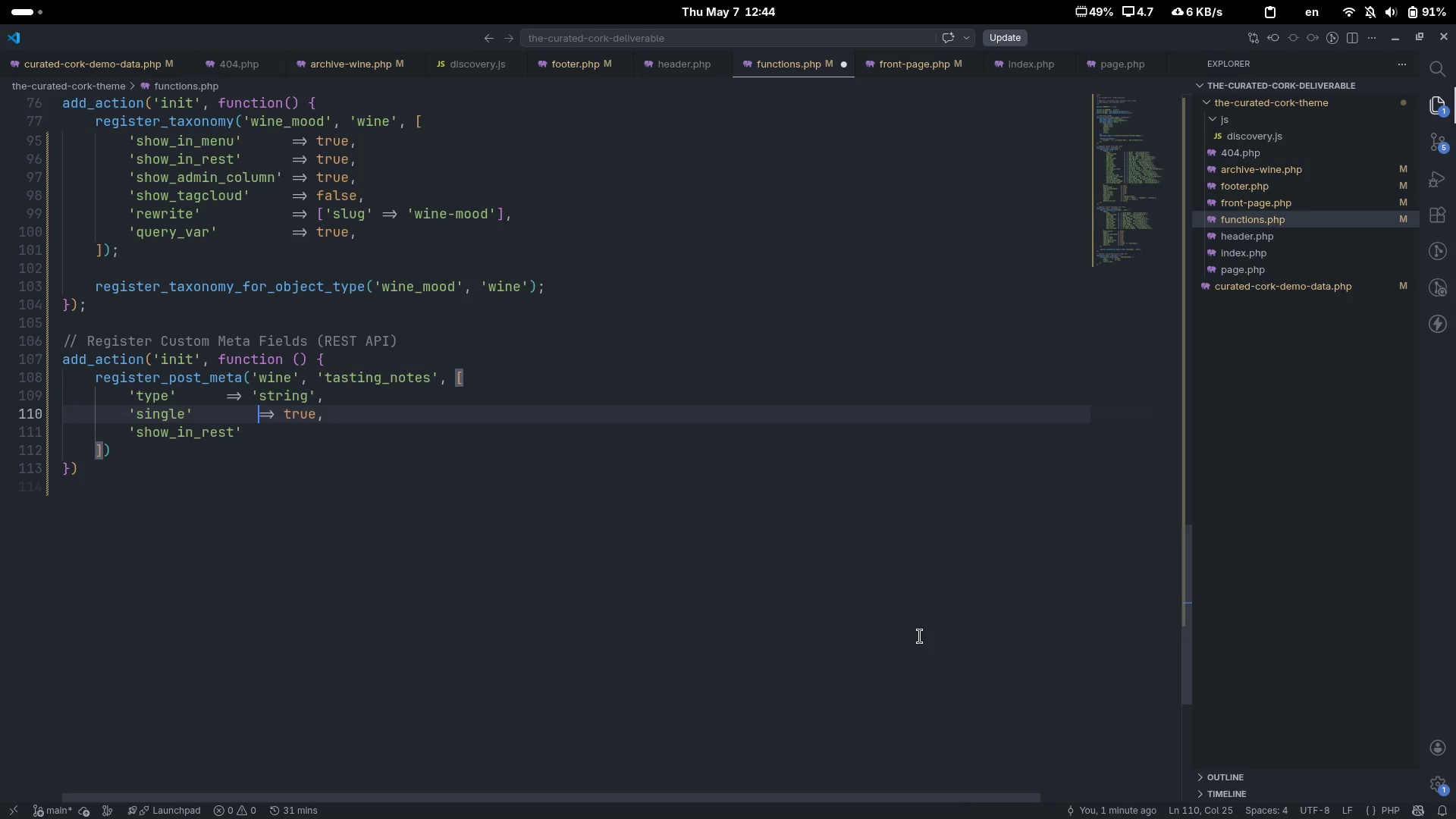 
key(Control+ArrowLeft)
 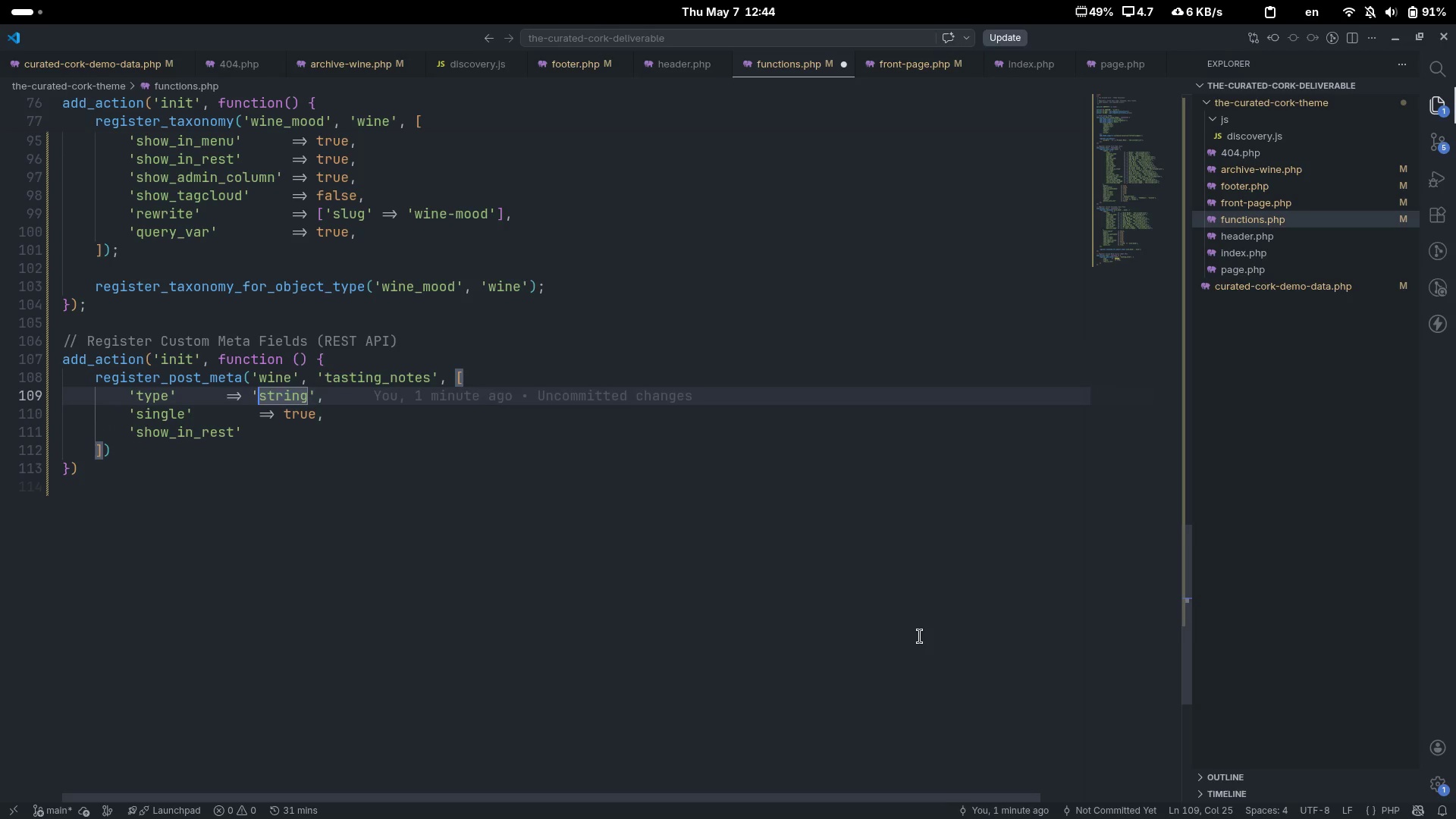 
key(Tab)
 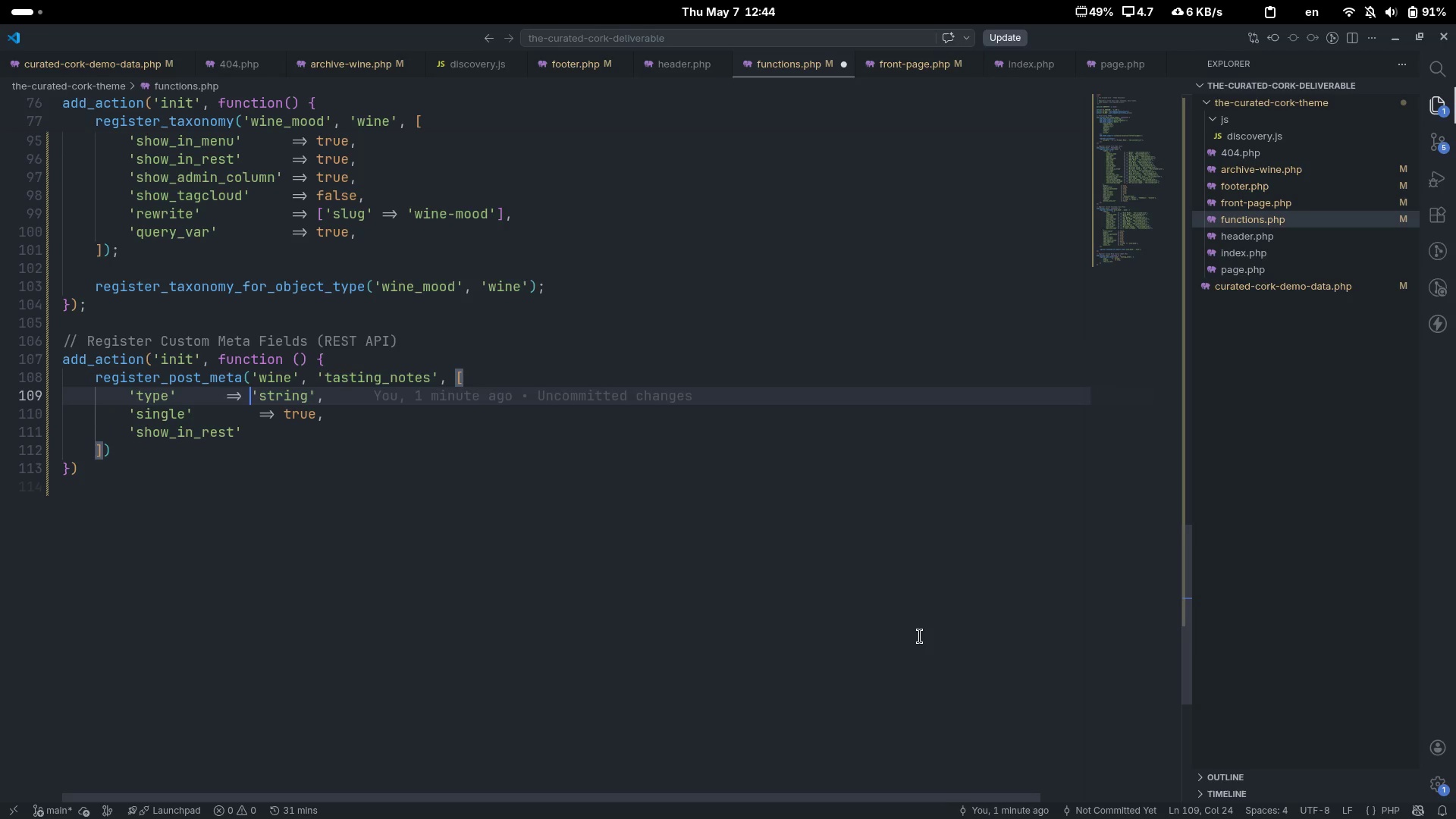 
key(ArrowUp)
 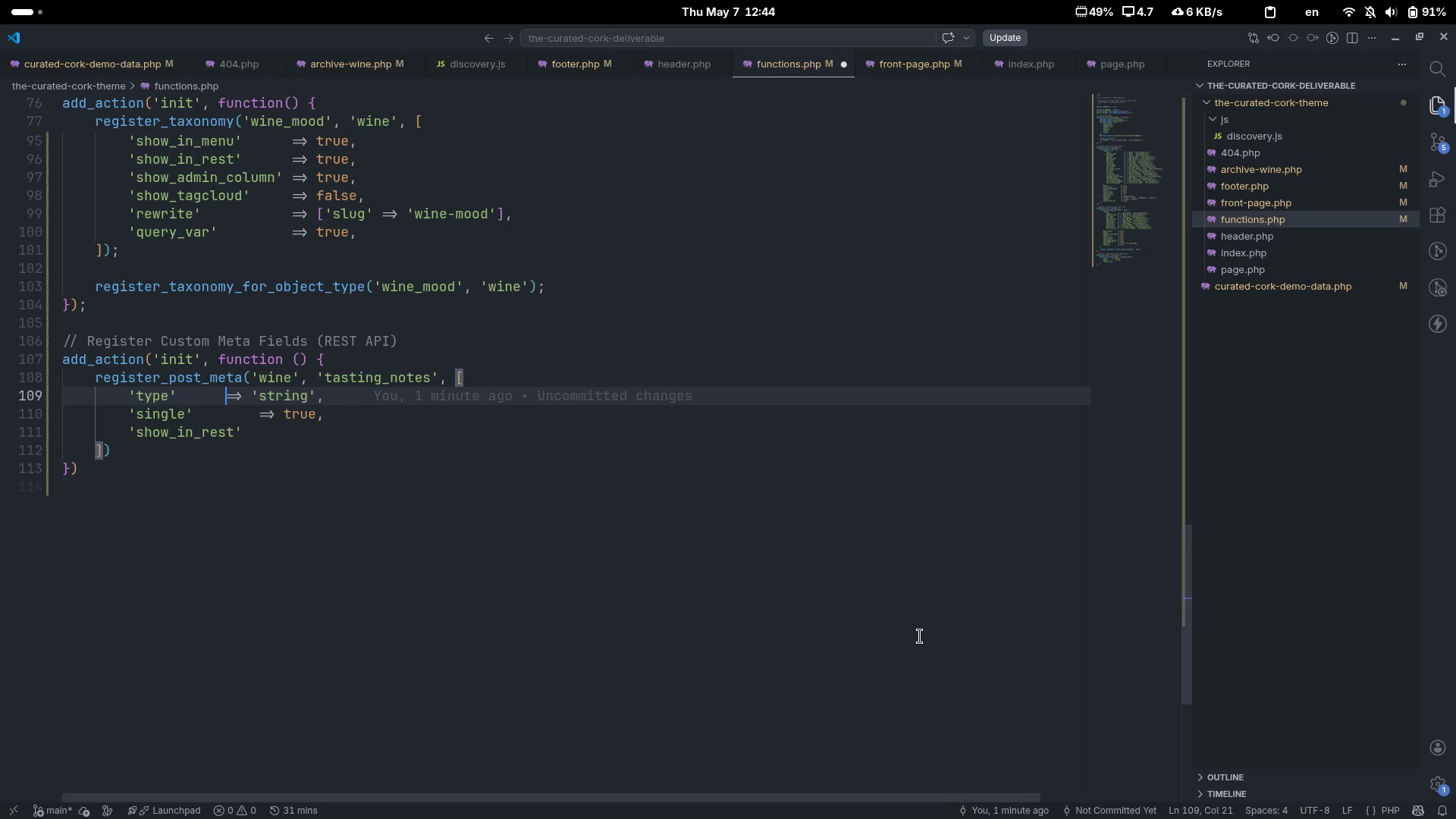 
key(Control+ArrowLeft)
 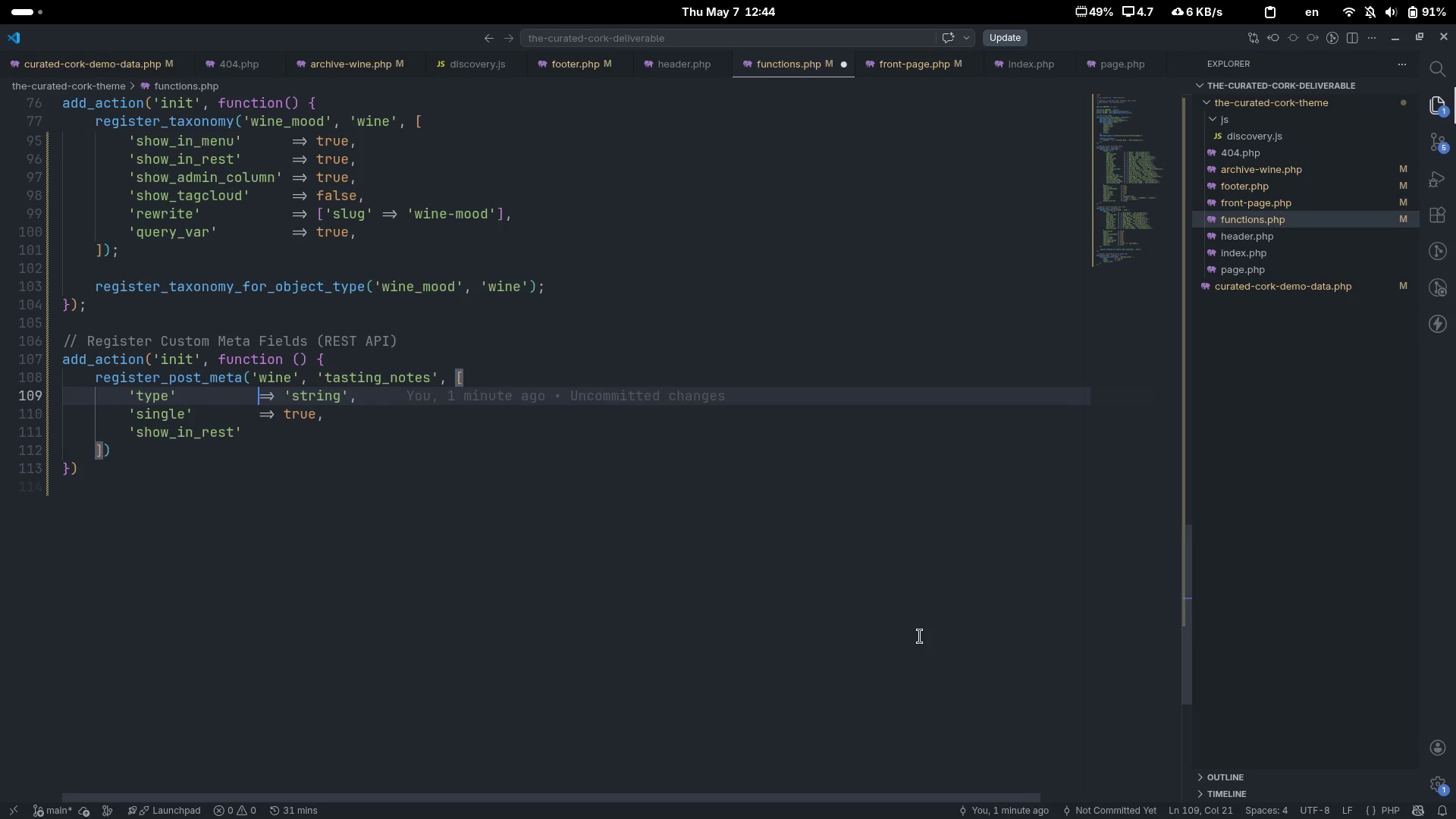 
key(Control+ArrowLeft)
 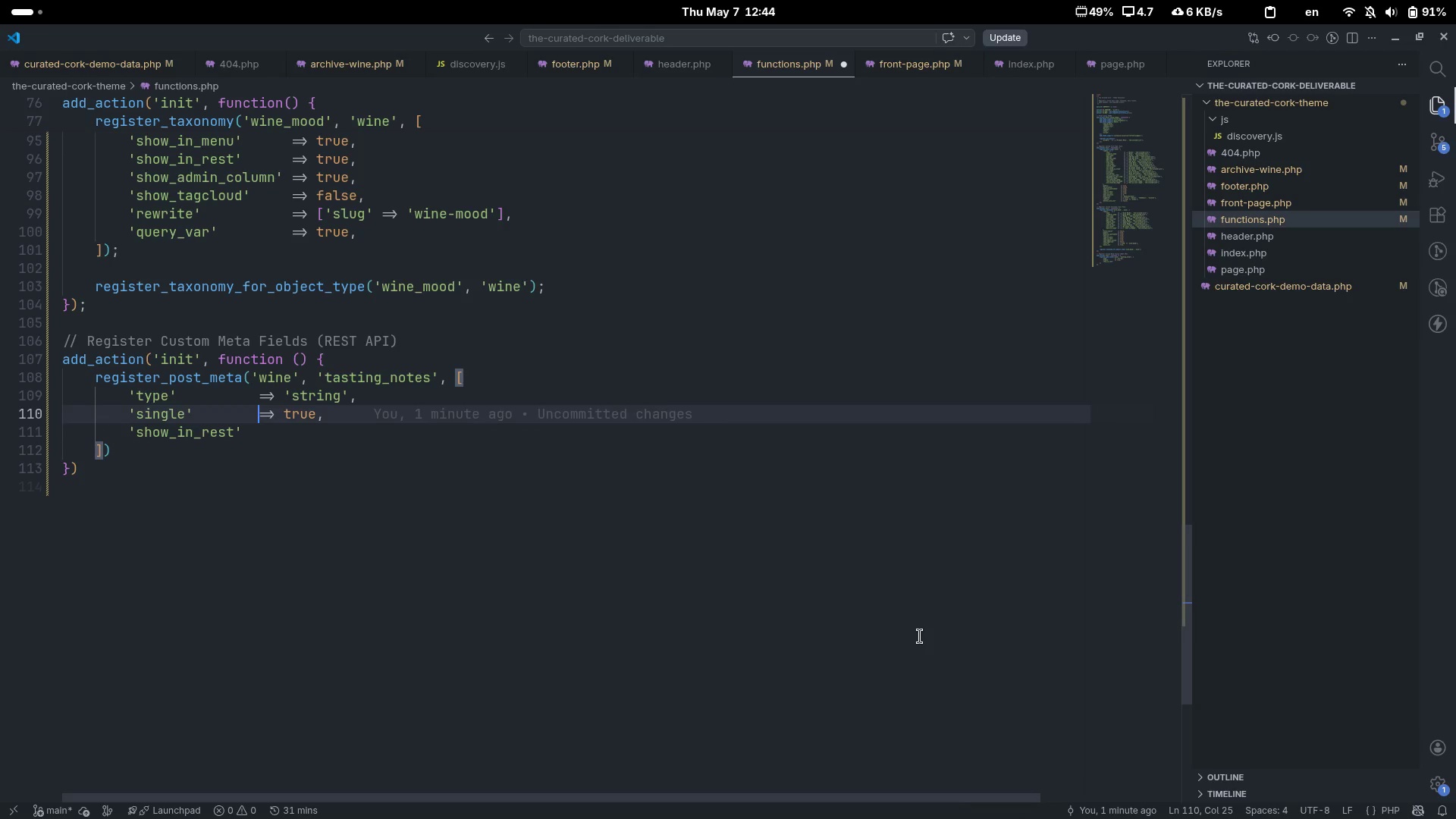 
key(Tab)
 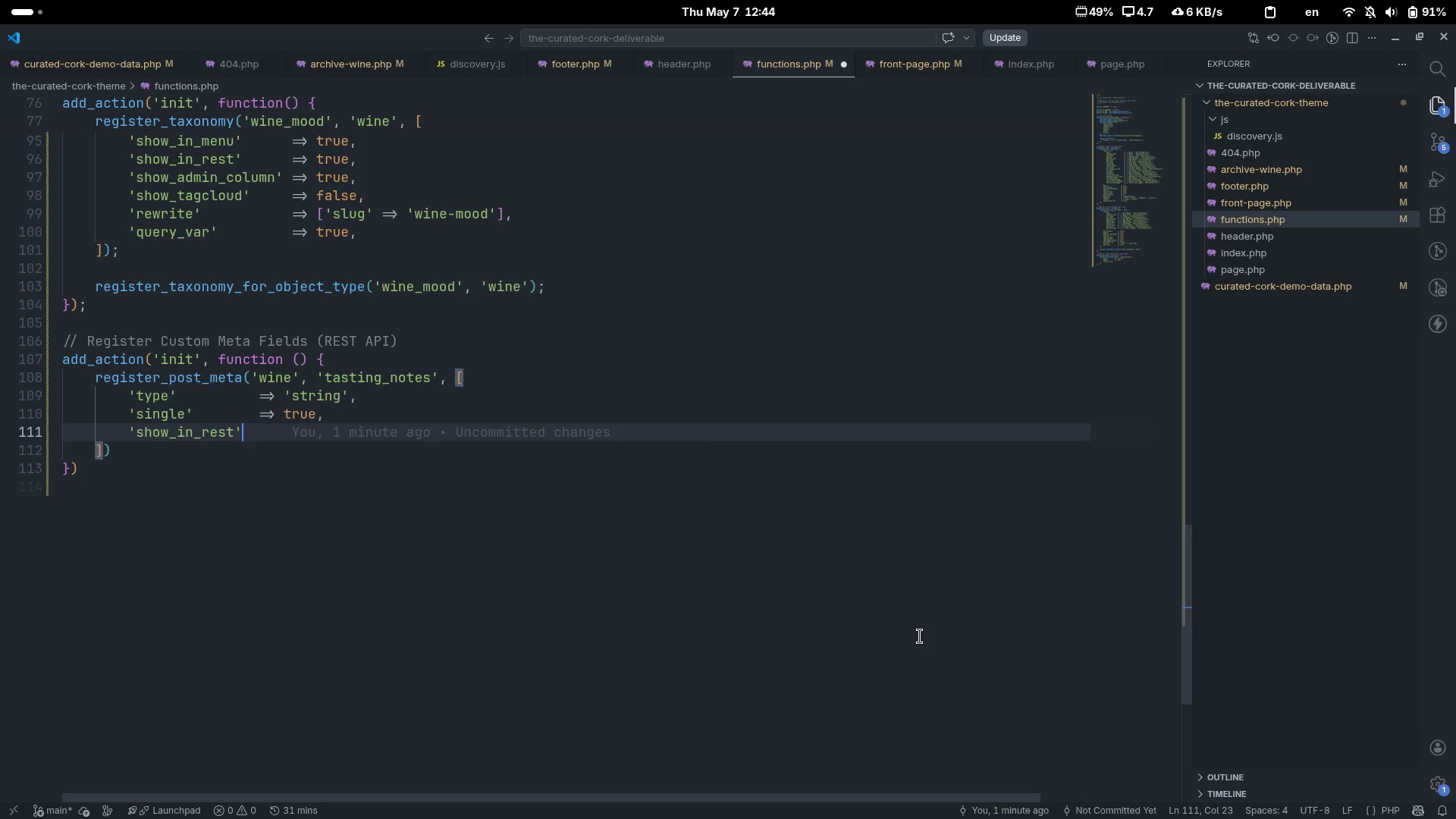 
key(ArrowDown)
 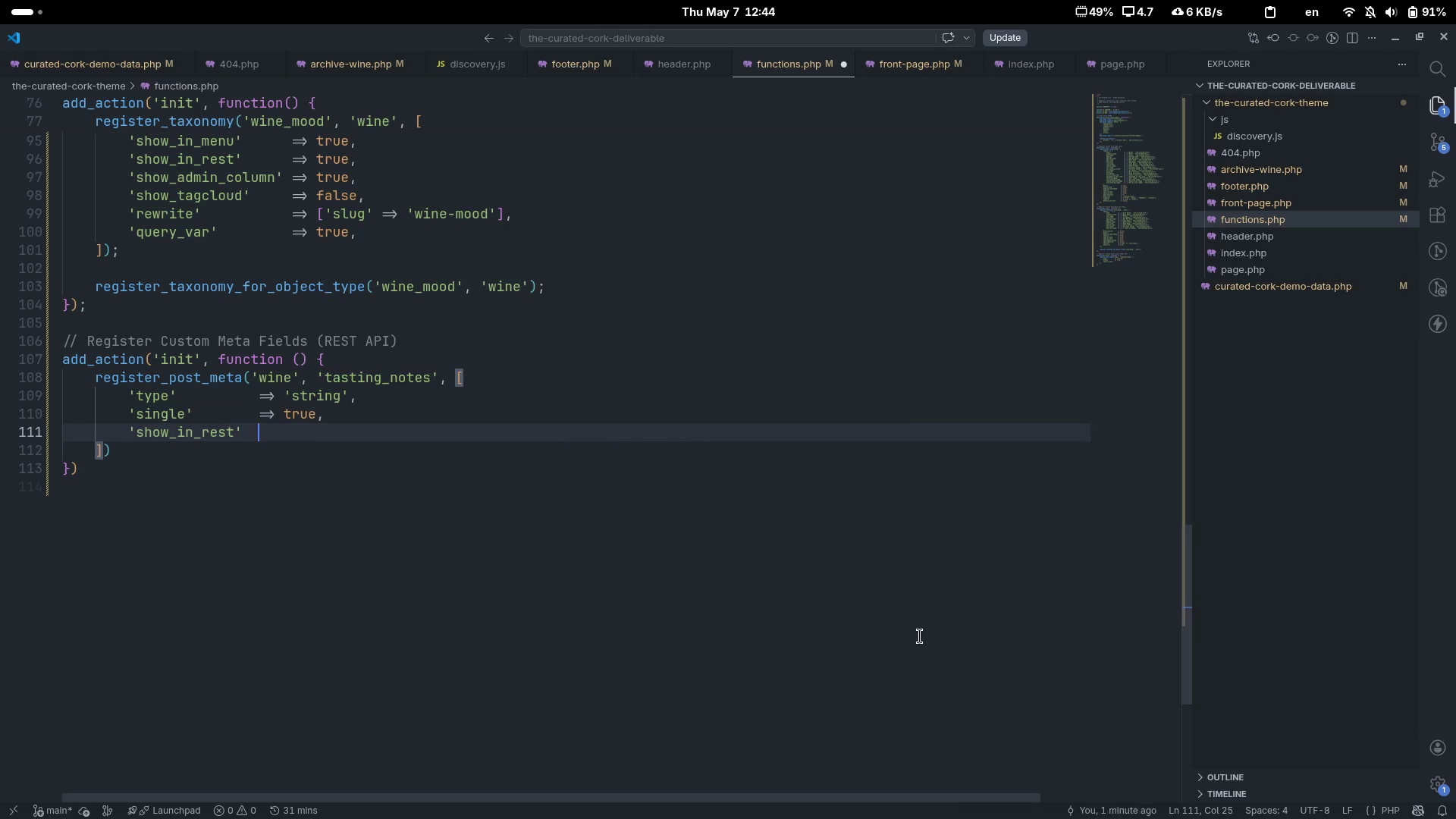 
key(ArrowDown)
 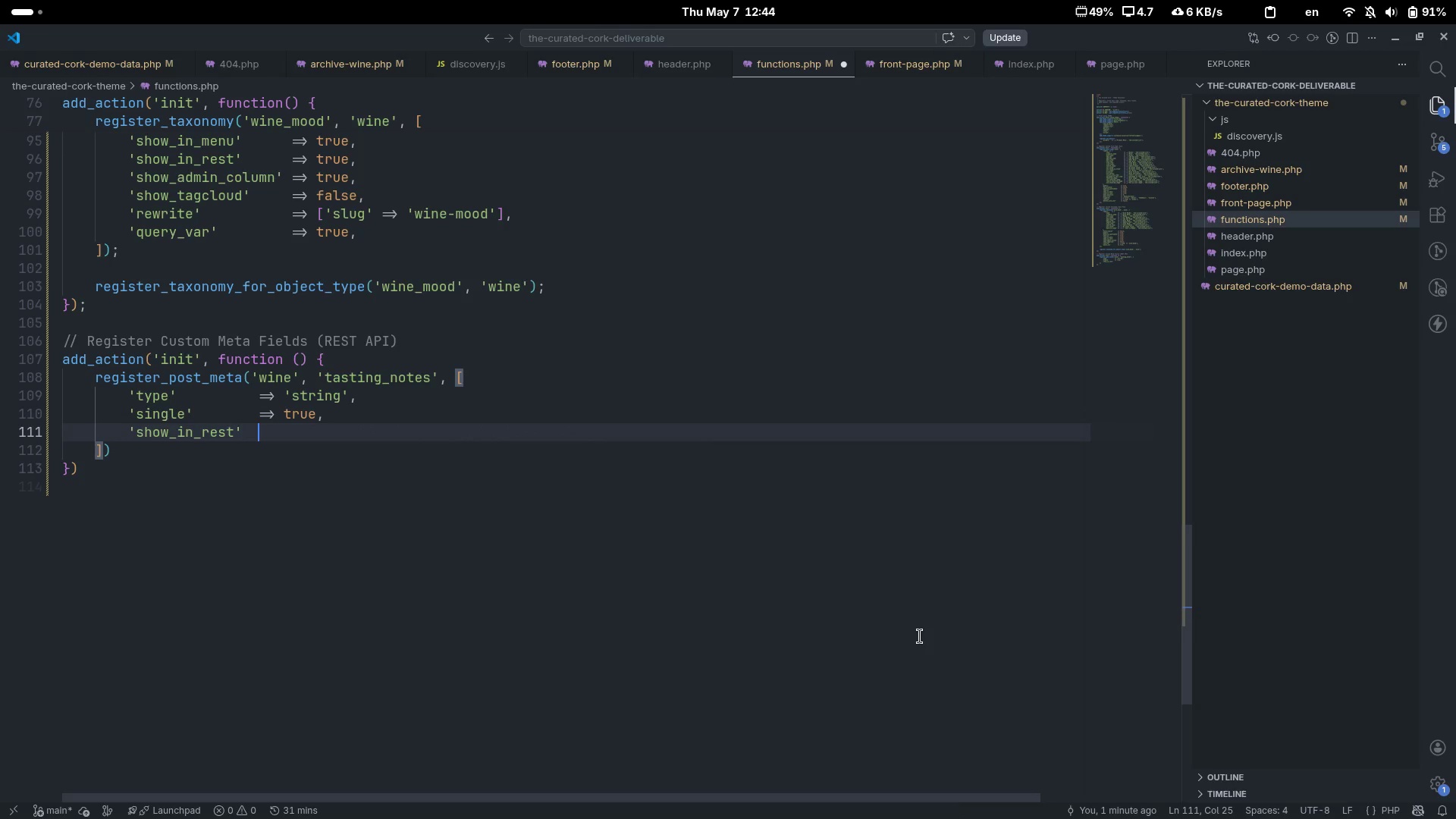 
key(Tab)
type(=> true,)
 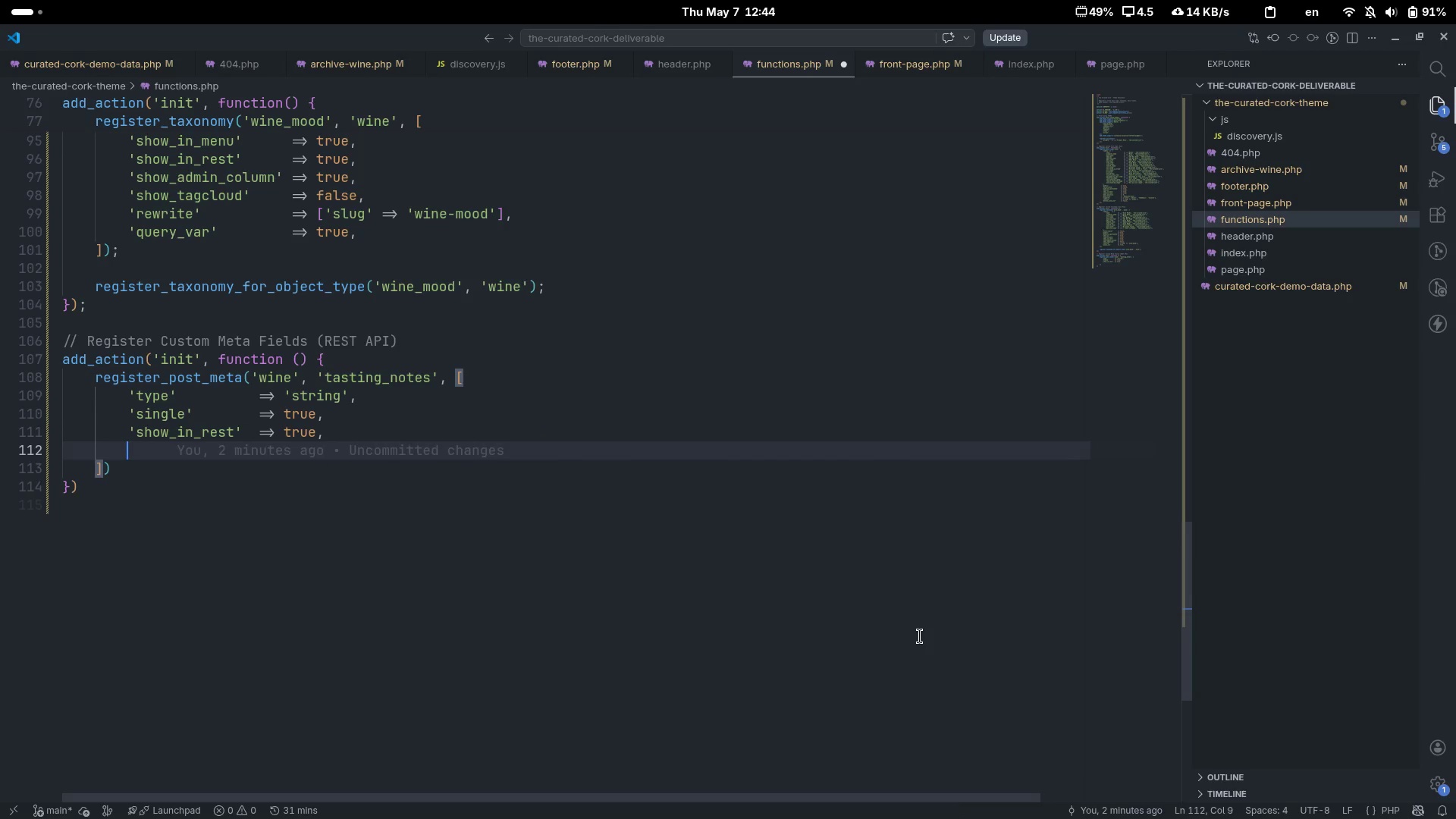 
key(Enter)
 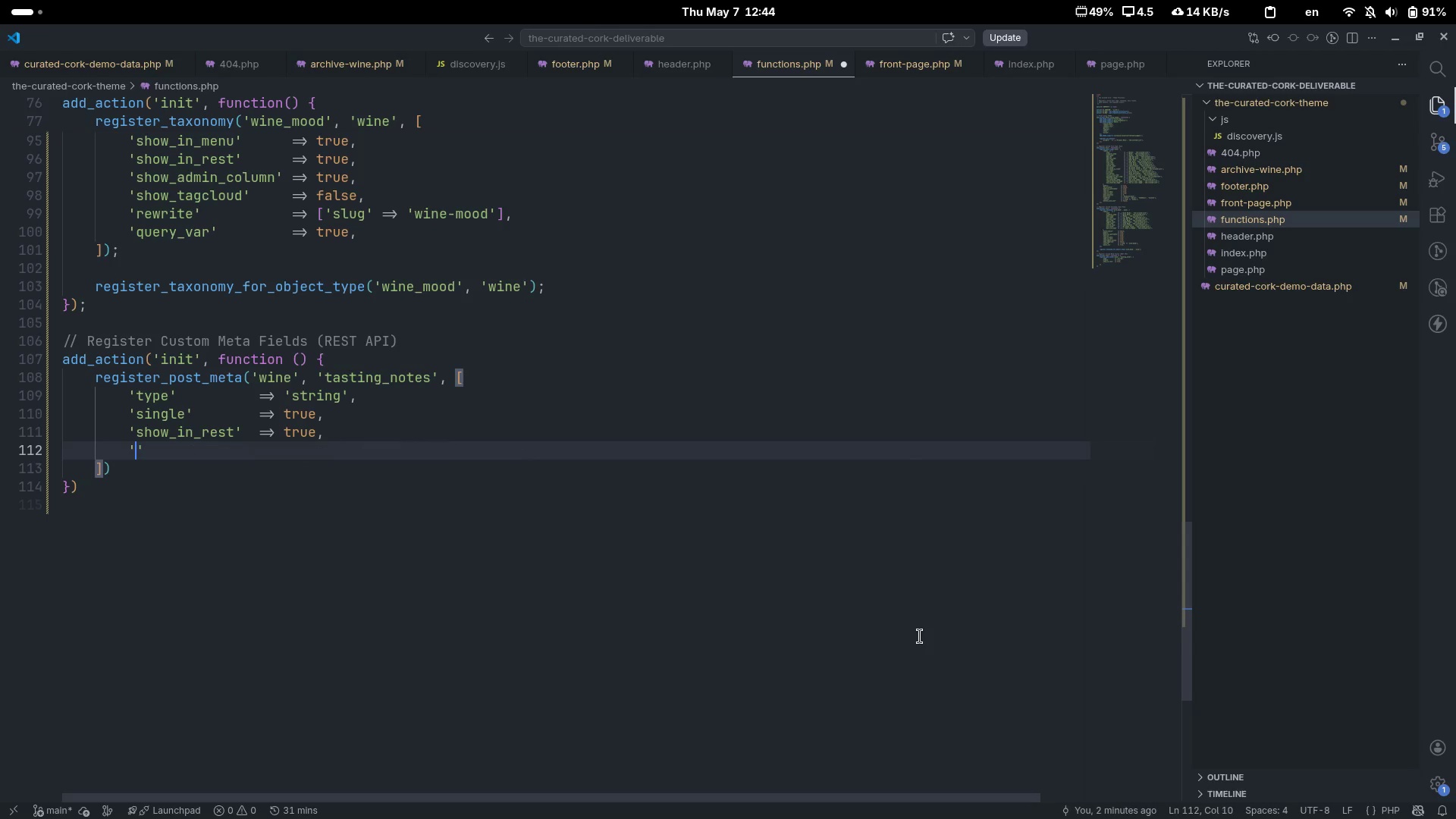 
type('default)
 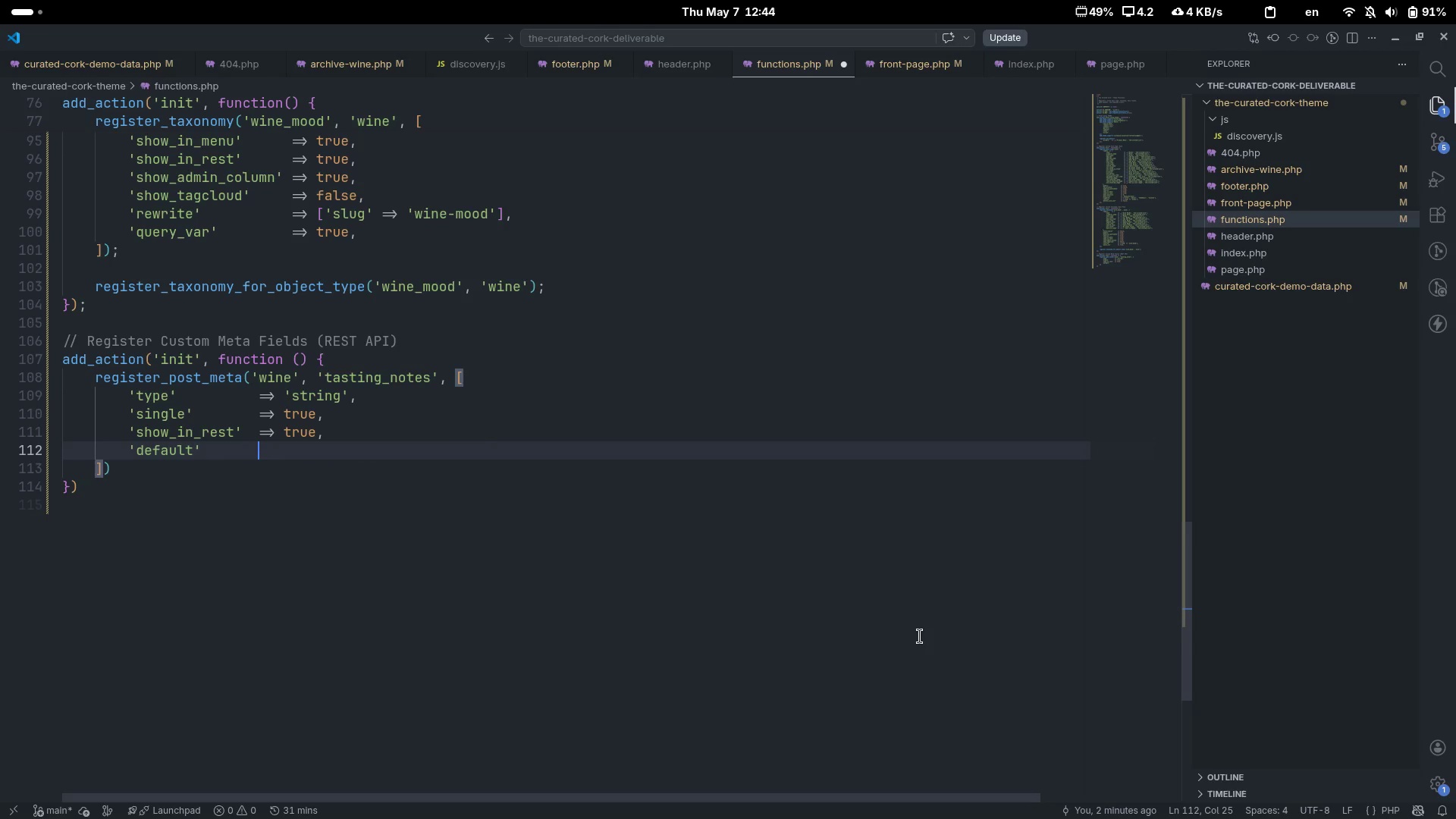 
key(ArrowRight)
 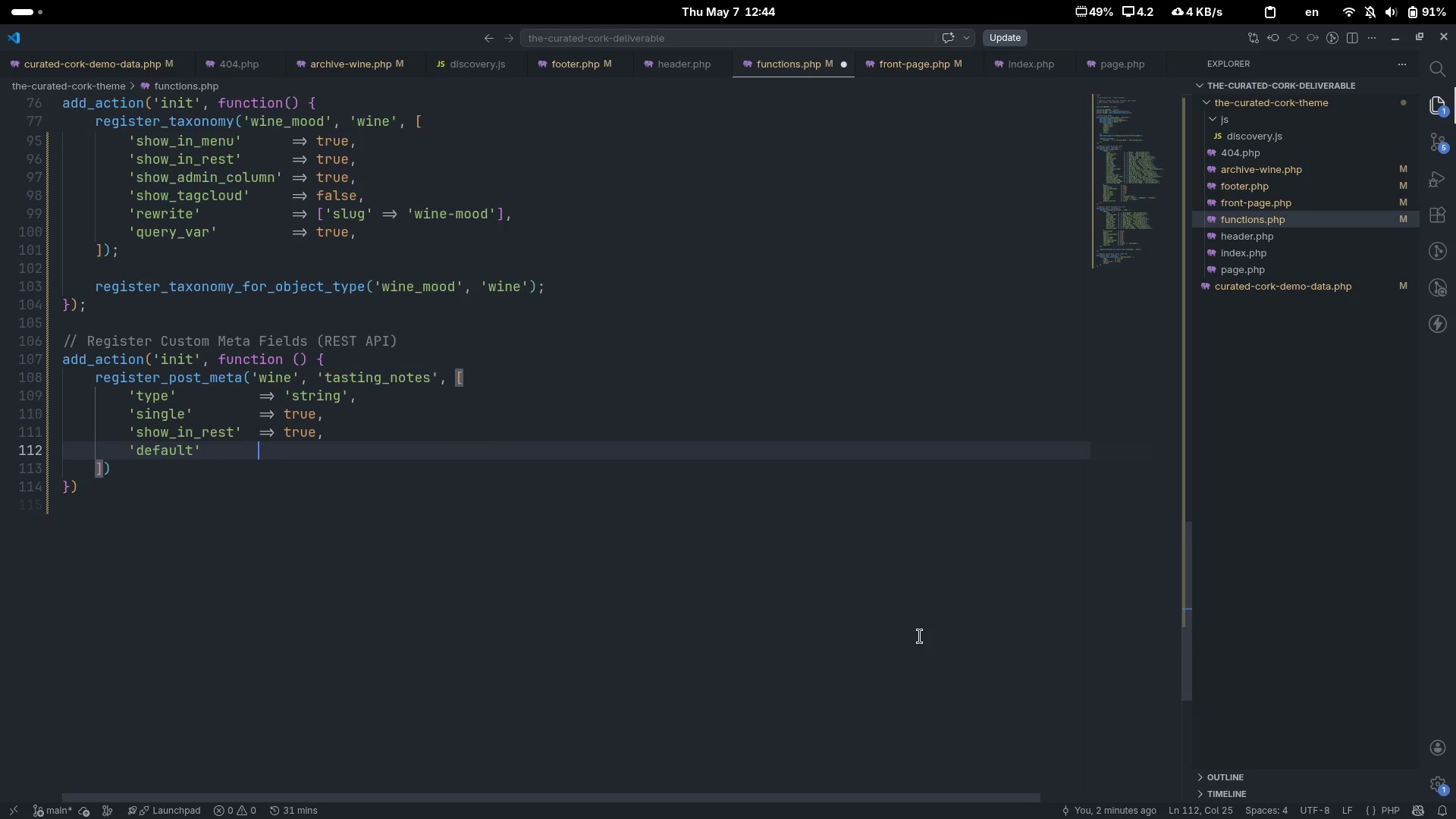 
key(Tab)
 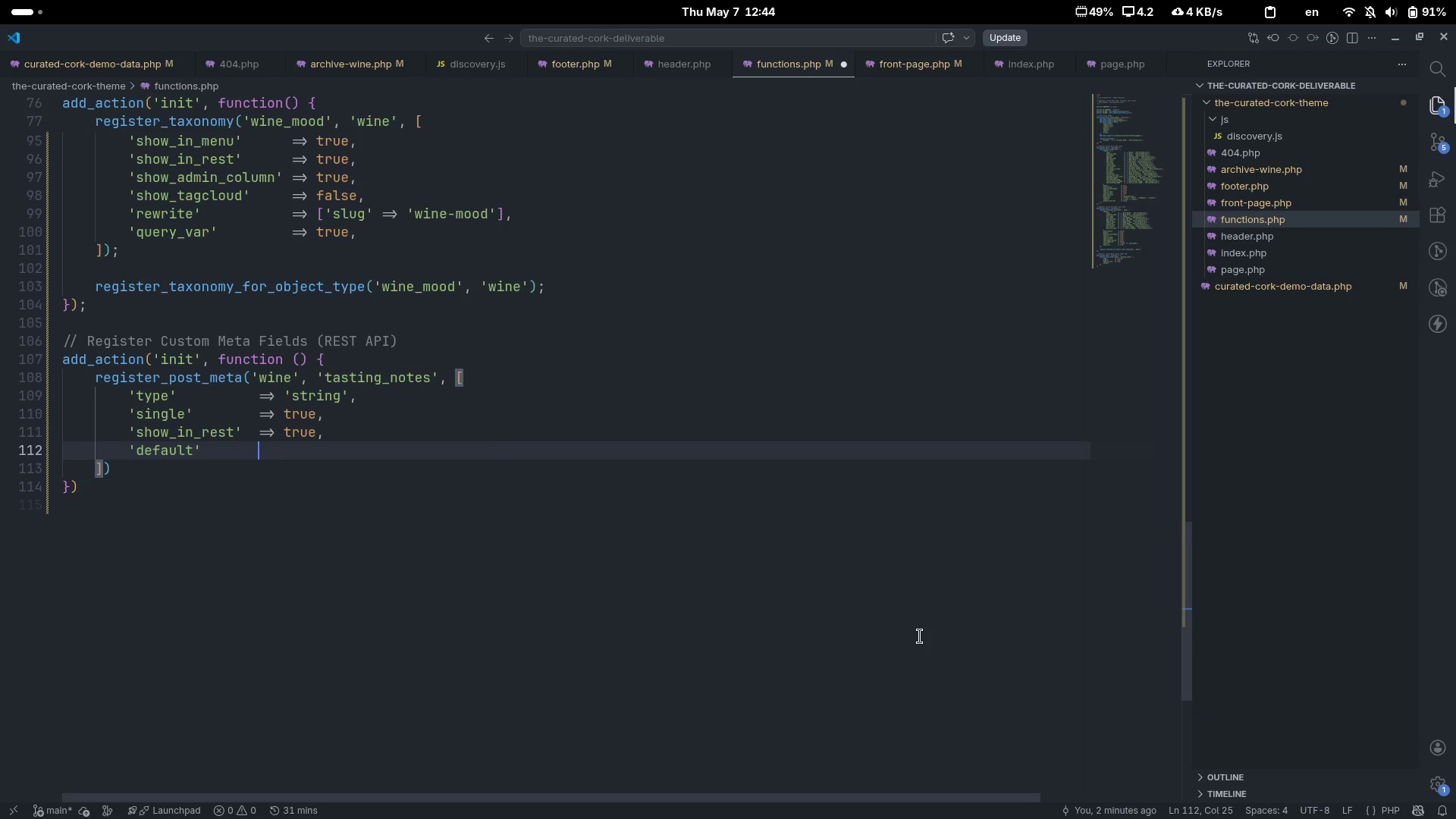 
key(Tab)
 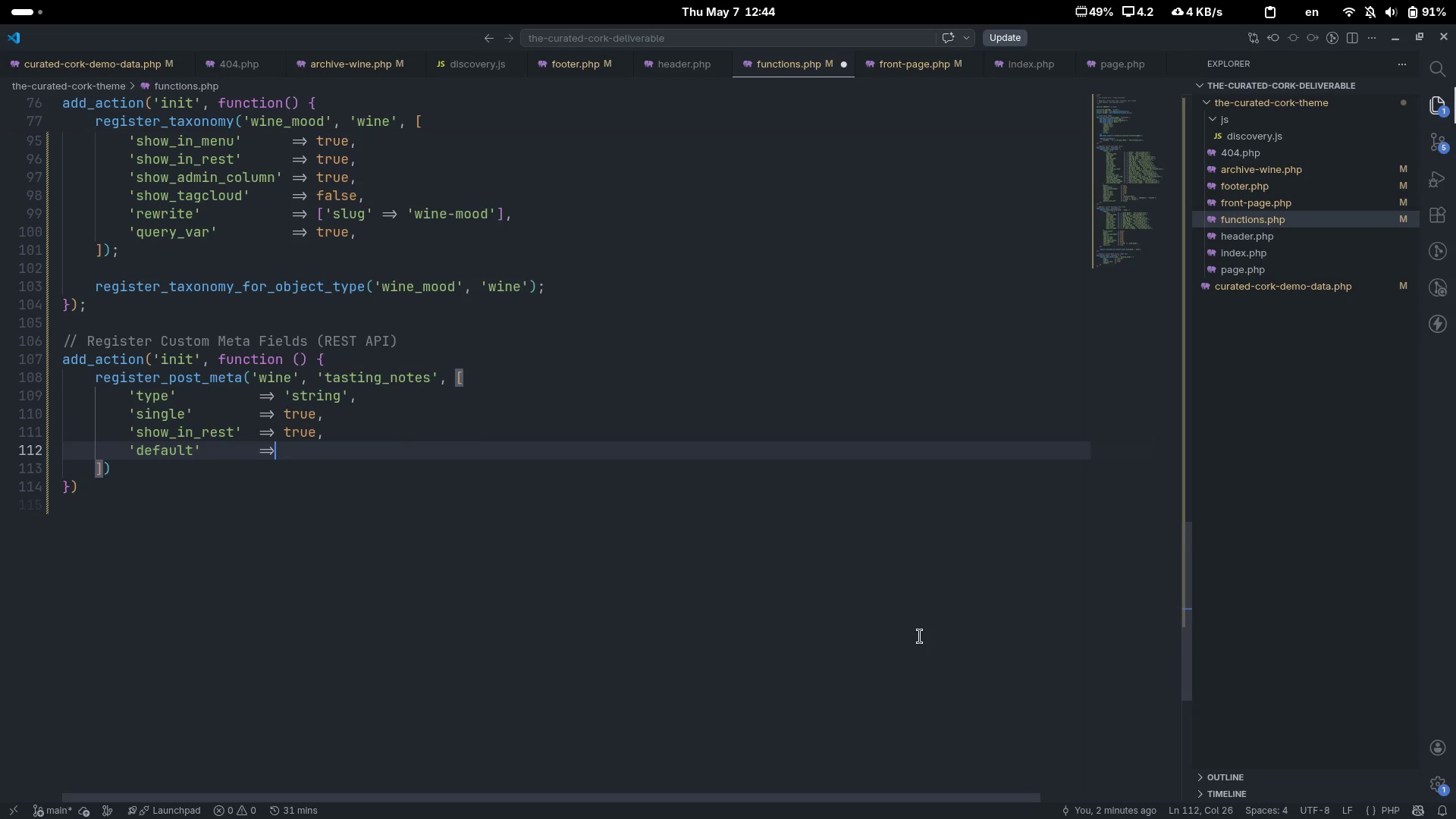 
key(Equal)
 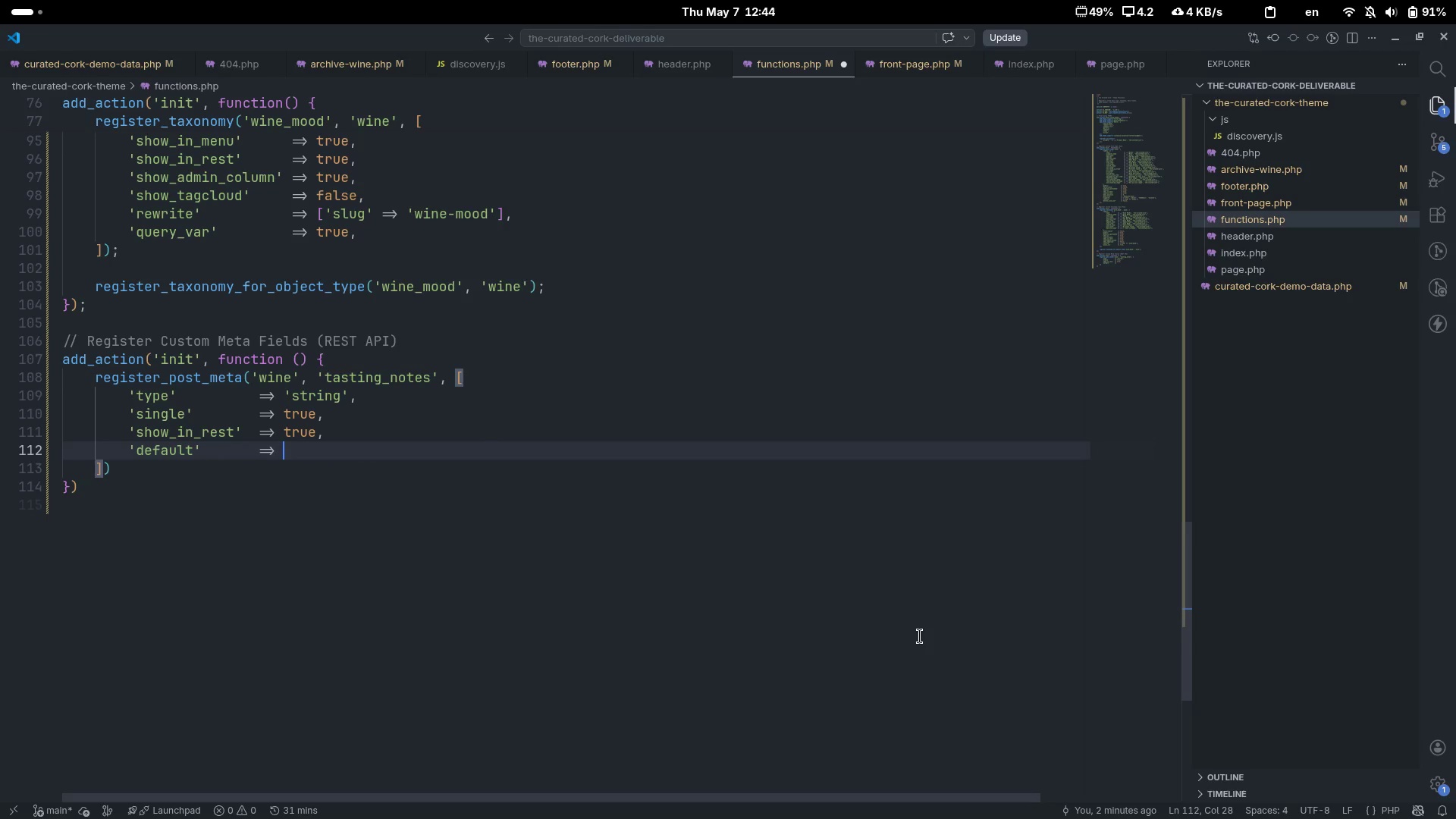 
key(Shift+ShiftLeft)
 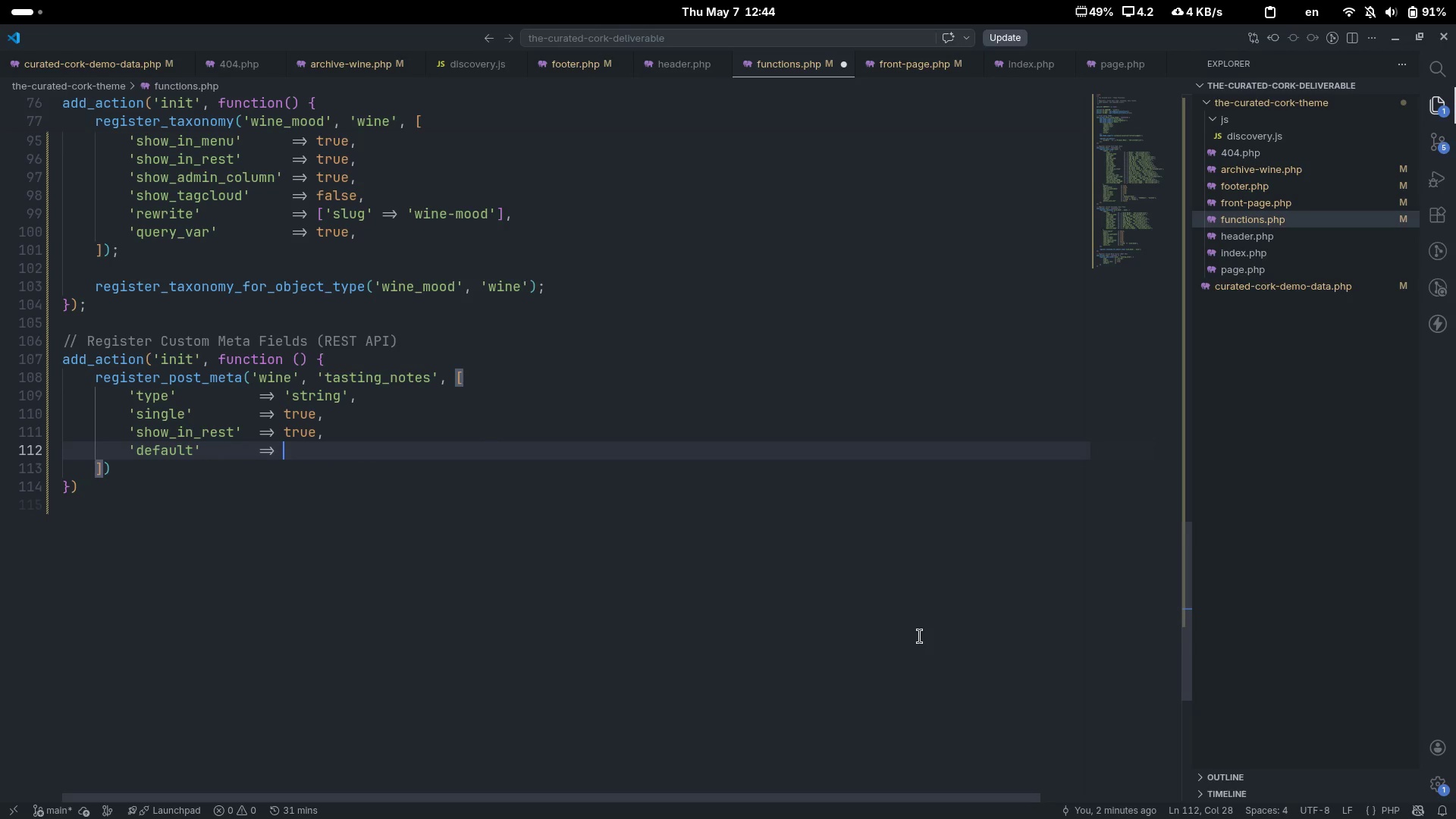 
key(Shift+Period)
 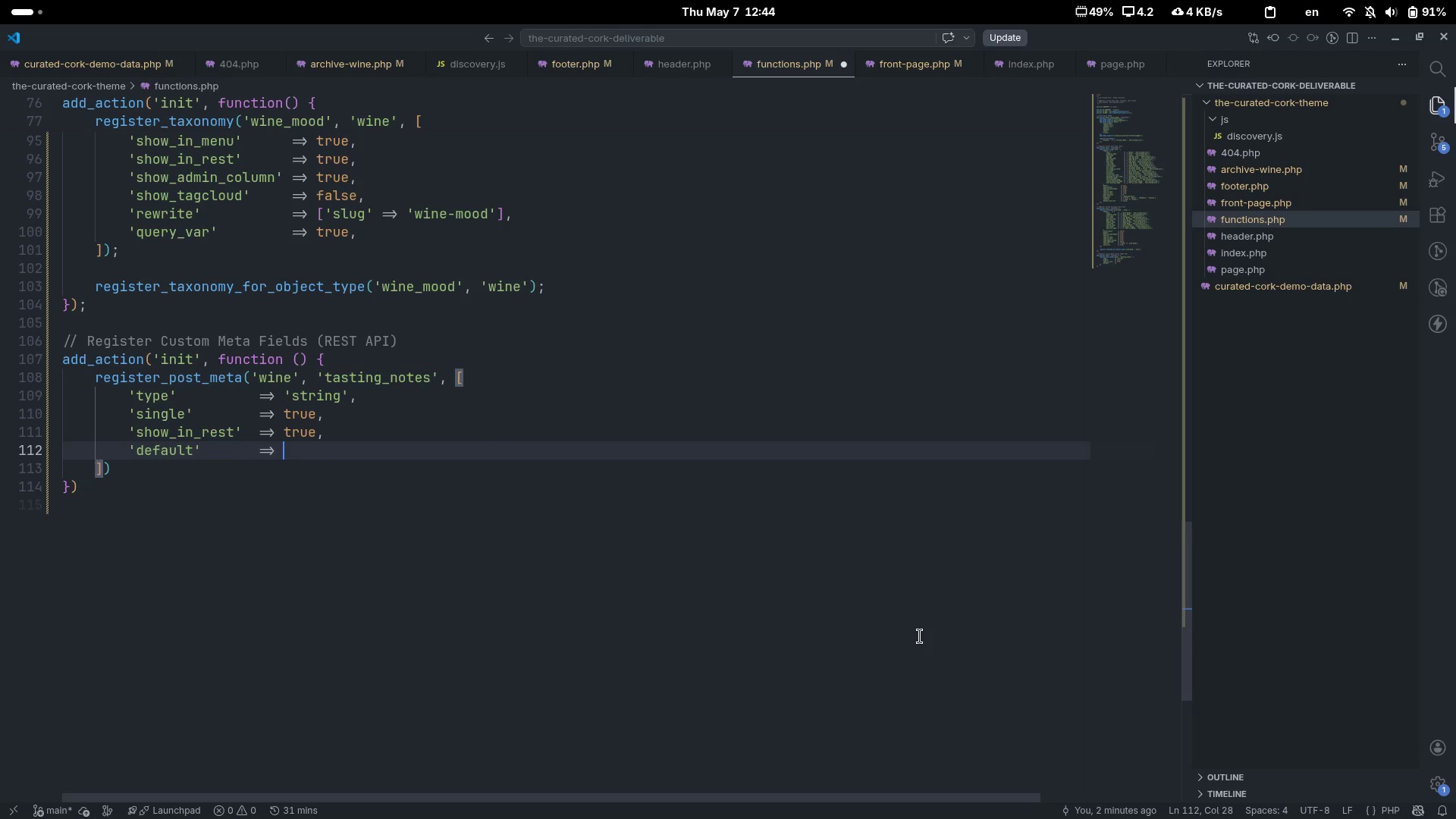 
key(Shift+Space)
 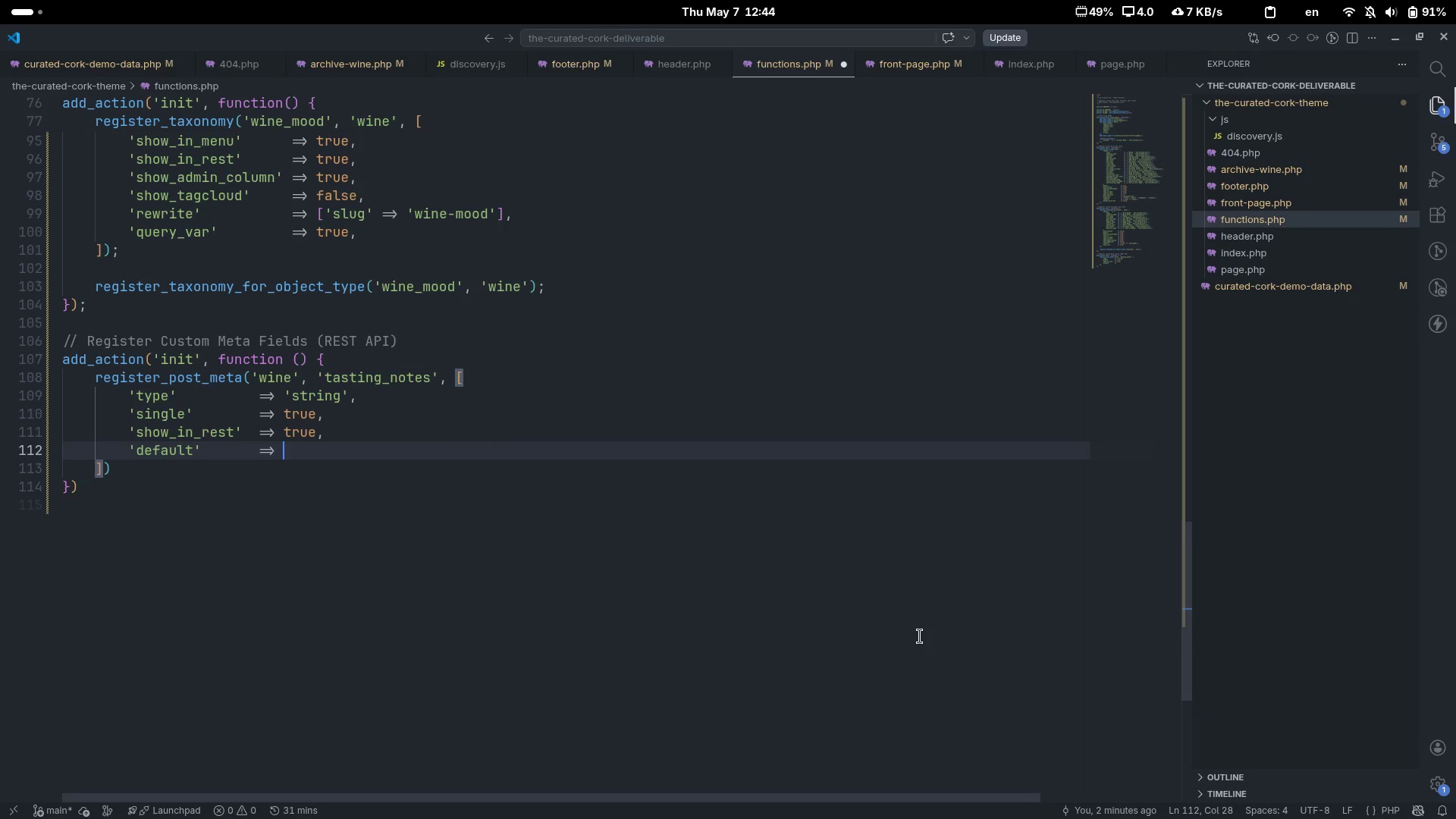 
key(BracketLeft)
 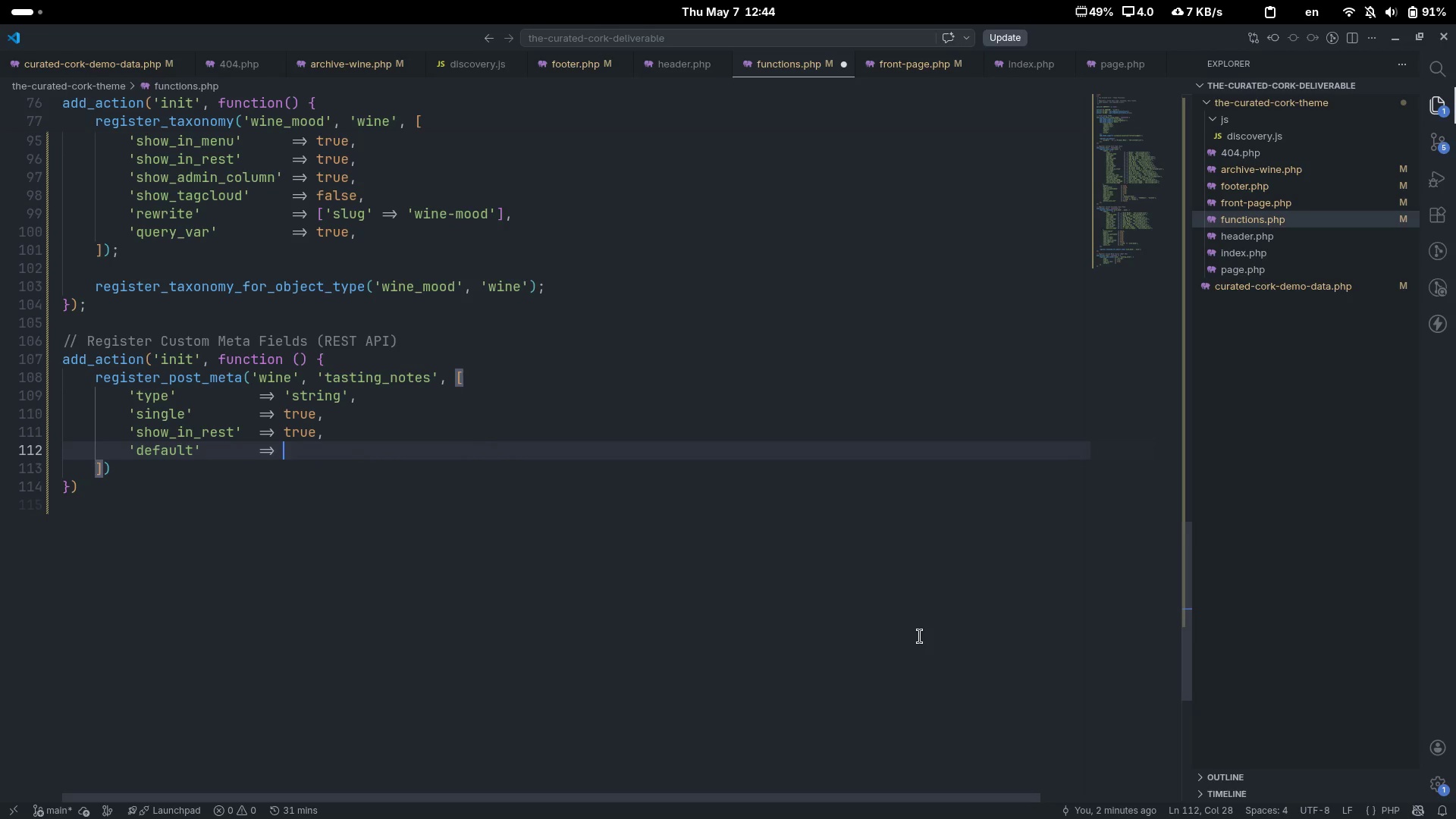 
key(Backspace)
 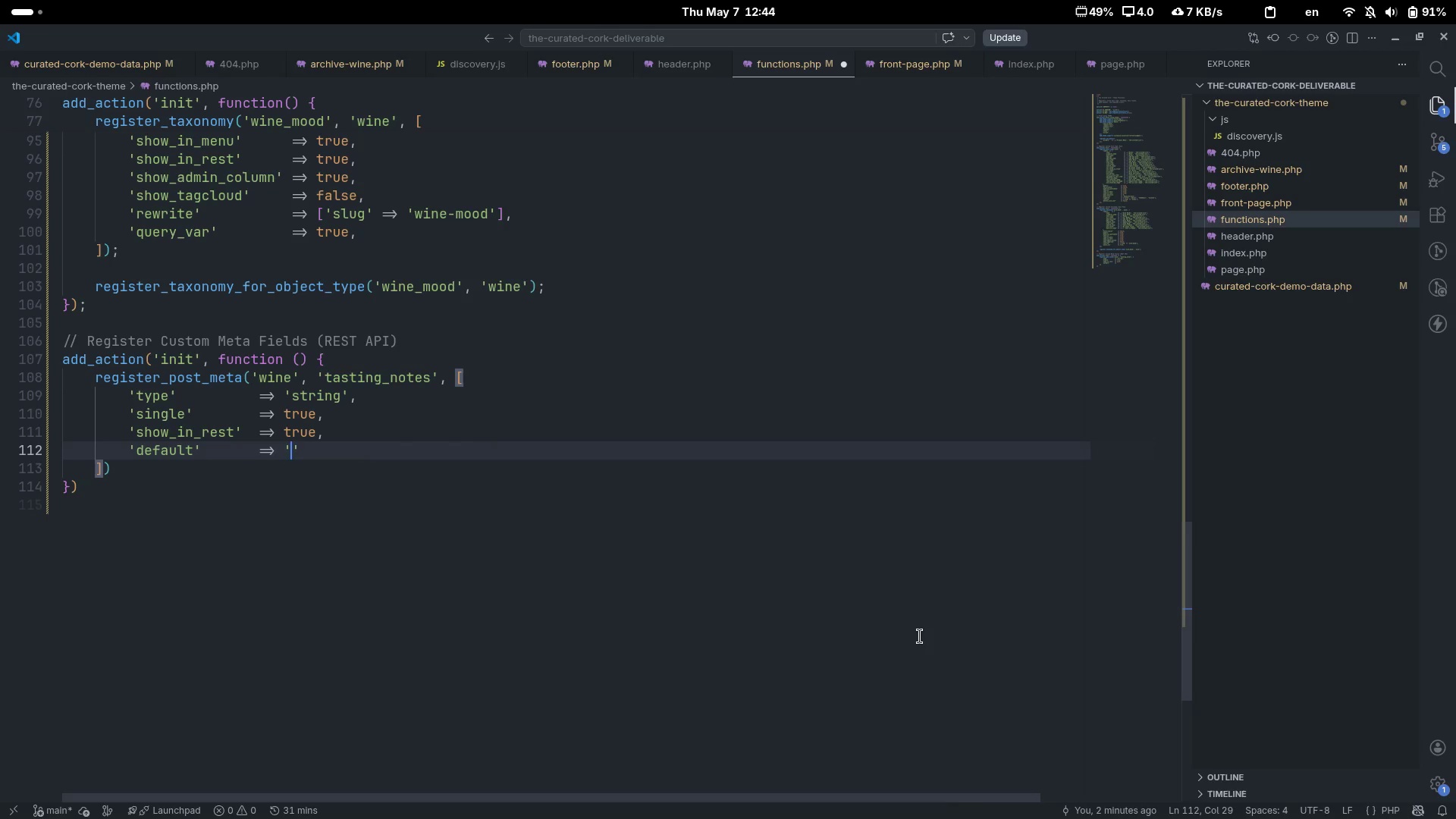 
key(Quote)
 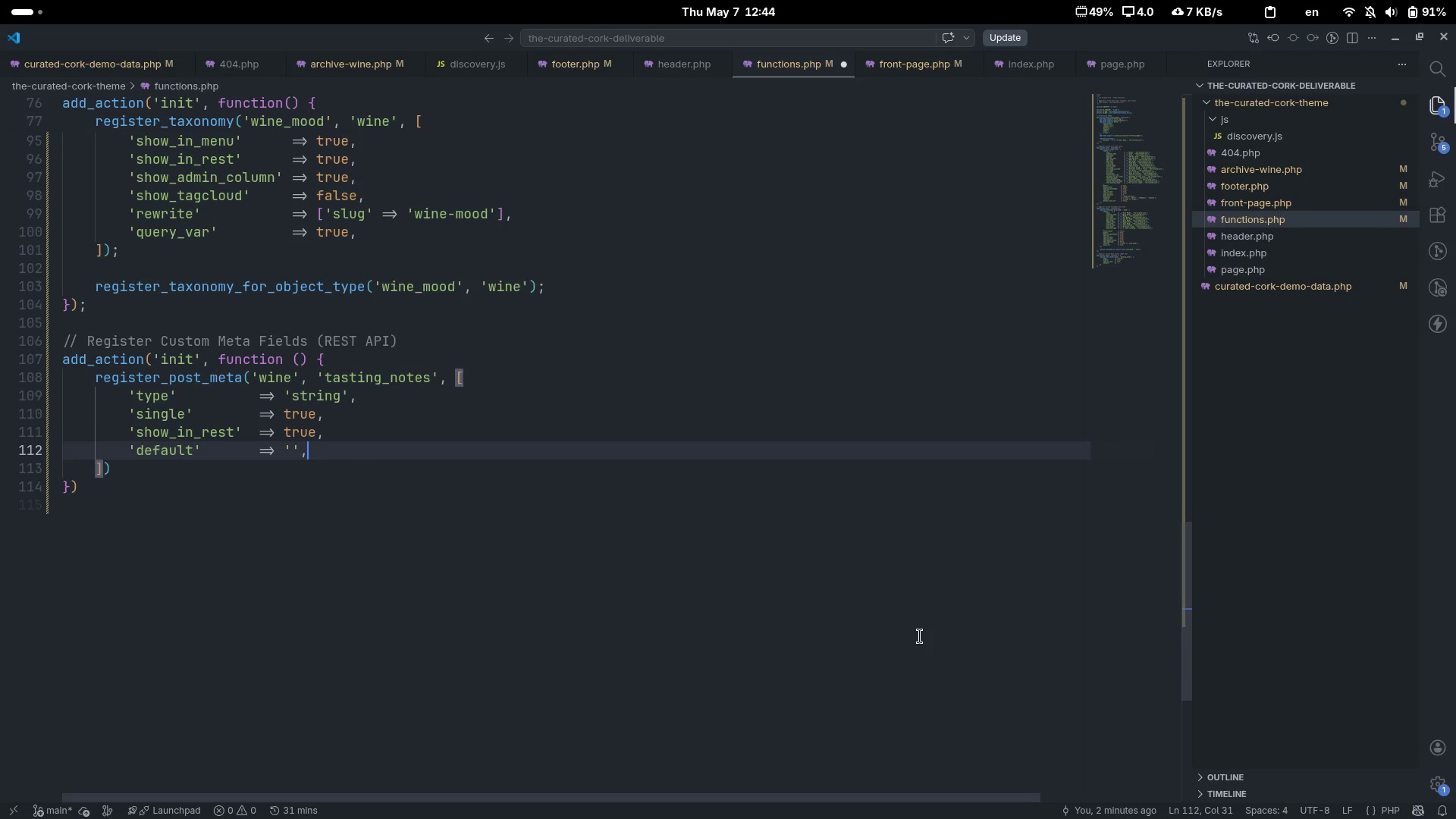 
key(ArrowRight)
 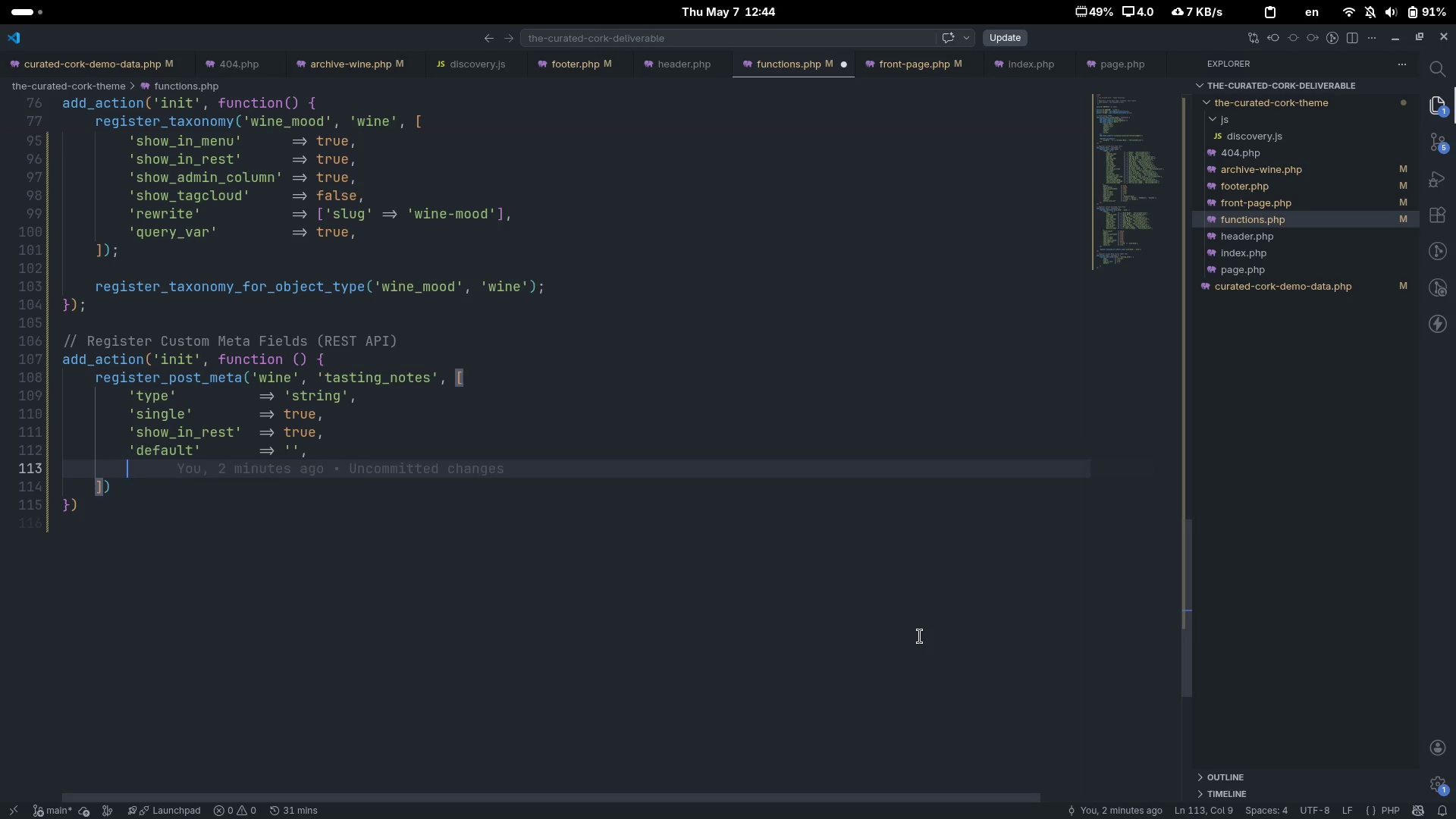 
key(Comma)
 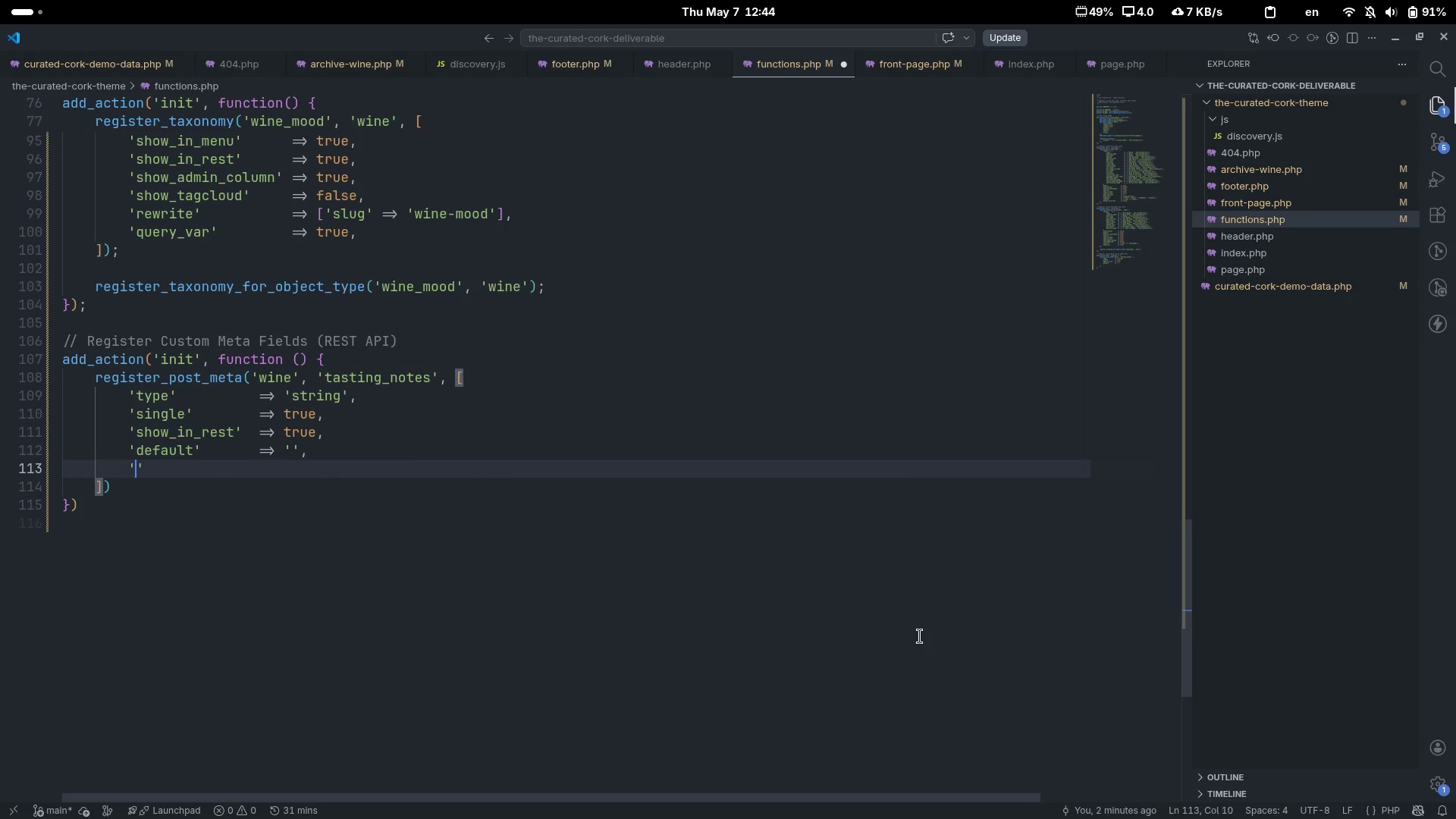 
key(Enter)
 